 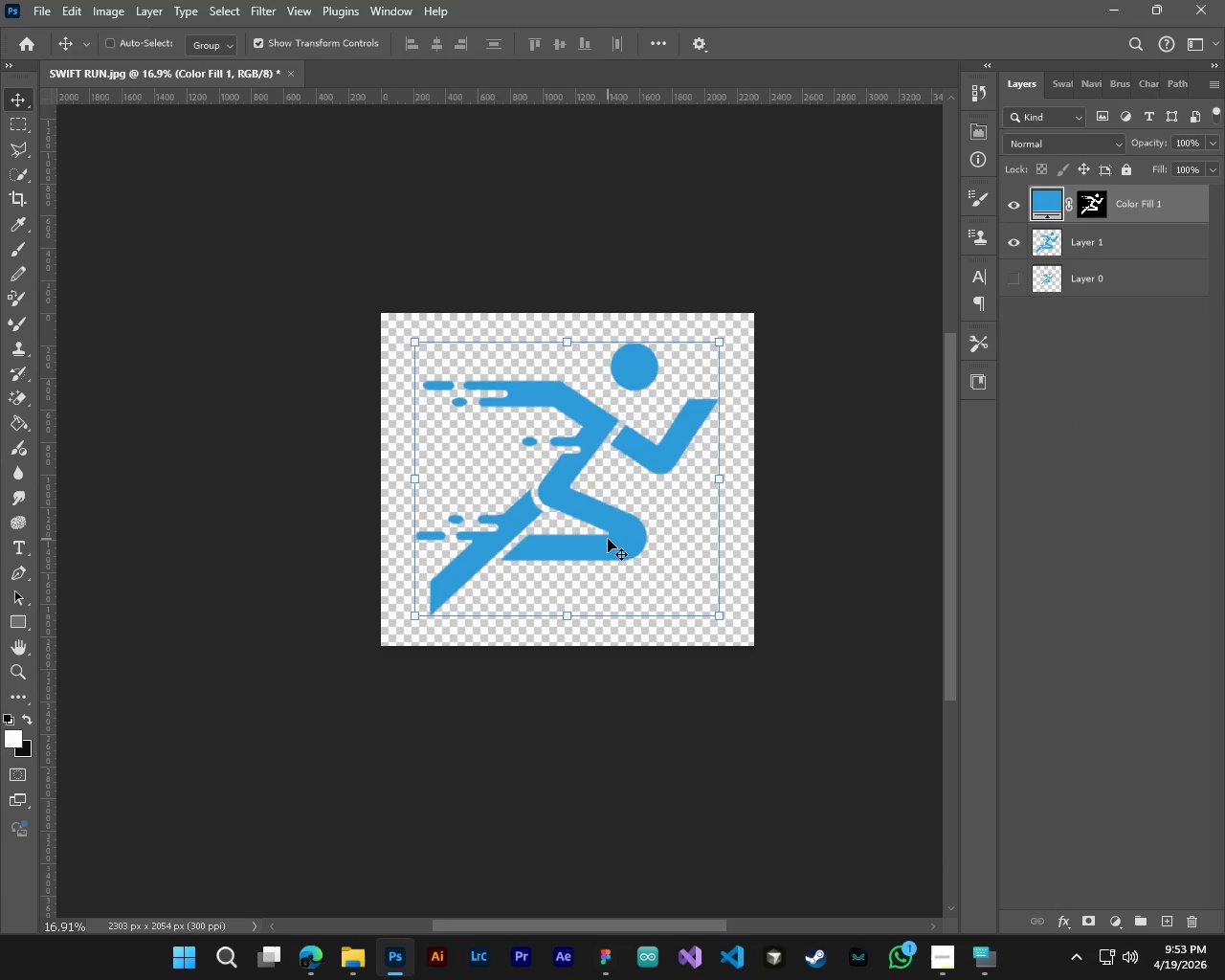 
left_click([47, 11])
 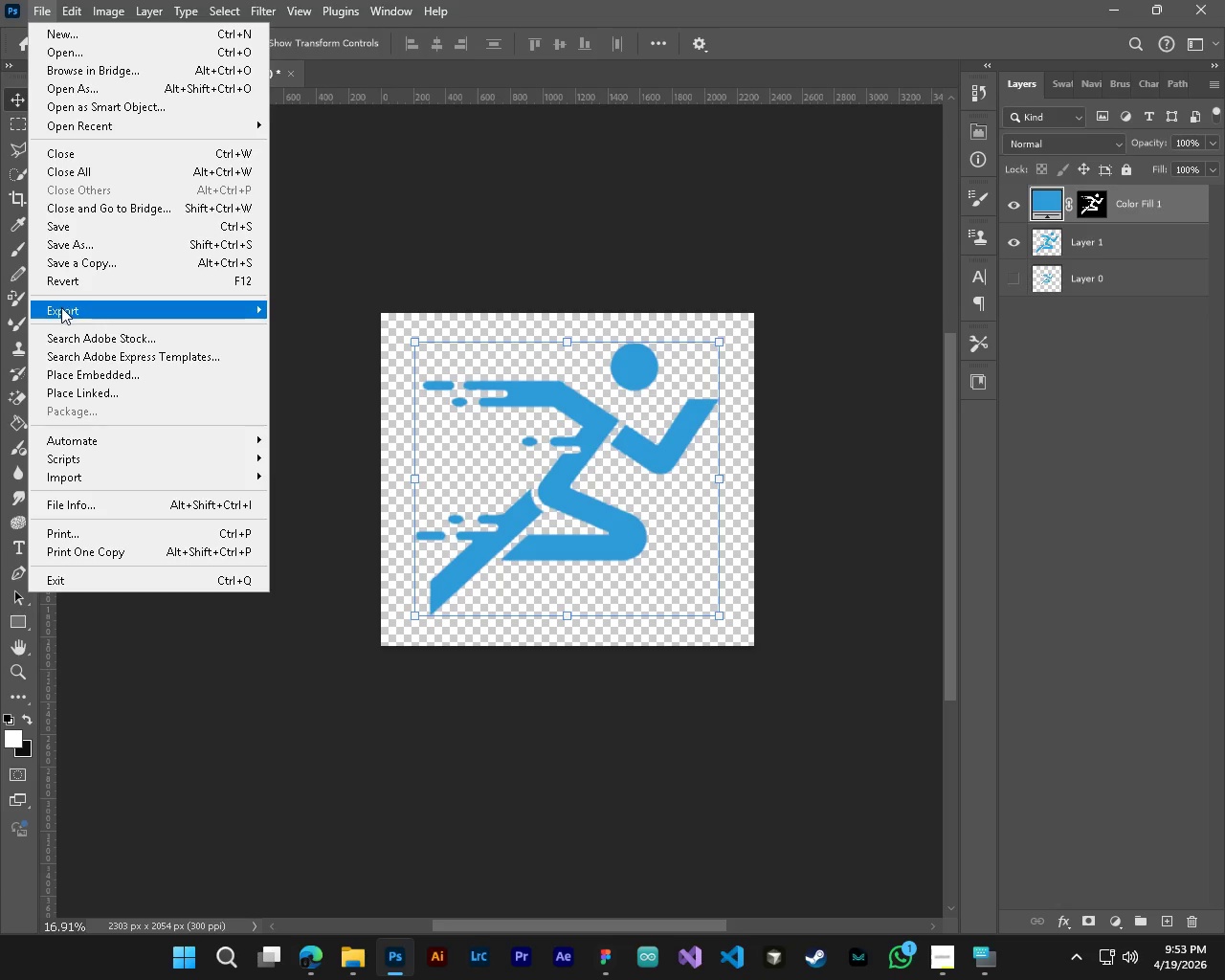 
left_click([64, 309])
 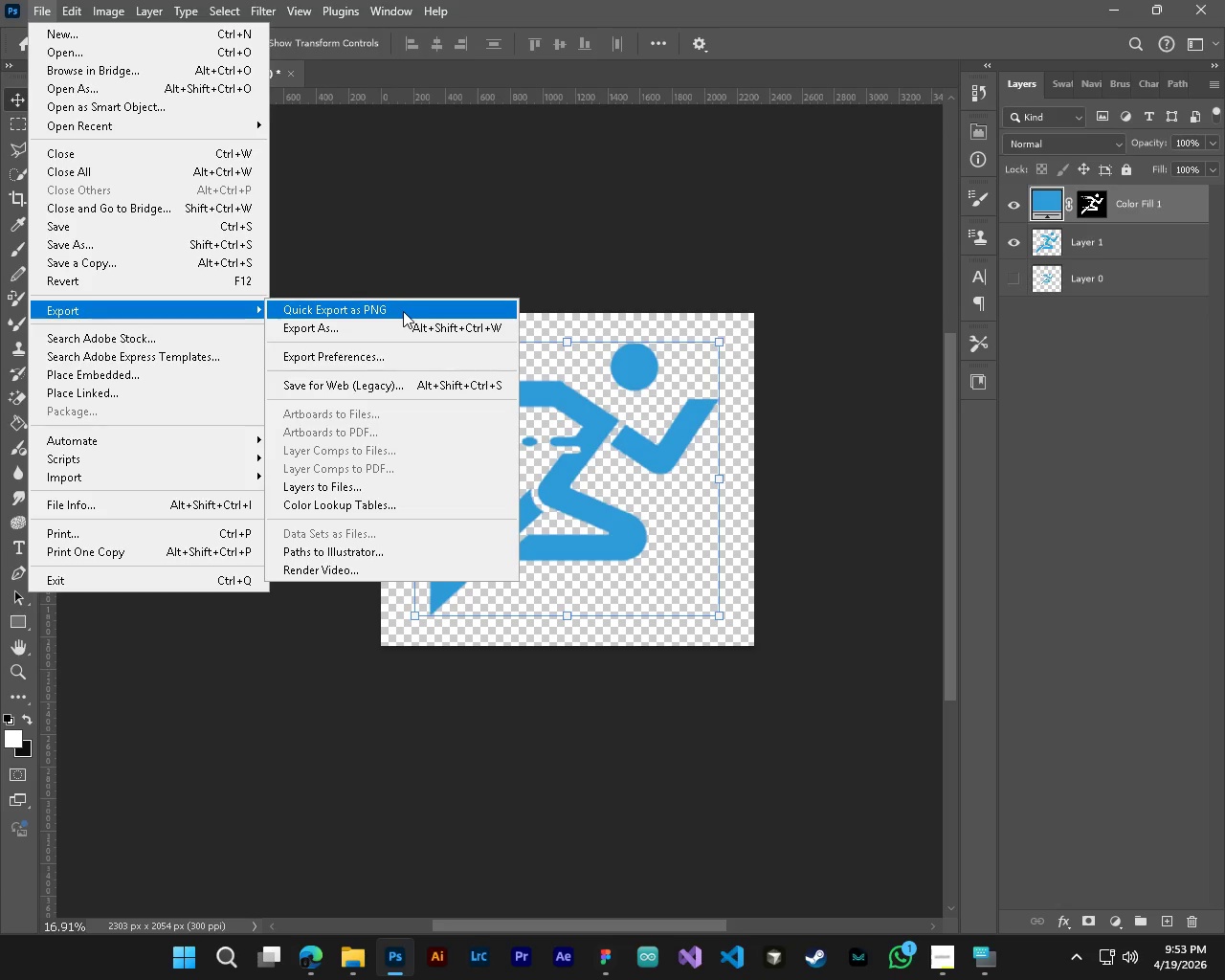 
left_click([403, 311])
 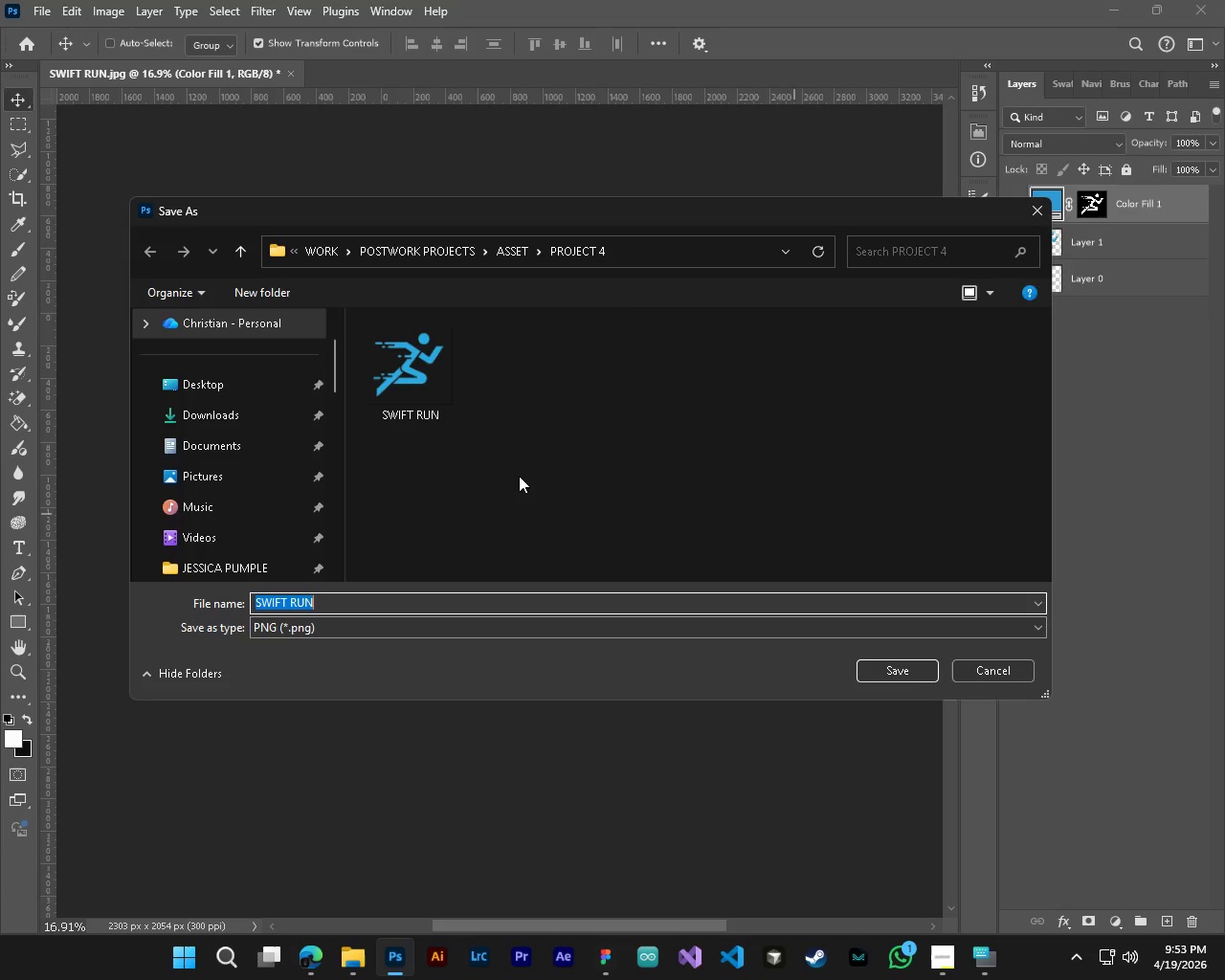 
left_click([440, 382])
 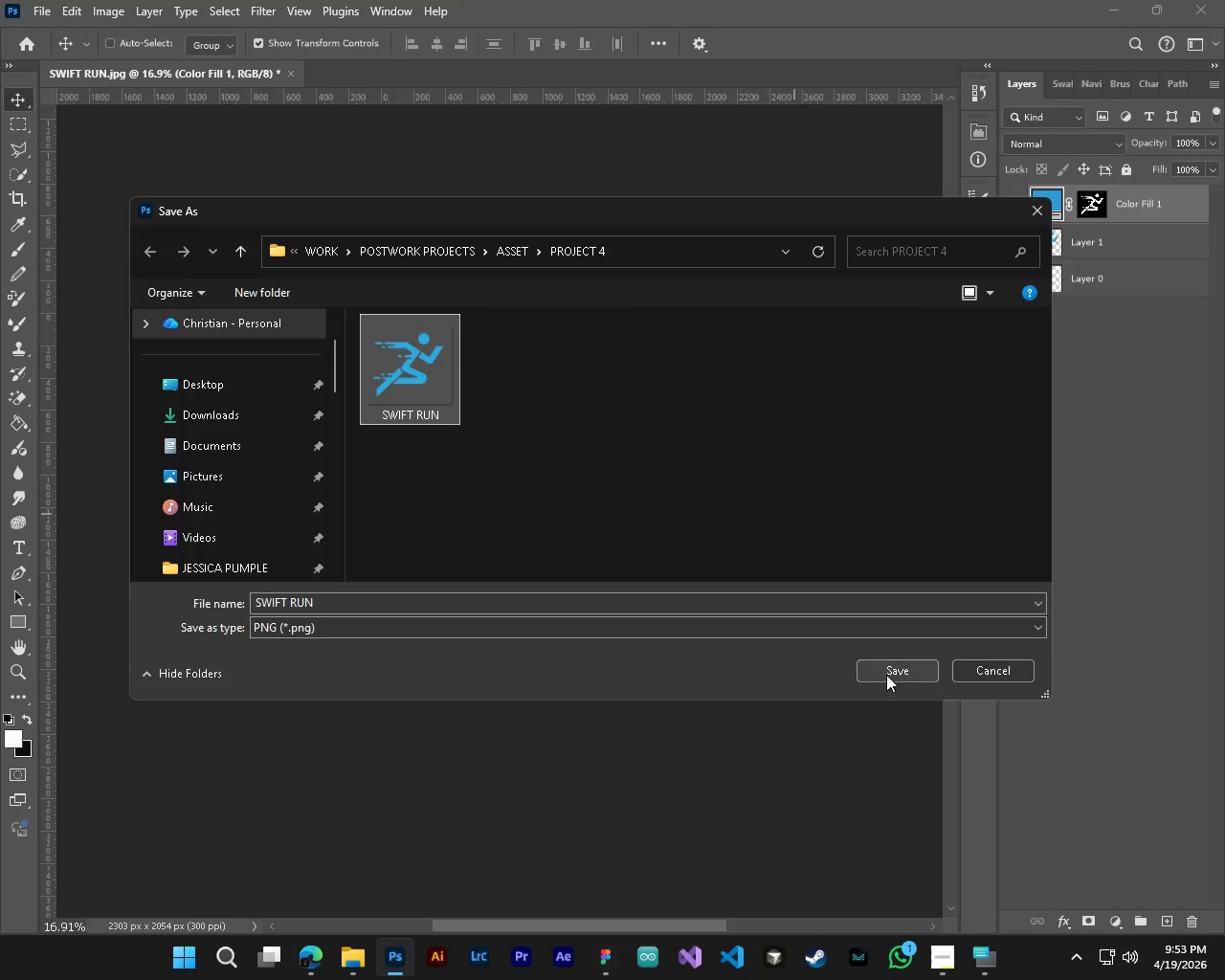 
left_click([890, 667])
 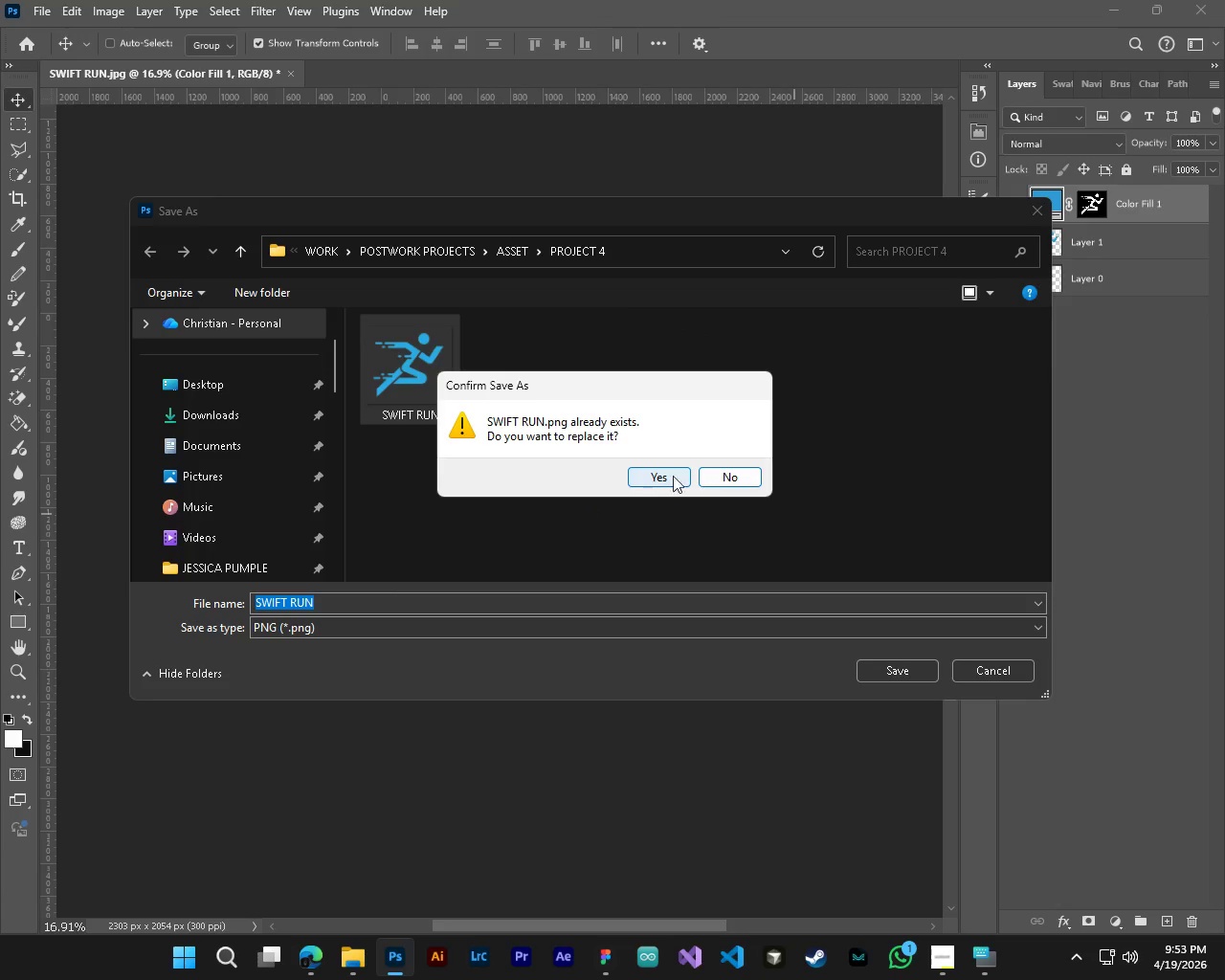 
left_click([675, 473])
 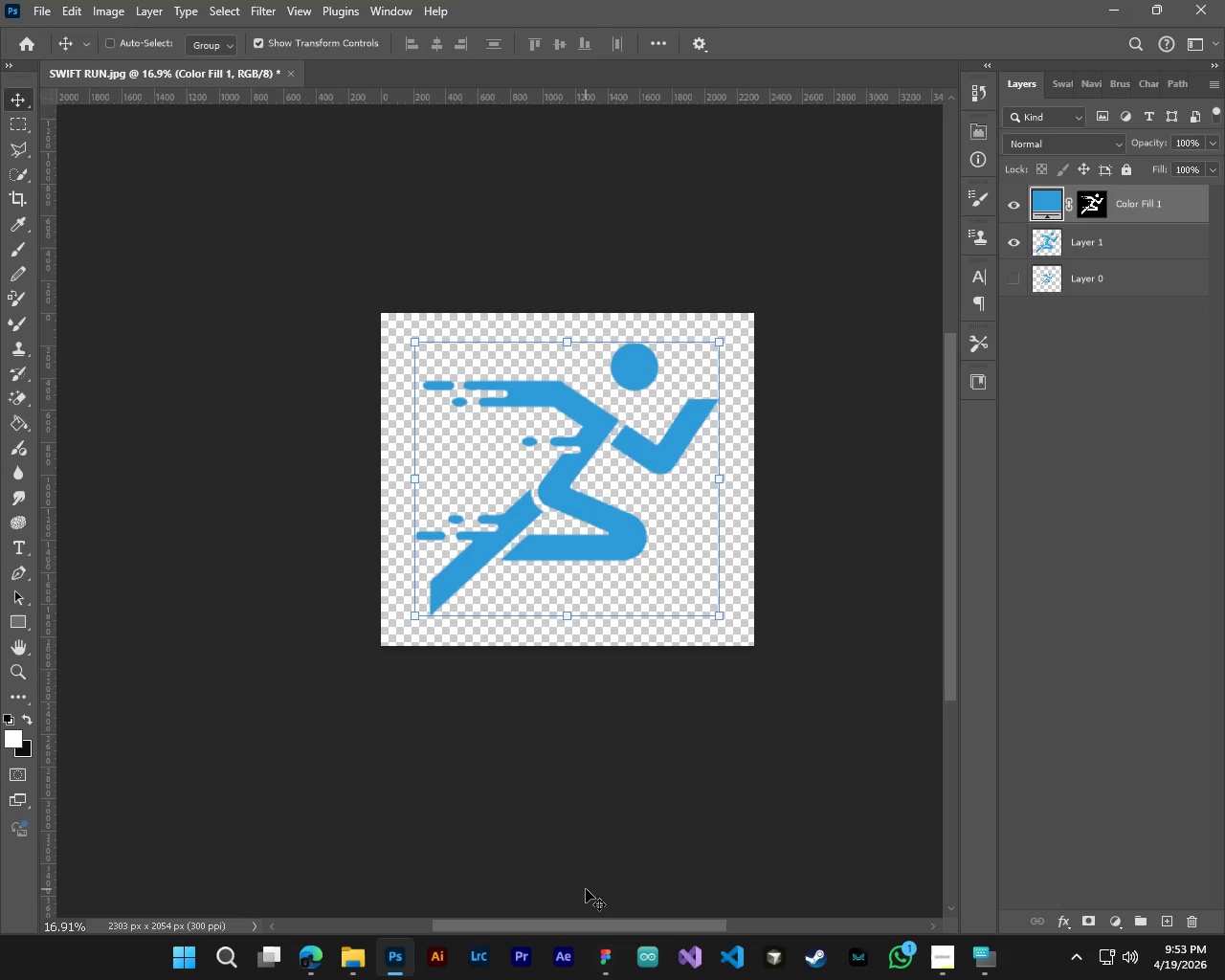 
left_click([609, 958])
 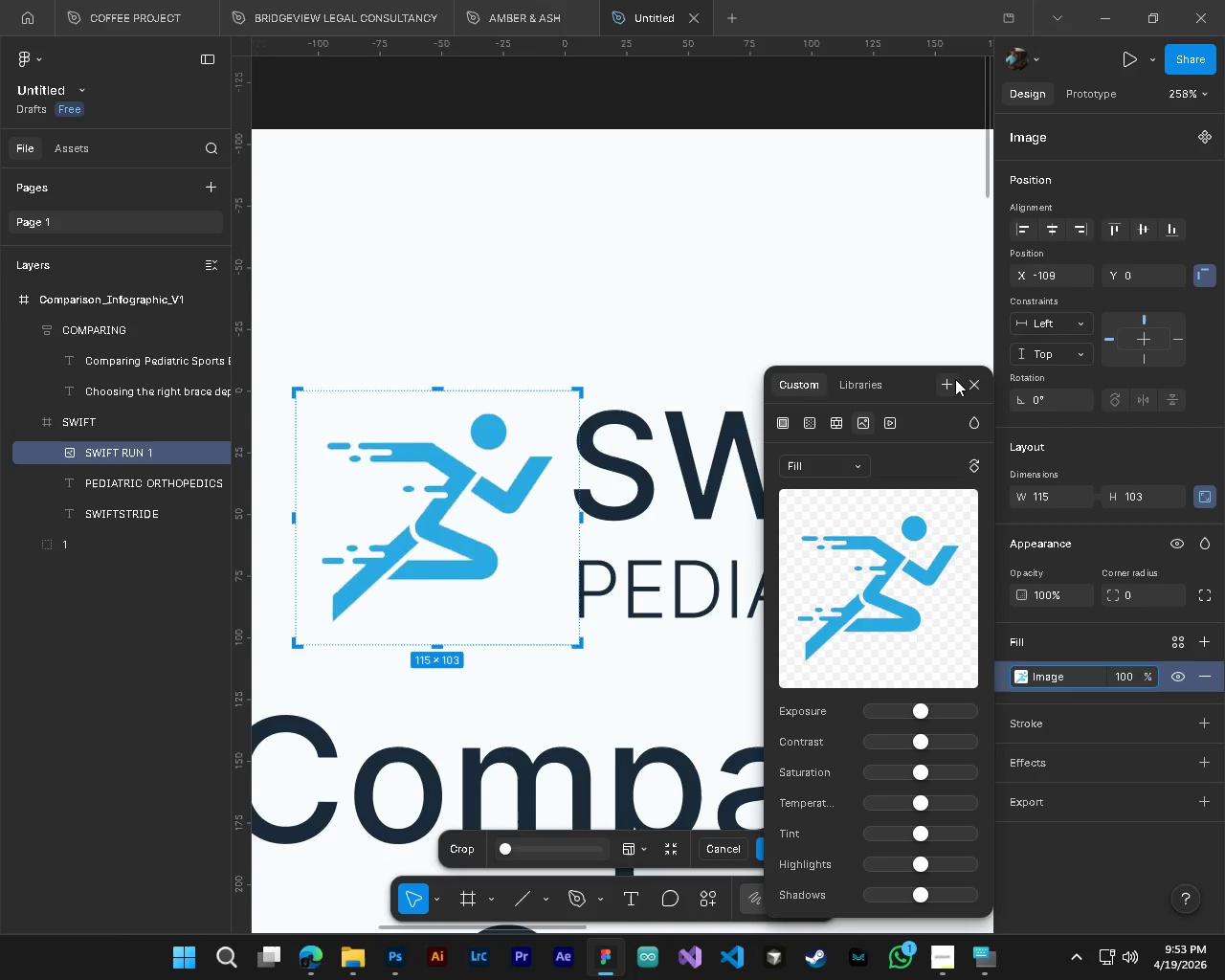 
left_click([973, 382])
 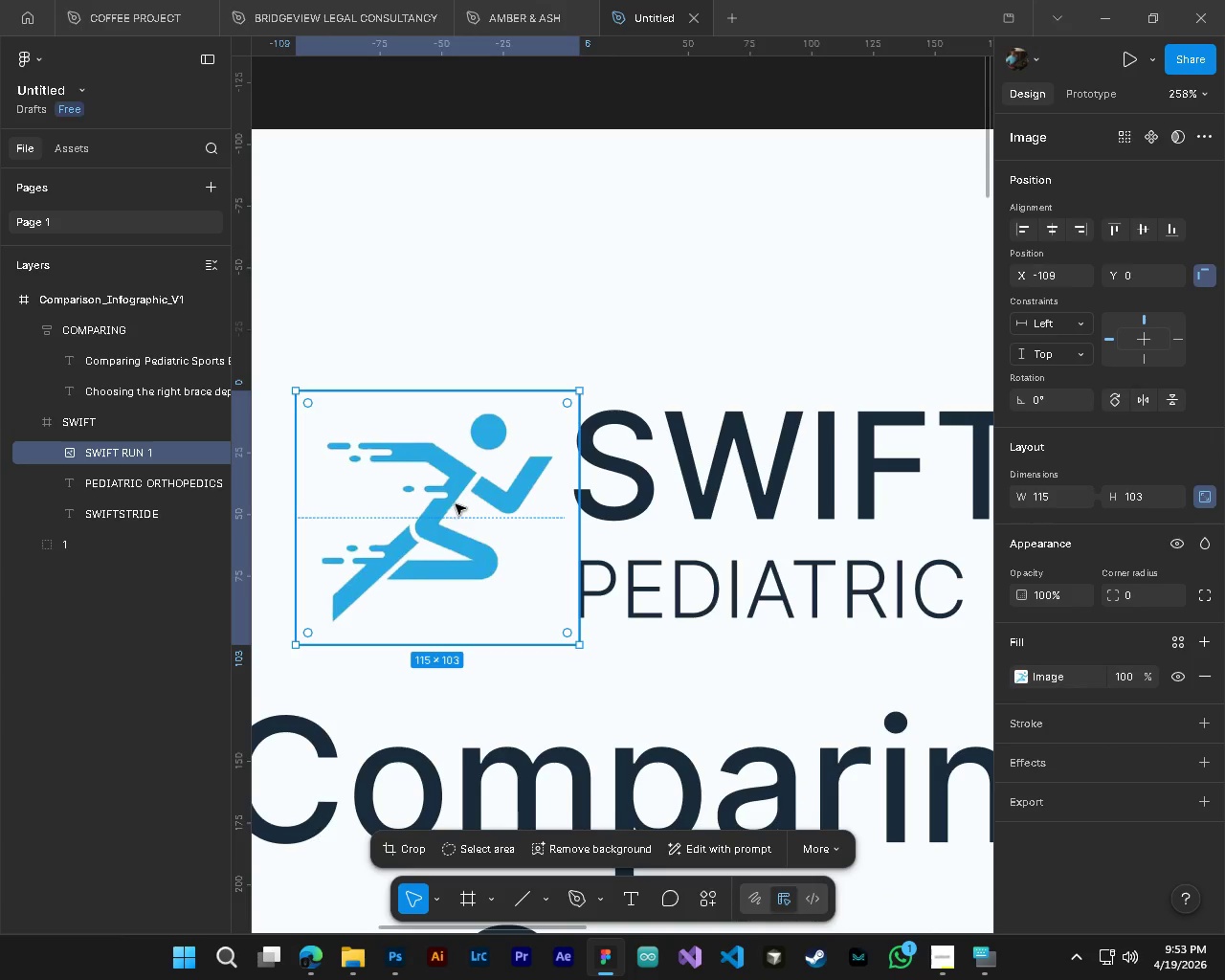 
hold_key(key=ControlLeft, duration=0.8)
hold_key(key=AltLeft, duration=0.7)
scroll: coordinate [550, 599], scroll_direction: down, amount: 10.0
 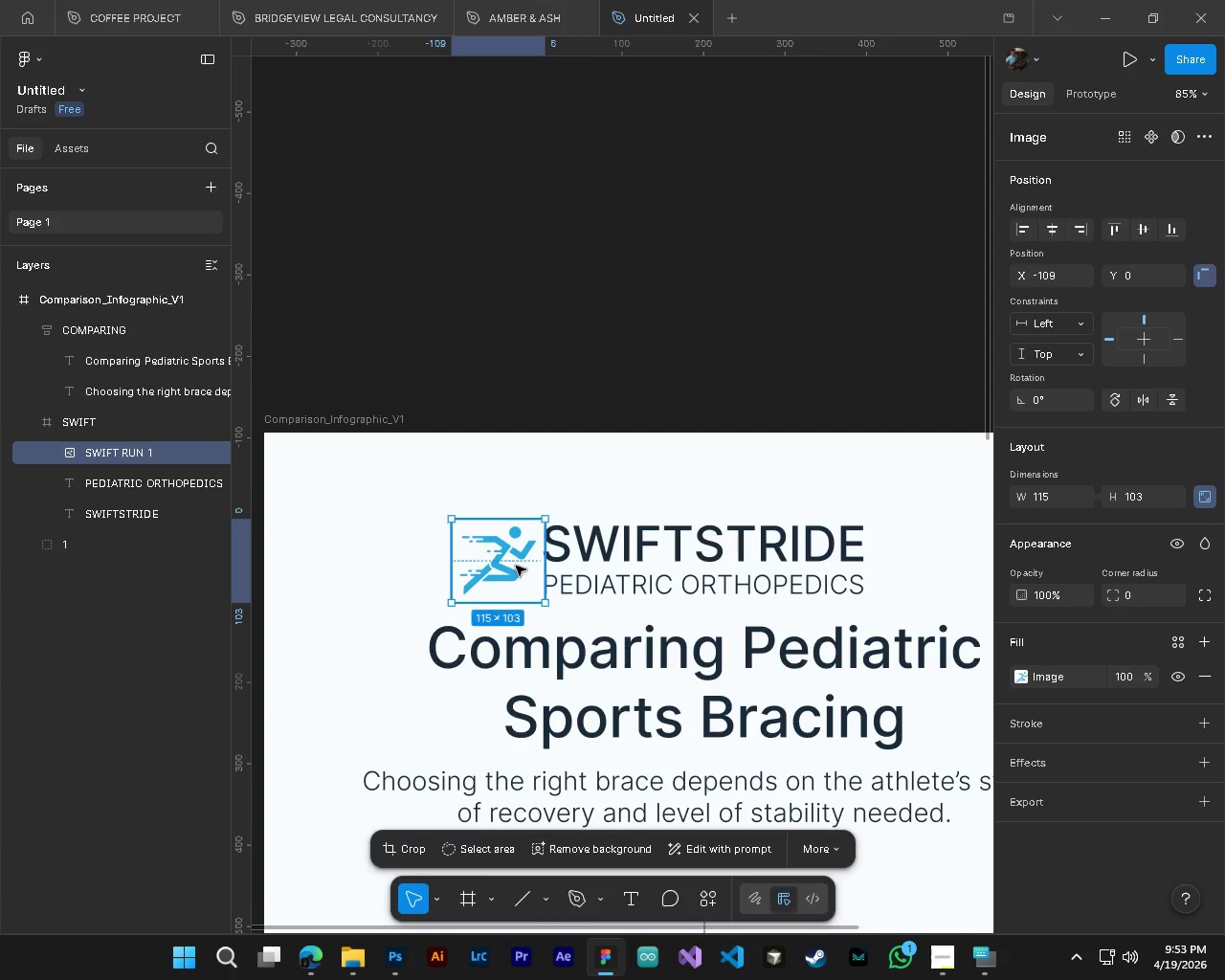 
left_click([516, 566])
 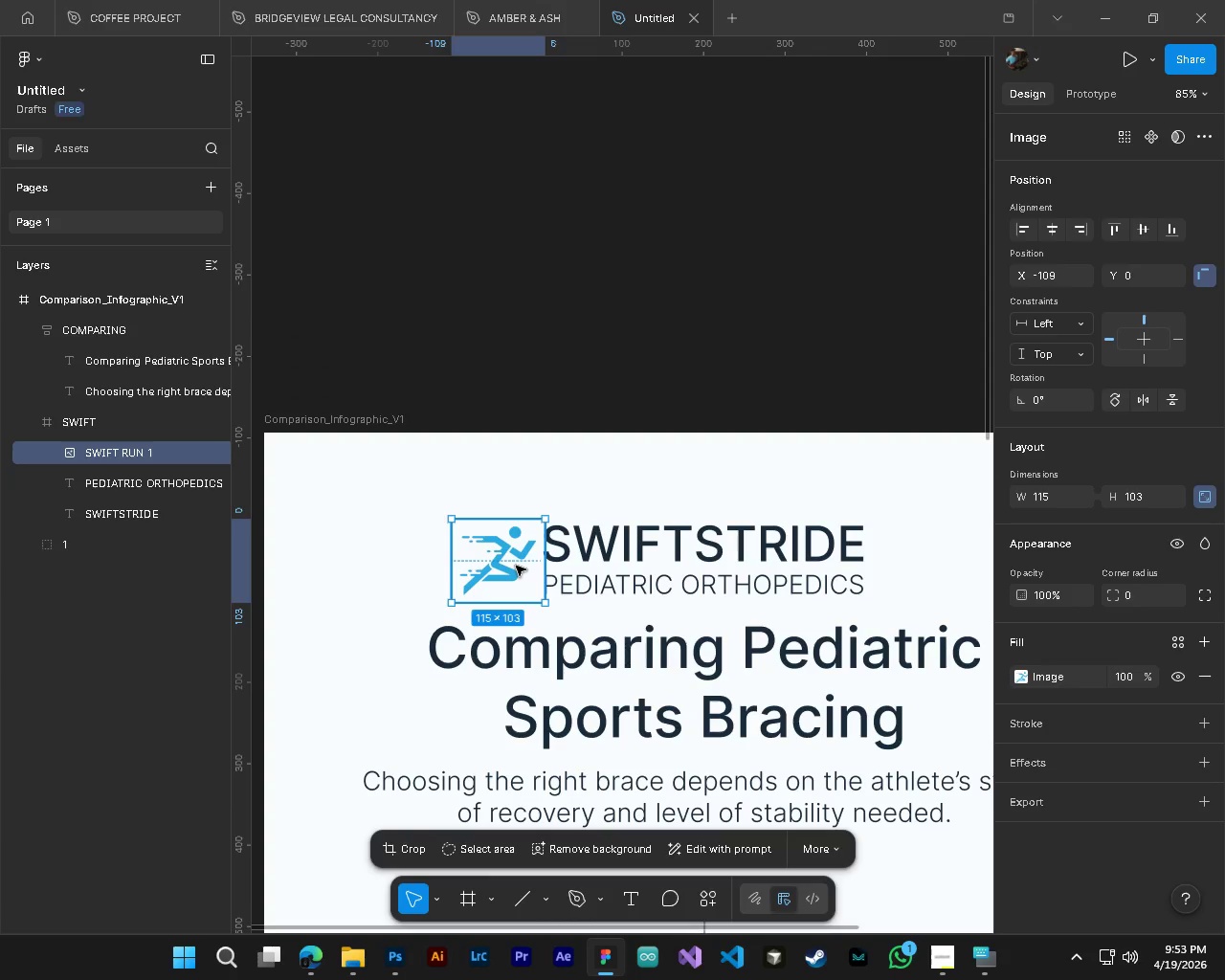 
hold_key(key=AltLeft, duration=0.42)
hold_key(key=ControlLeft, duration=0.39)
scroll: coordinate [516, 566], scroll_direction: down, amount: 5.0
 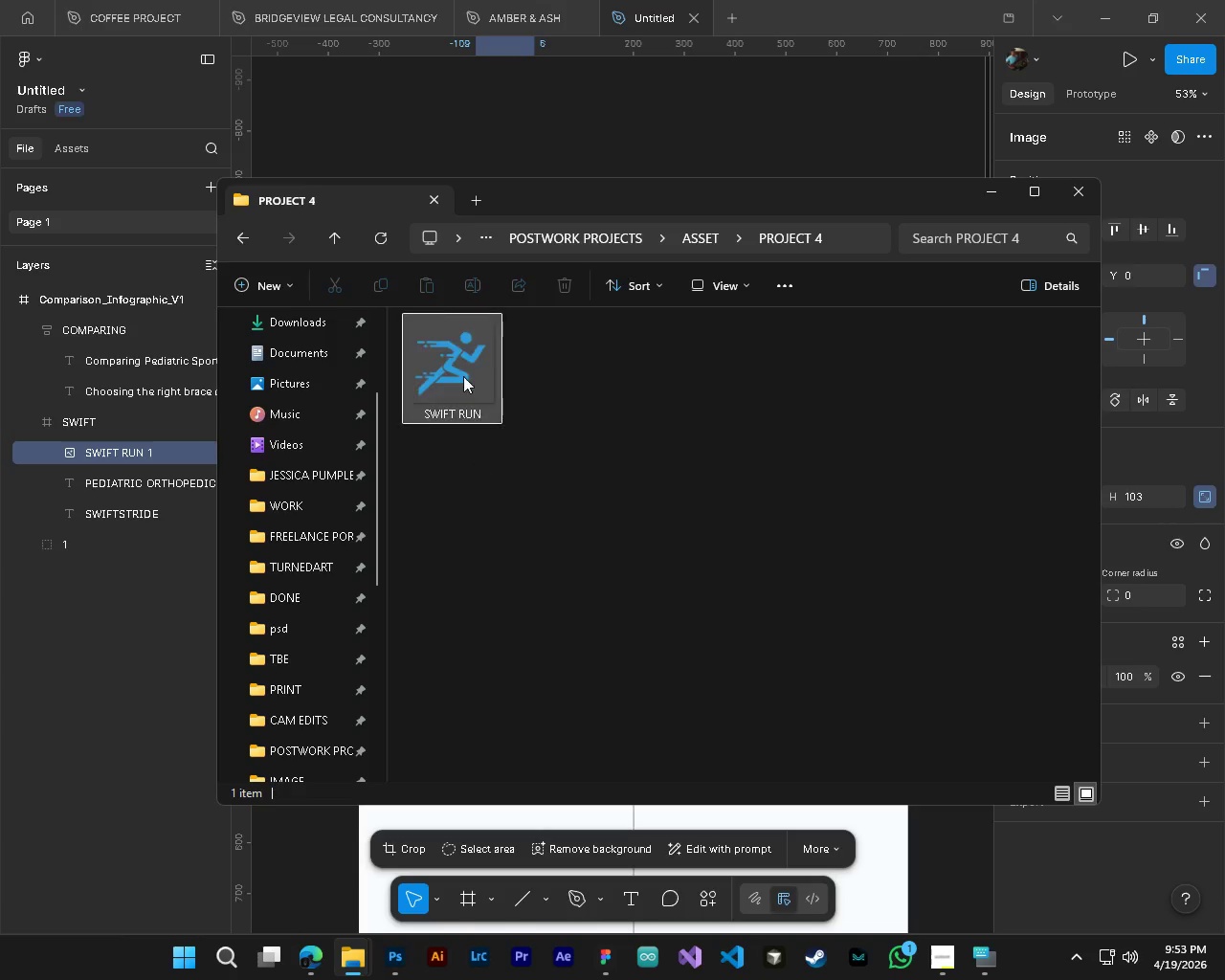 
double_click([388, 243])
 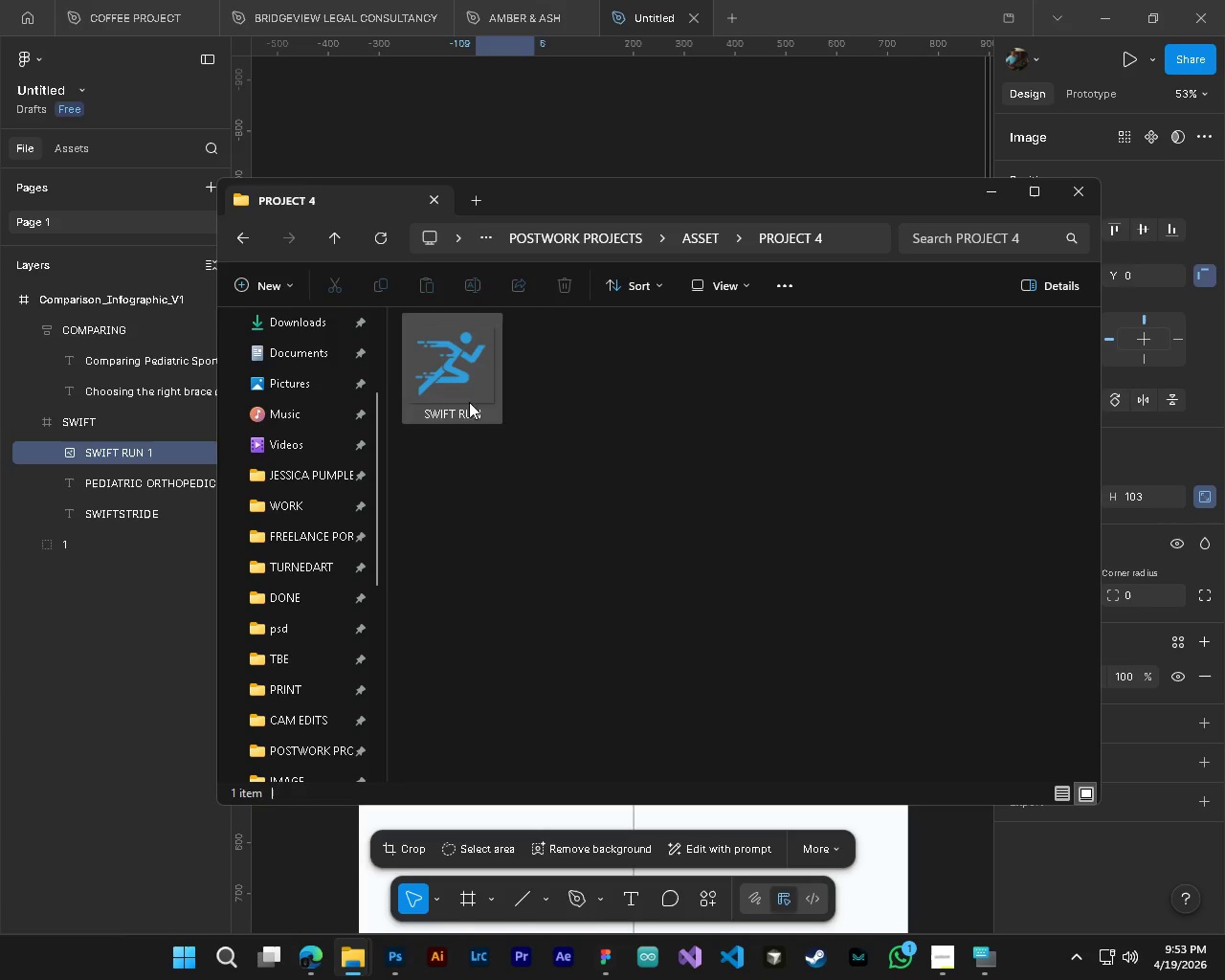 
left_click_drag(start_coordinate=[469, 402], to_coordinate=[881, 834])
 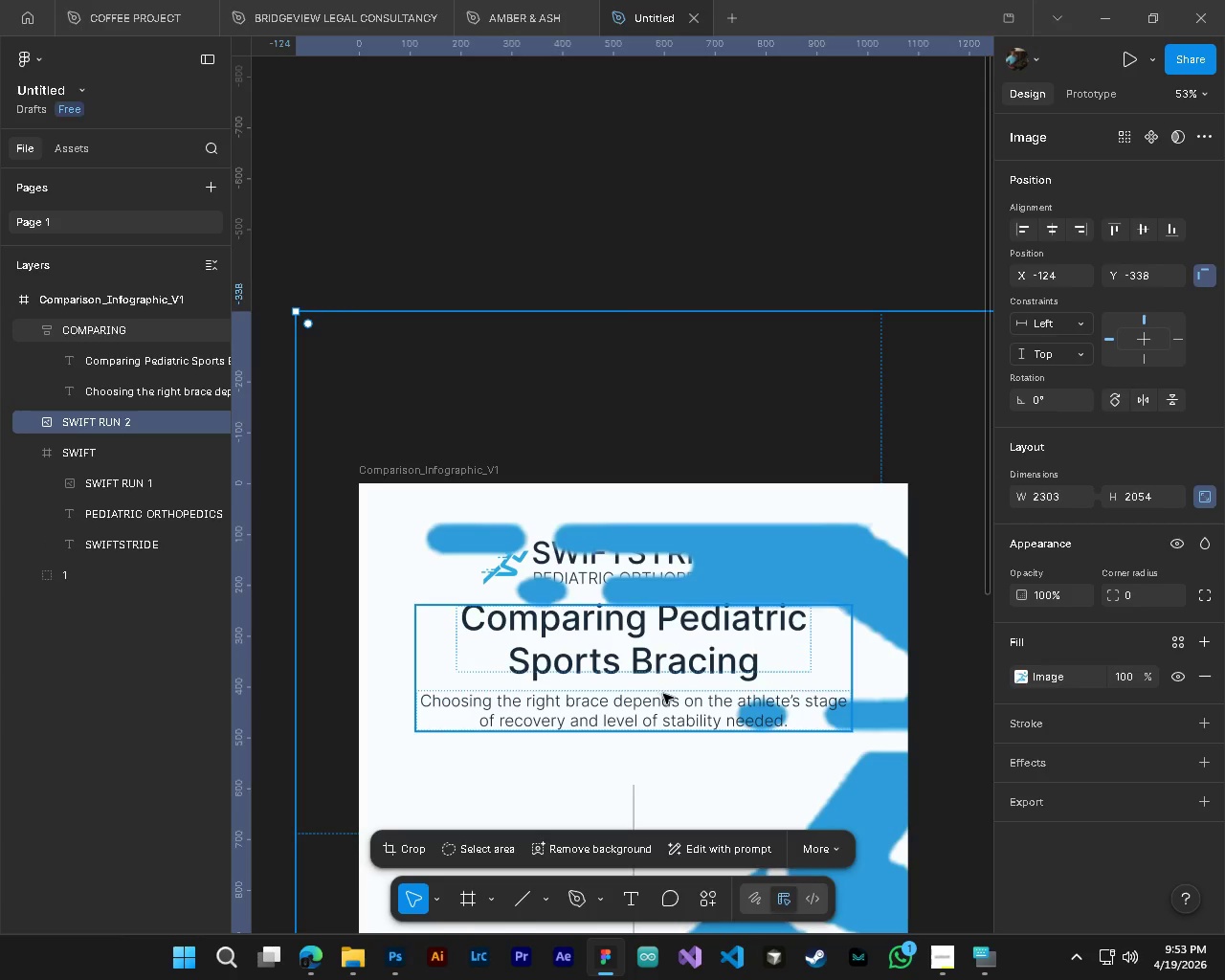 
key(Alt+AltLeft)
 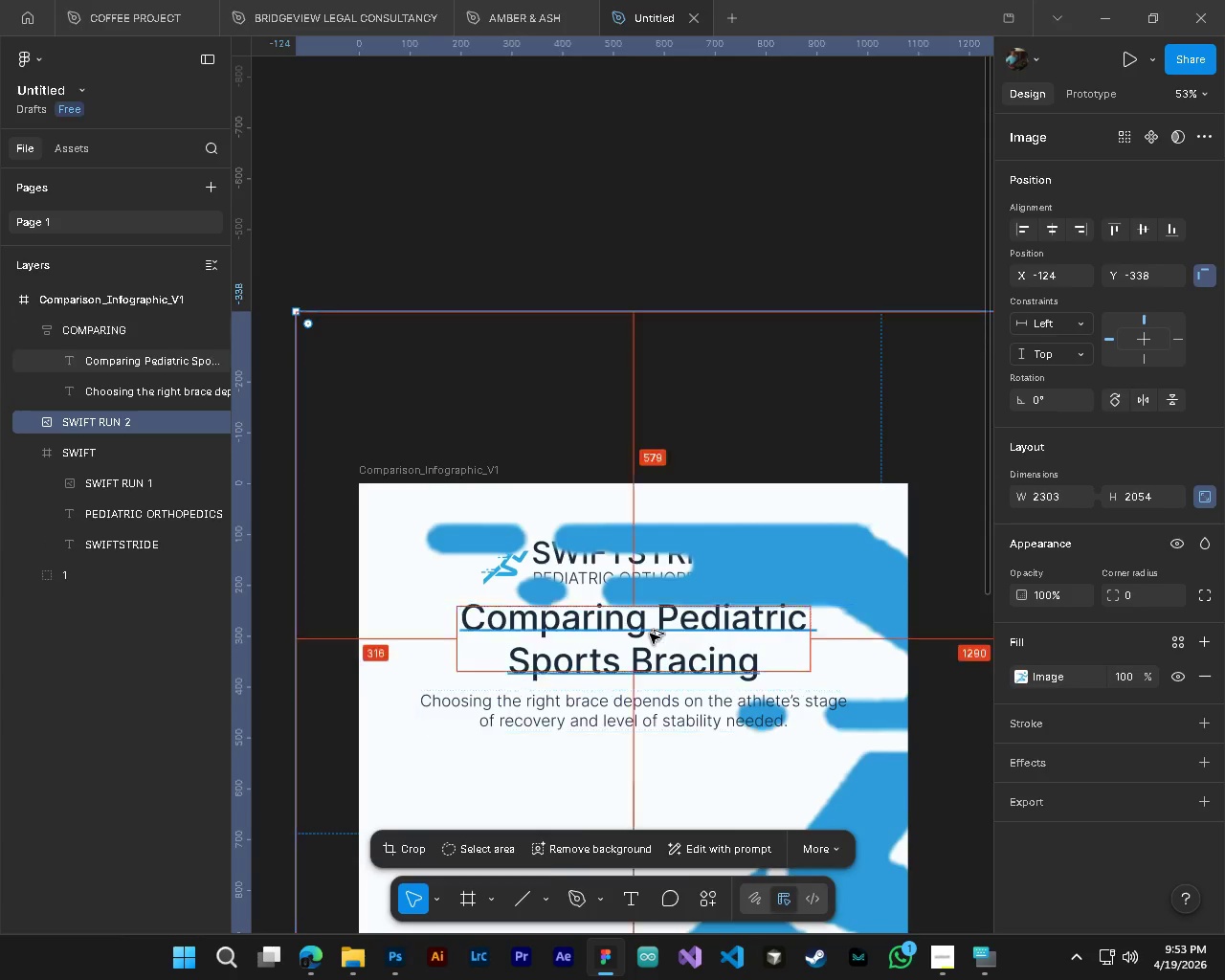 
hold_key(key=ControlLeft, duration=0.64)
scroll: coordinate [653, 657], scroll_direction: down, amount: 13.0
 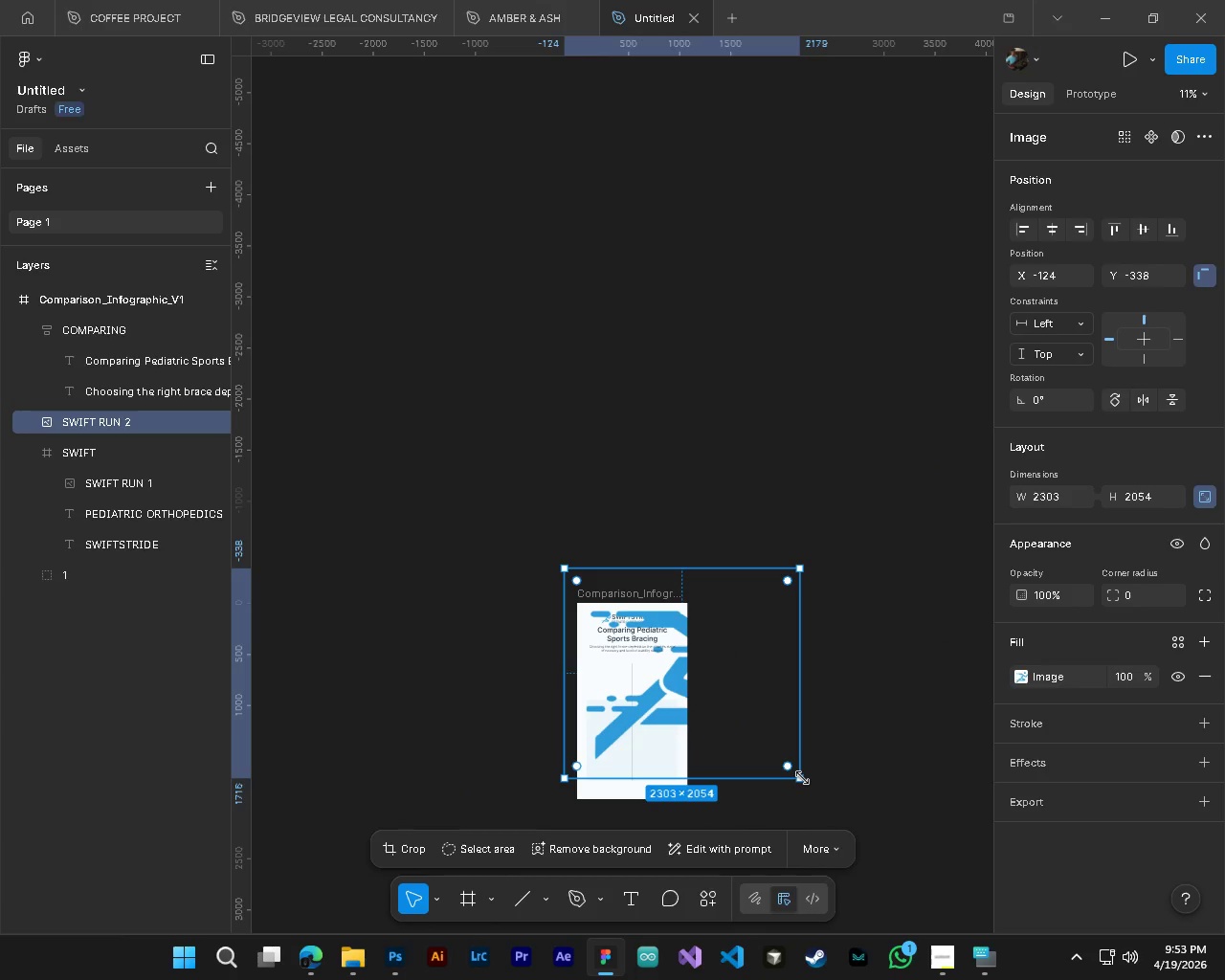 
left_click_drag(start_coordinate=[802, 778], to_coordinate=[622, 582])
 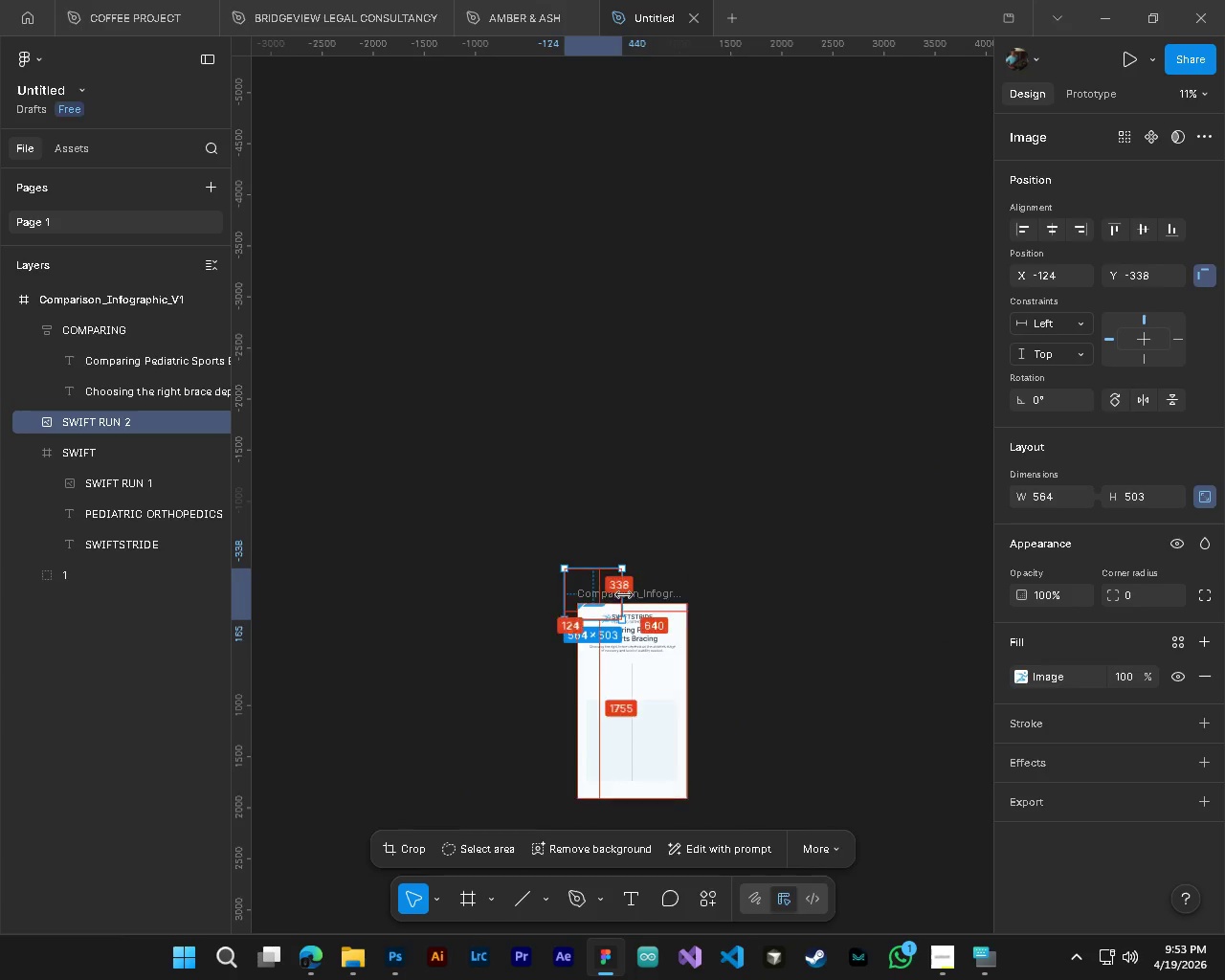 
hold_key(key=ControlLeft, duration=1.11)
hold_key(key=AltLeft, duration=1.06)
scroll: coordinate [597, 651], scroll_direction: up, amount: 14.0
 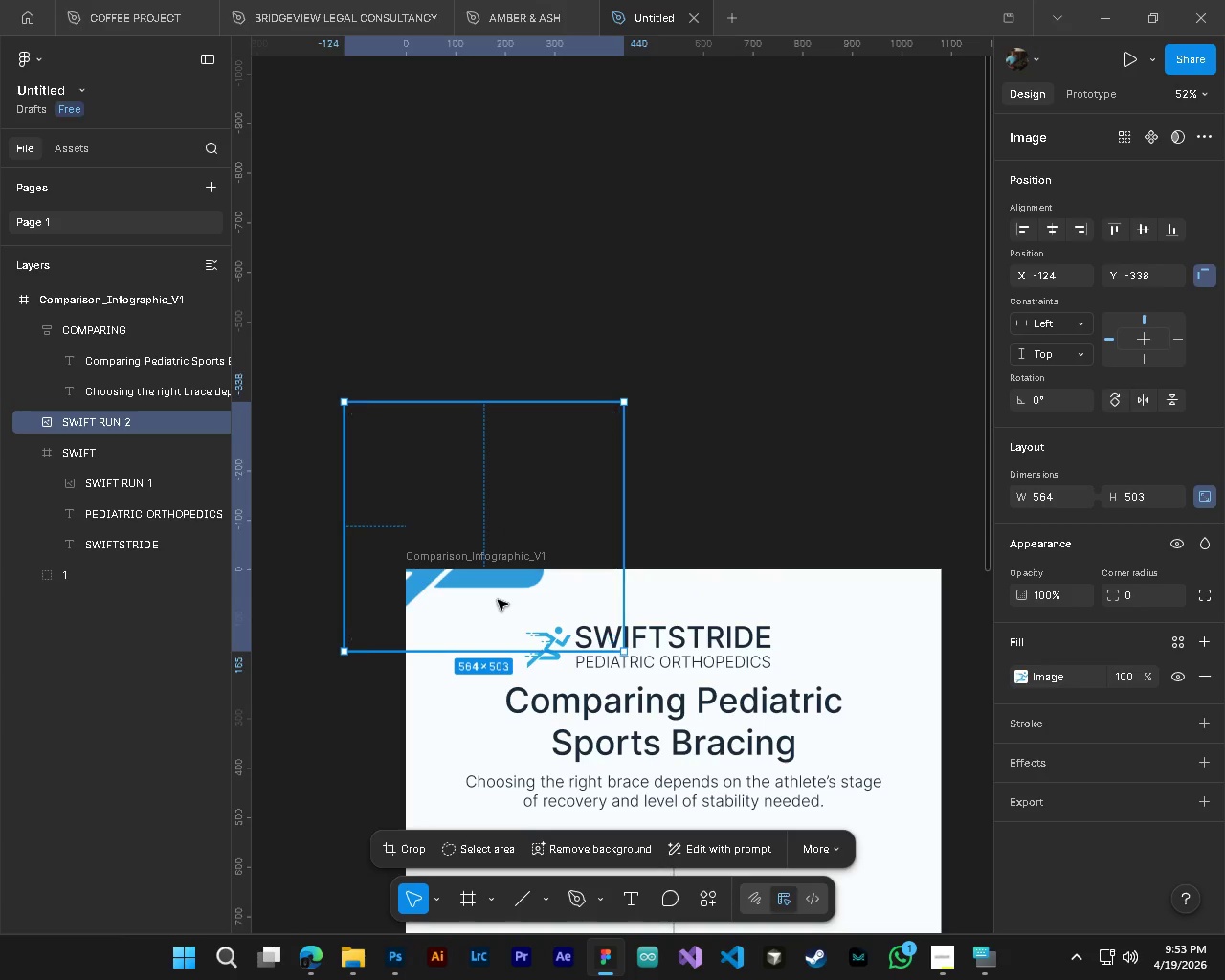 
left_click_drag(start_coordinate=[498, 600], to_coordinate=[631, 719])
 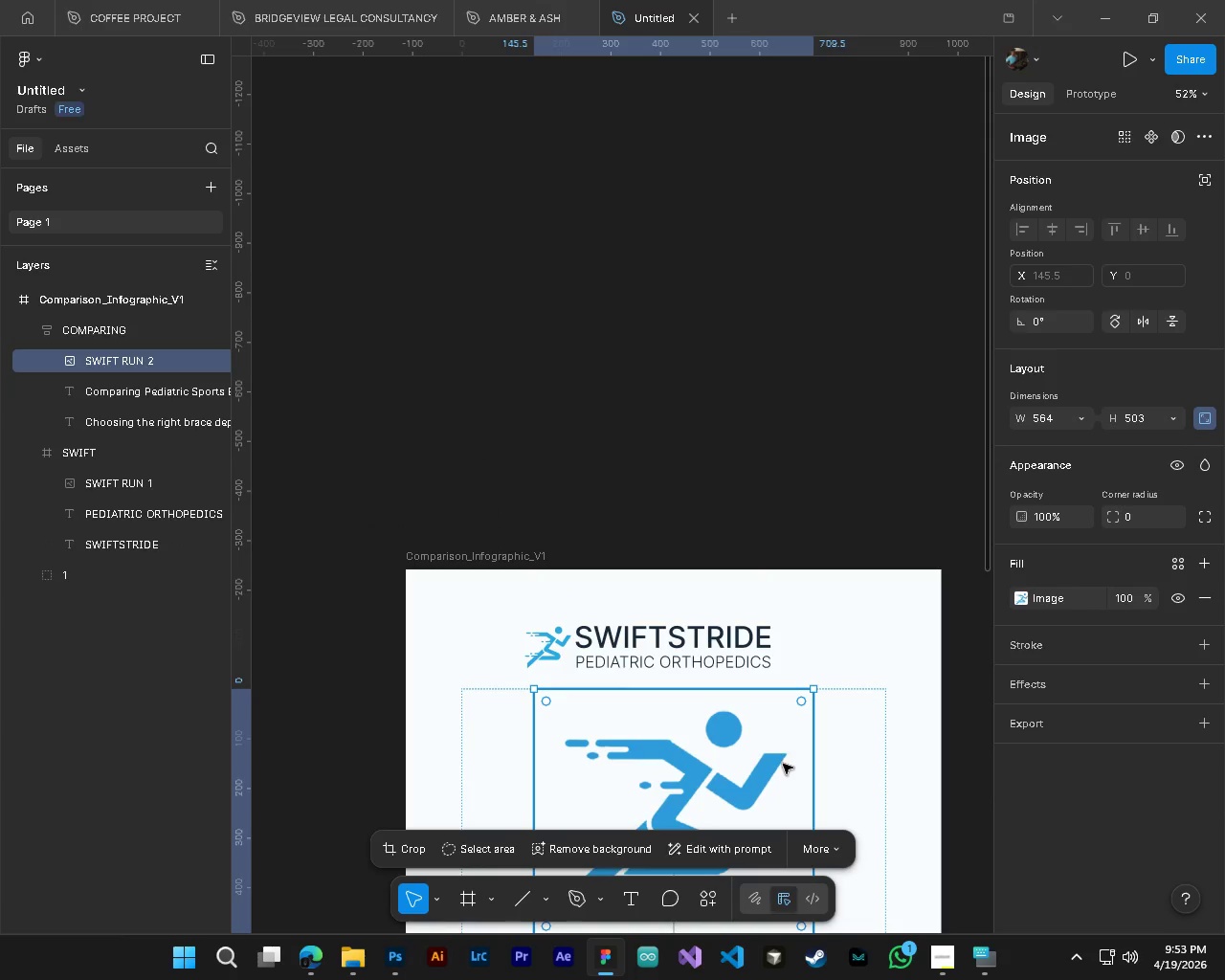 
key(Control+Z)
 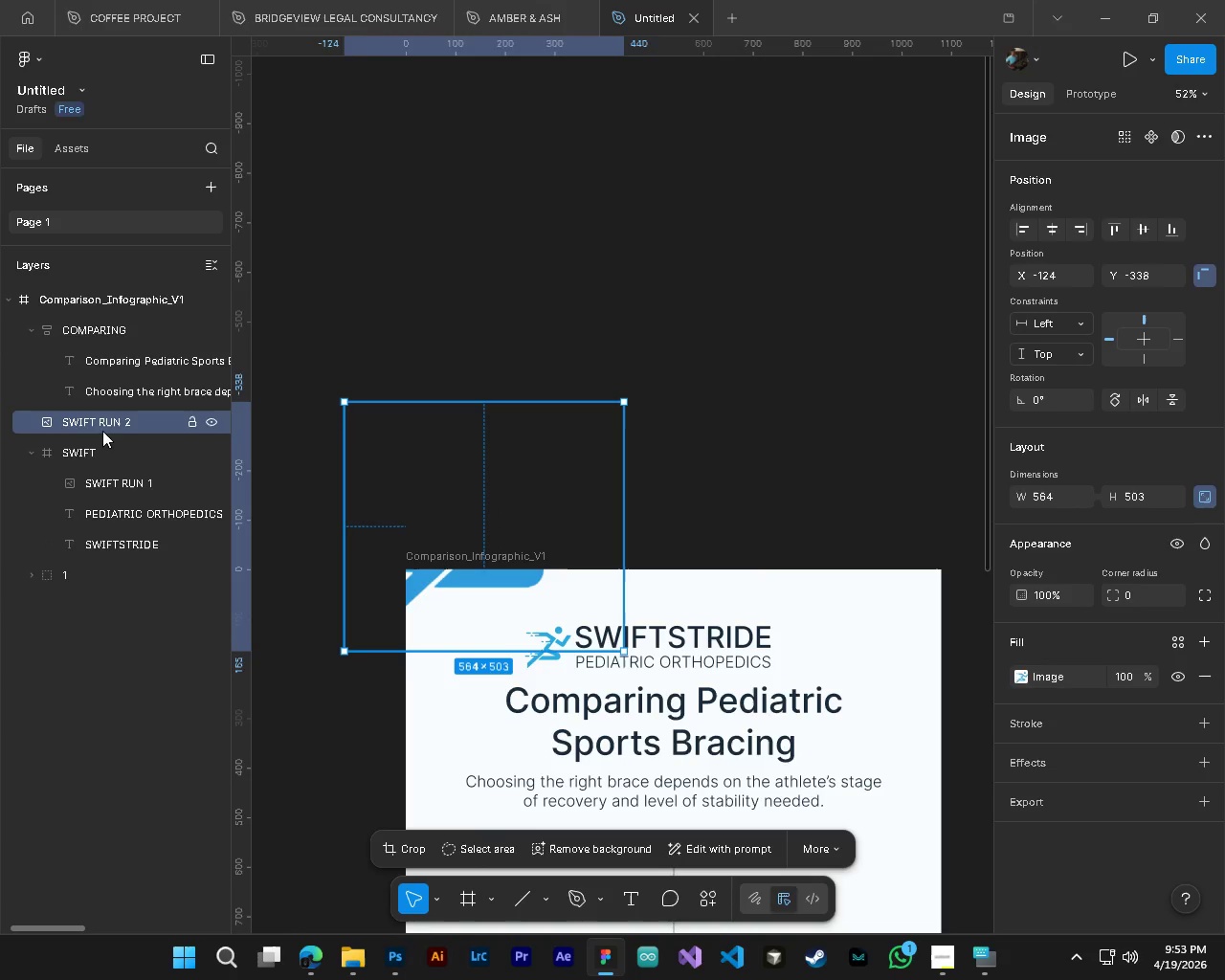 
left_click_drag(start_coordinate=[102, 424], to_coordinate=[103, 471])
 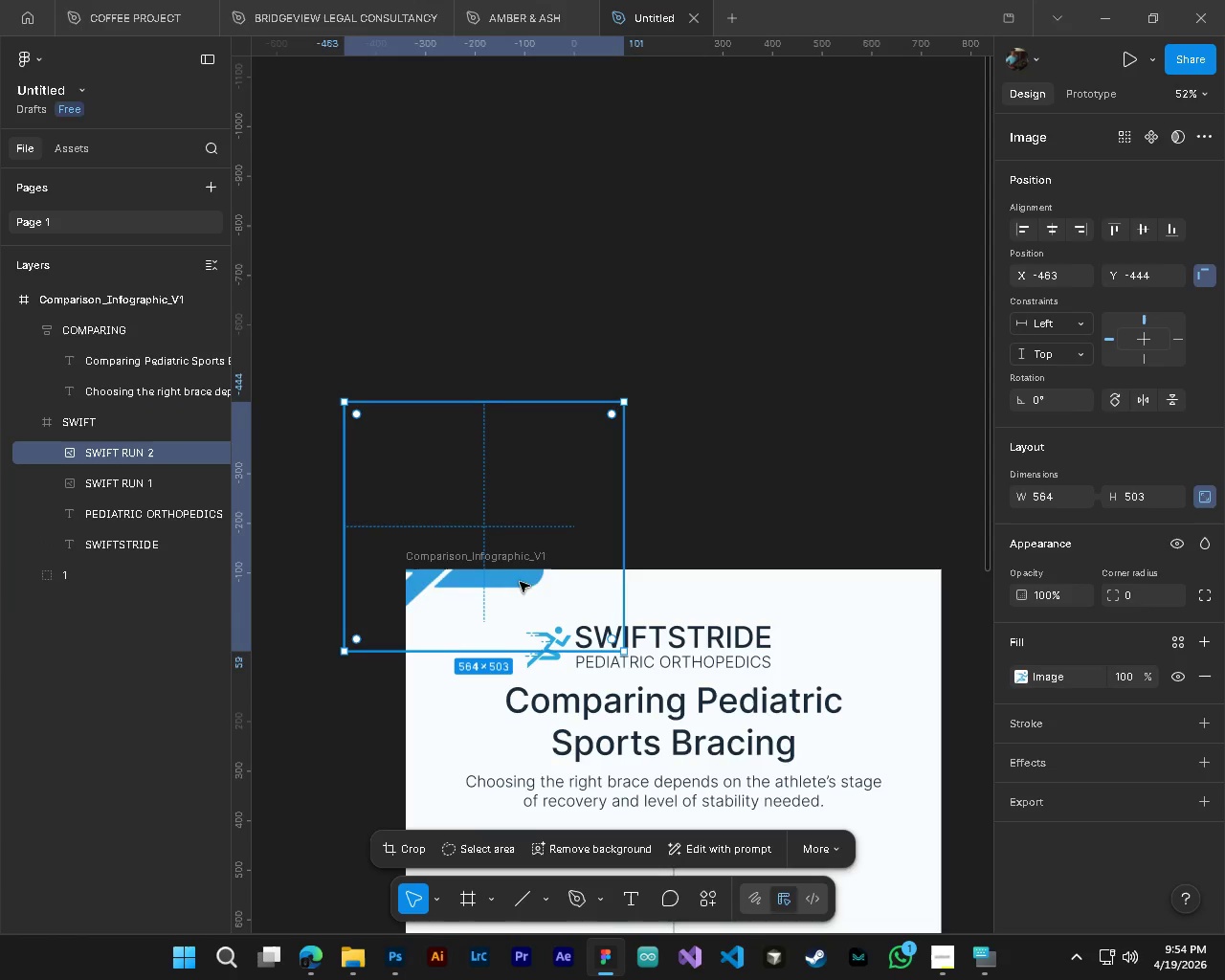 
left_click_drag(start_coordinate=[520, 581], to_coordinate=[558, 653])
 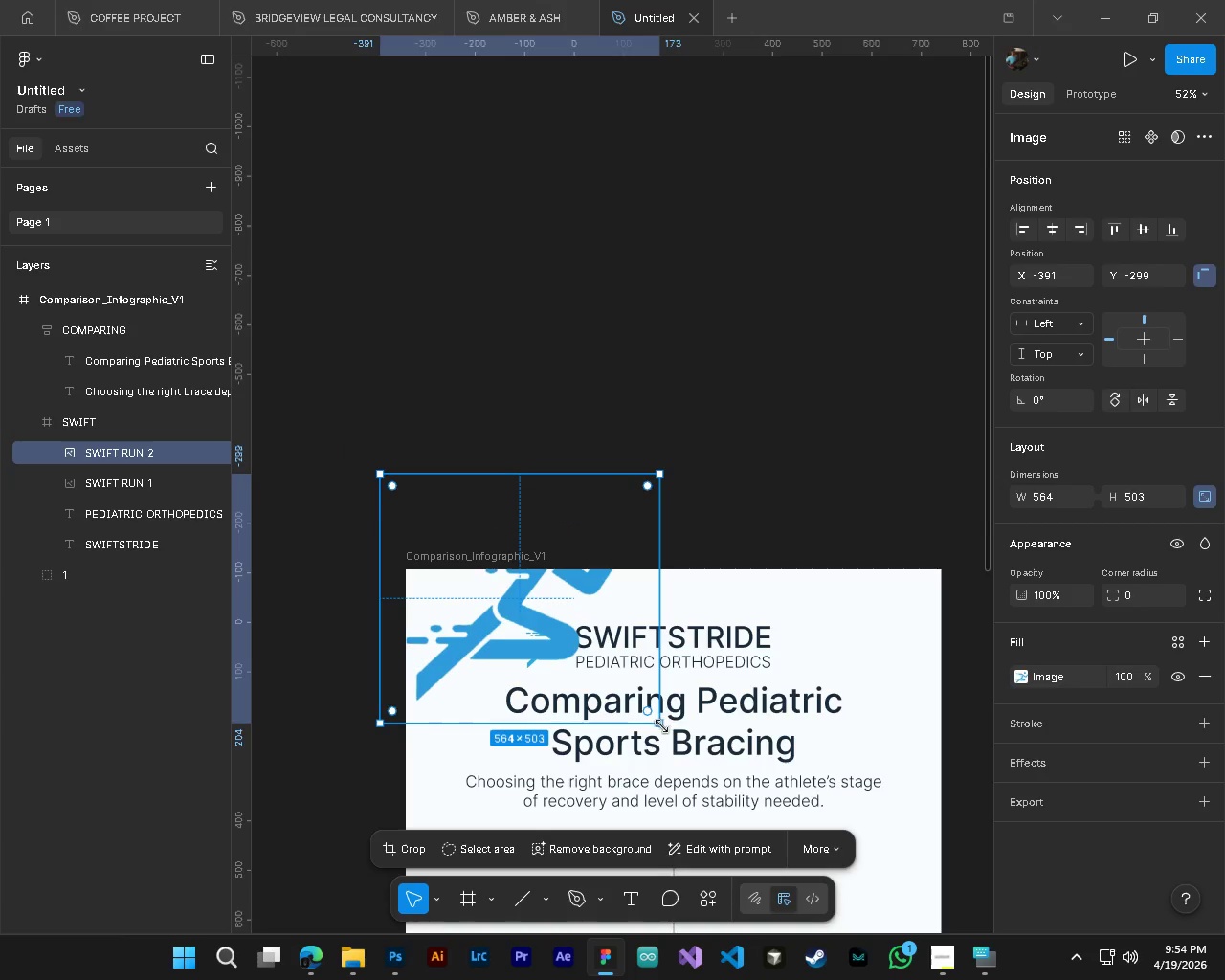 
left_click_drag(start_coordinate=[660, 729], to_coordinate=[426, 578])
 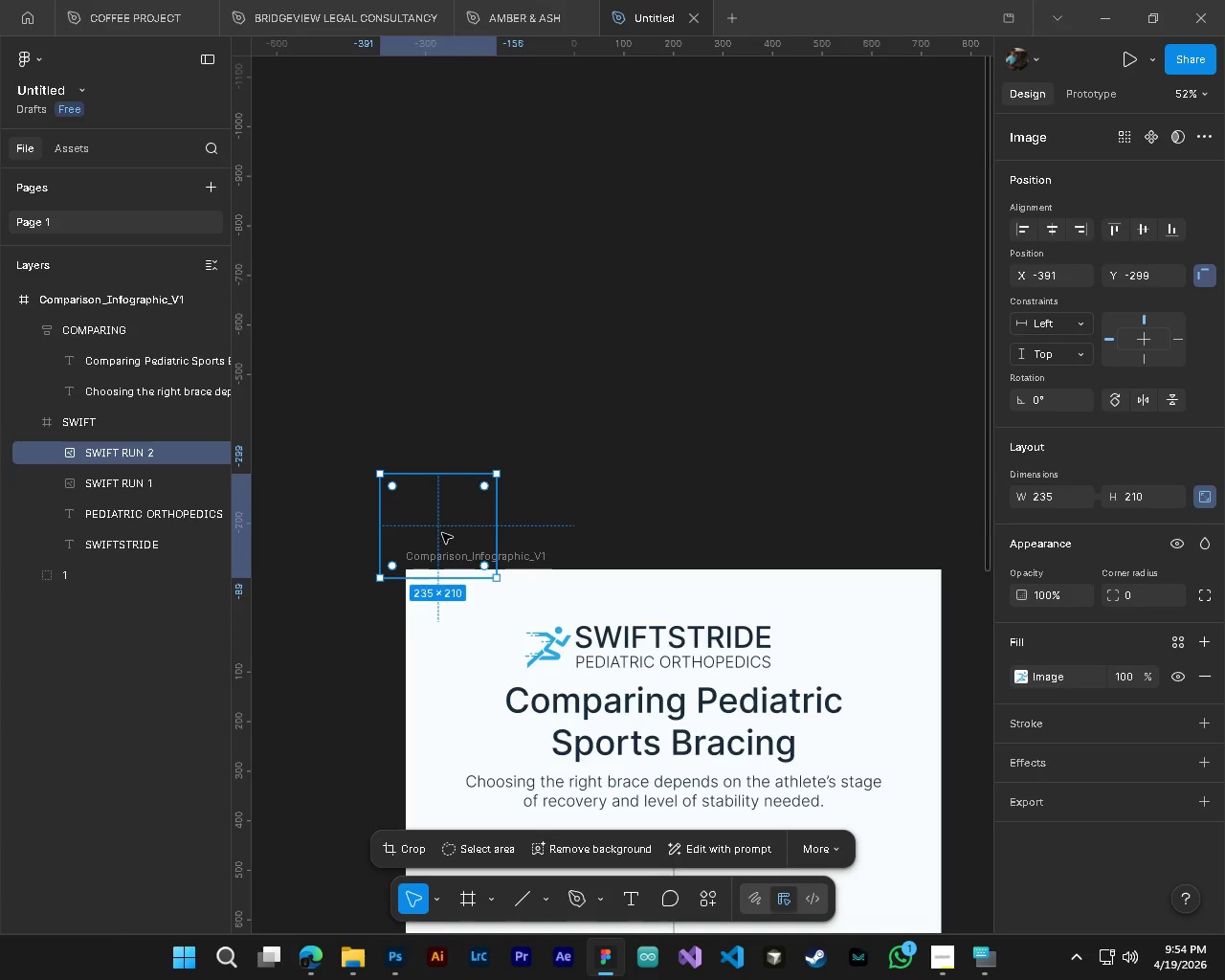 
left_click_drag(start_coordinate=[441, 531], to_coordinate=[552, 655])
 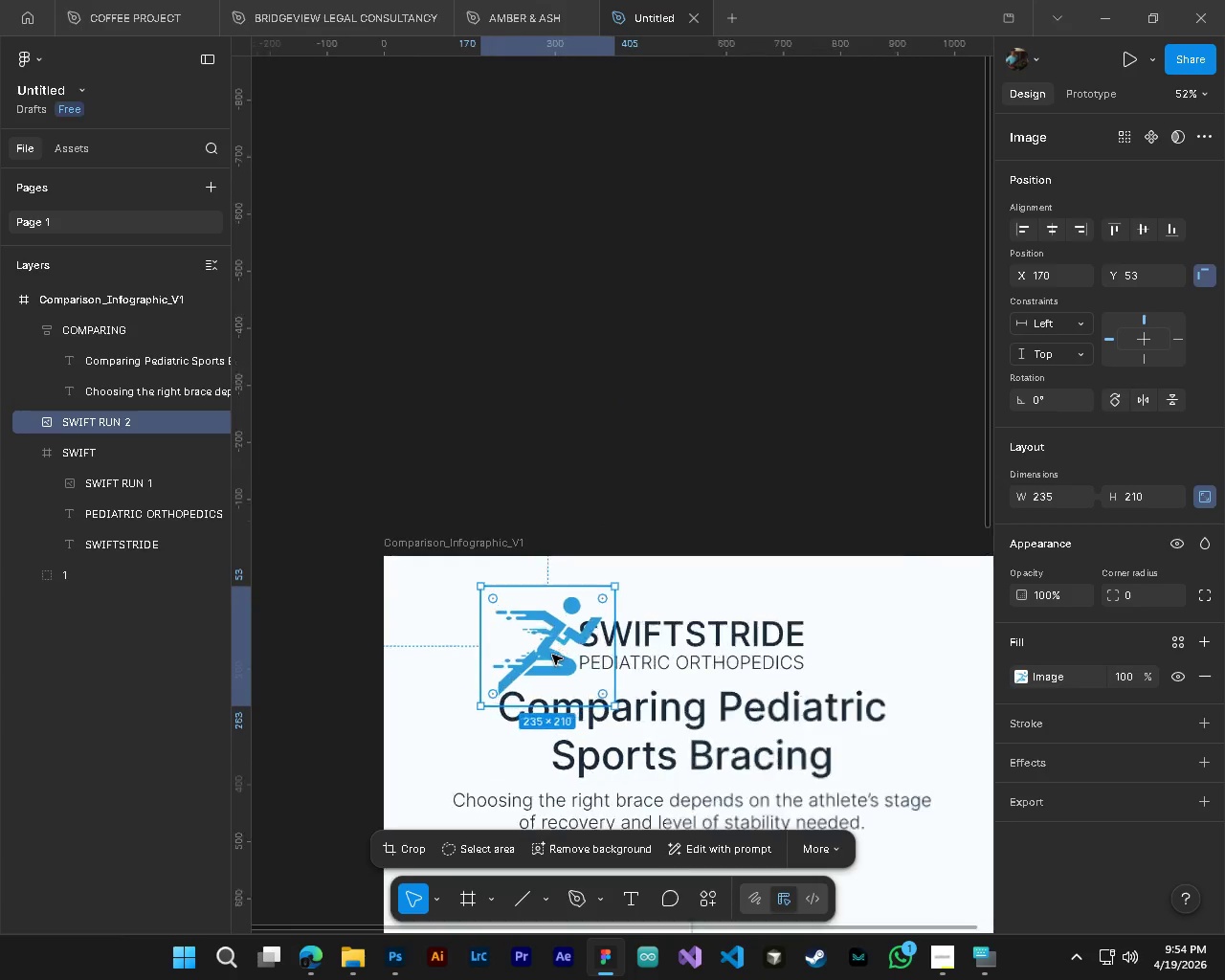 
hold_key(key=ControlLeft, duration=0.91)
hold_key(key=AltLeft, duration=0.83)
scroll: coordinate [550, 655], scroll_direction: up, amount: 12.0
 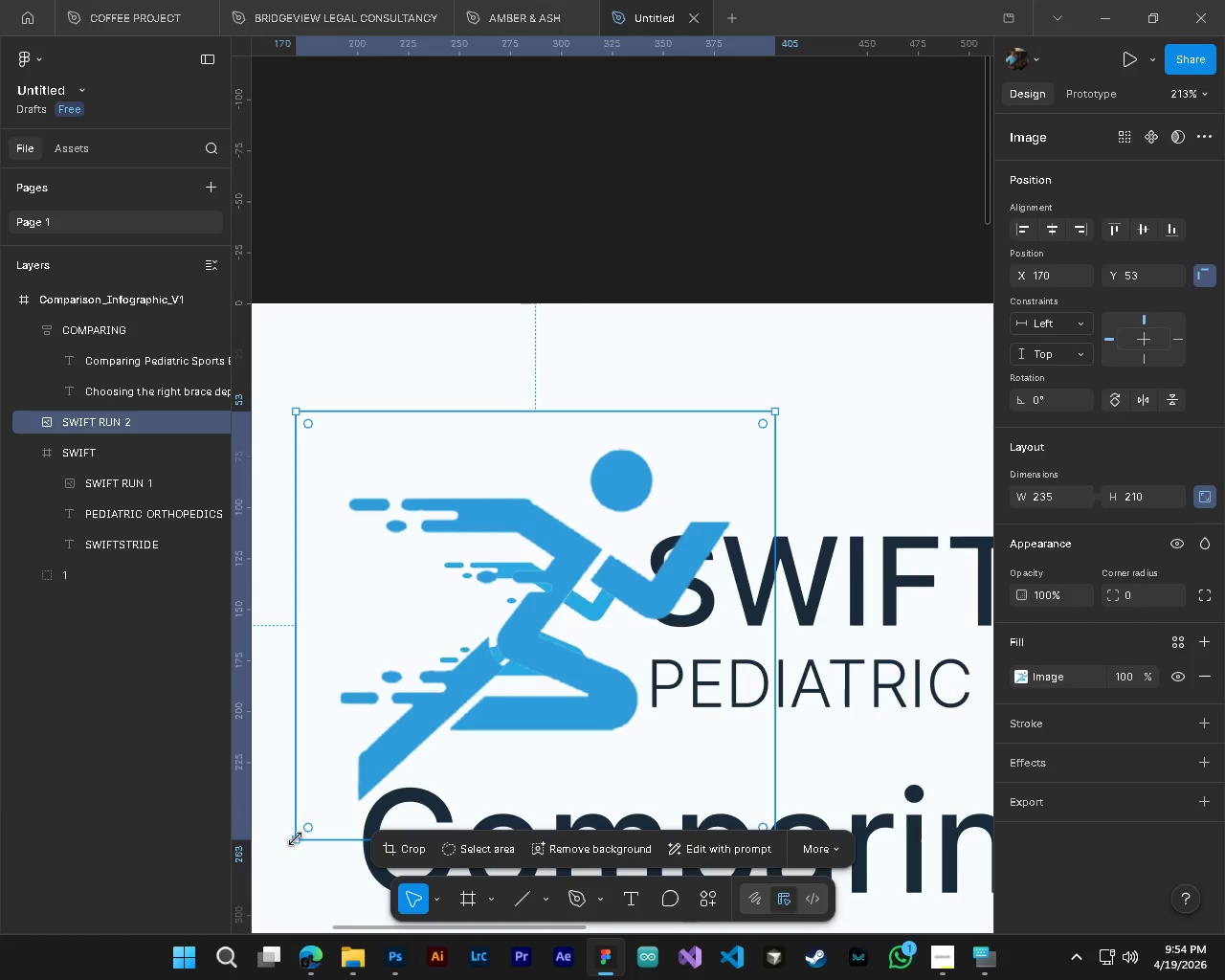 
left_click_drag(start_coordinate=[295, 838], to_coordinate=[550, 628])
 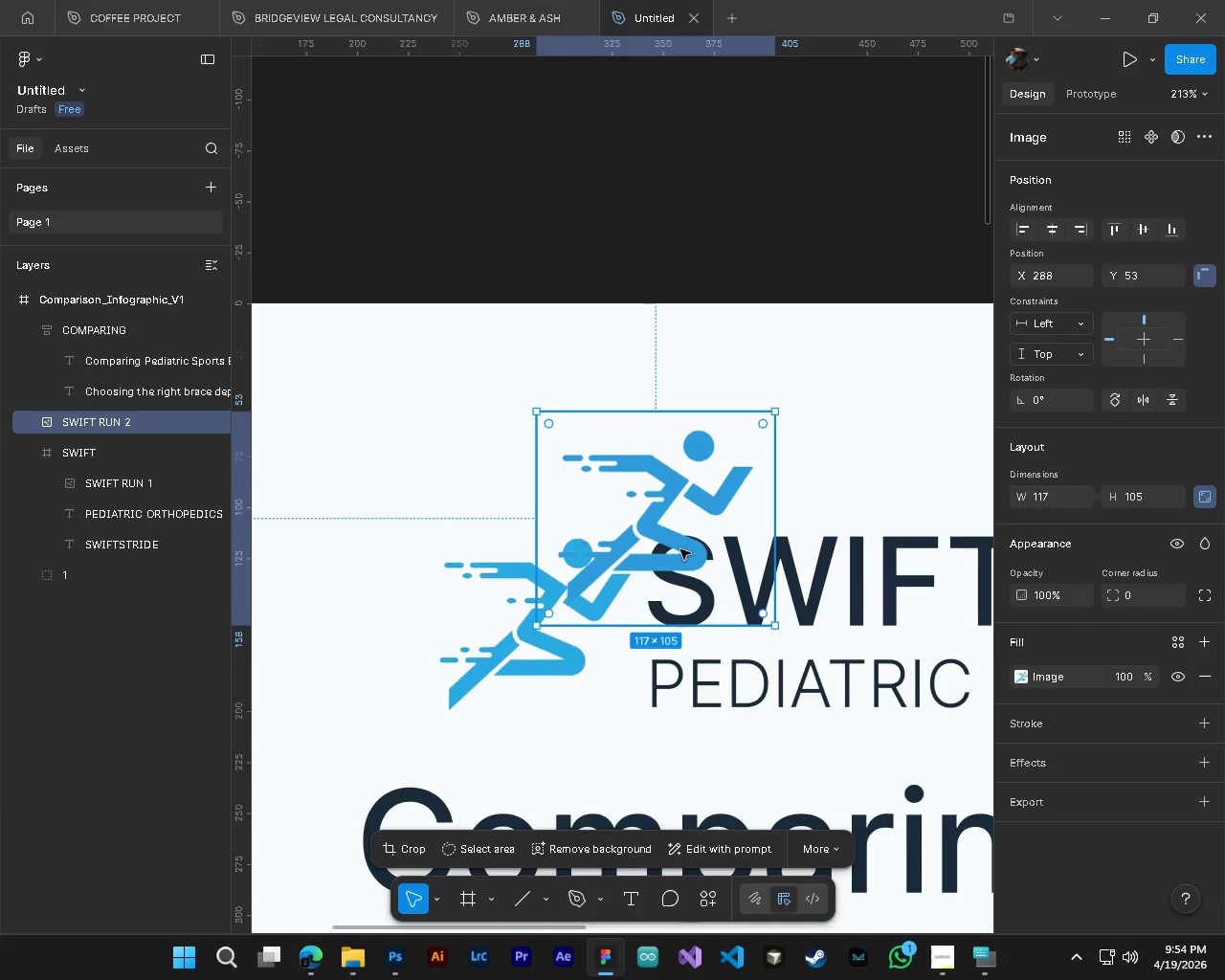 
left_click_drag(start_coordinate=[682, 548], to_coordinate=[559, 661])
 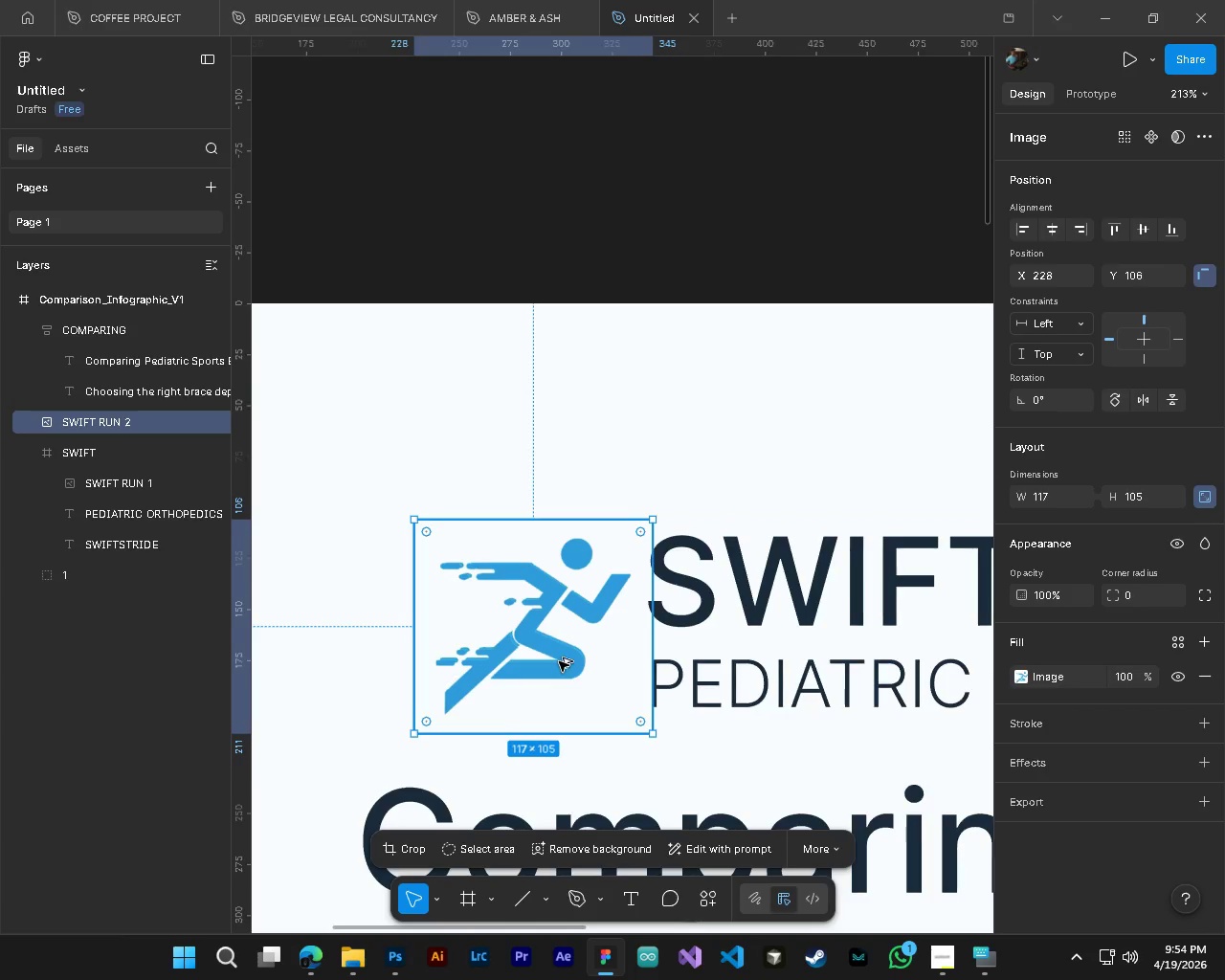 
hold_key(key=ControlLeft, duration=0.64)
hold_key(key=AltLeft, duration=0.56)
scroll: coordinate [560, 661], scroll_direction: up, amount: 5.0
 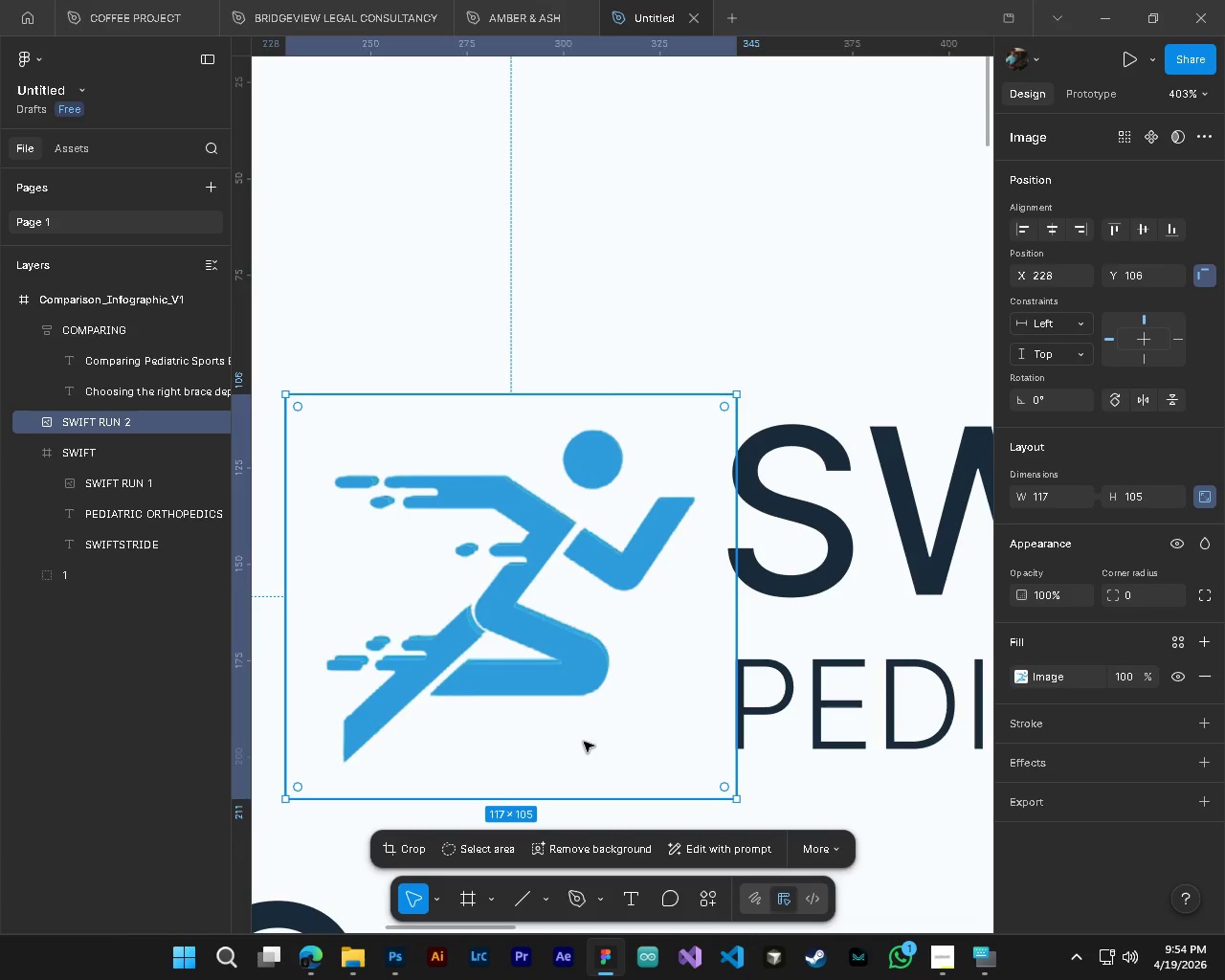 
hold_key(key=ControlLeft, duration=0.52)
 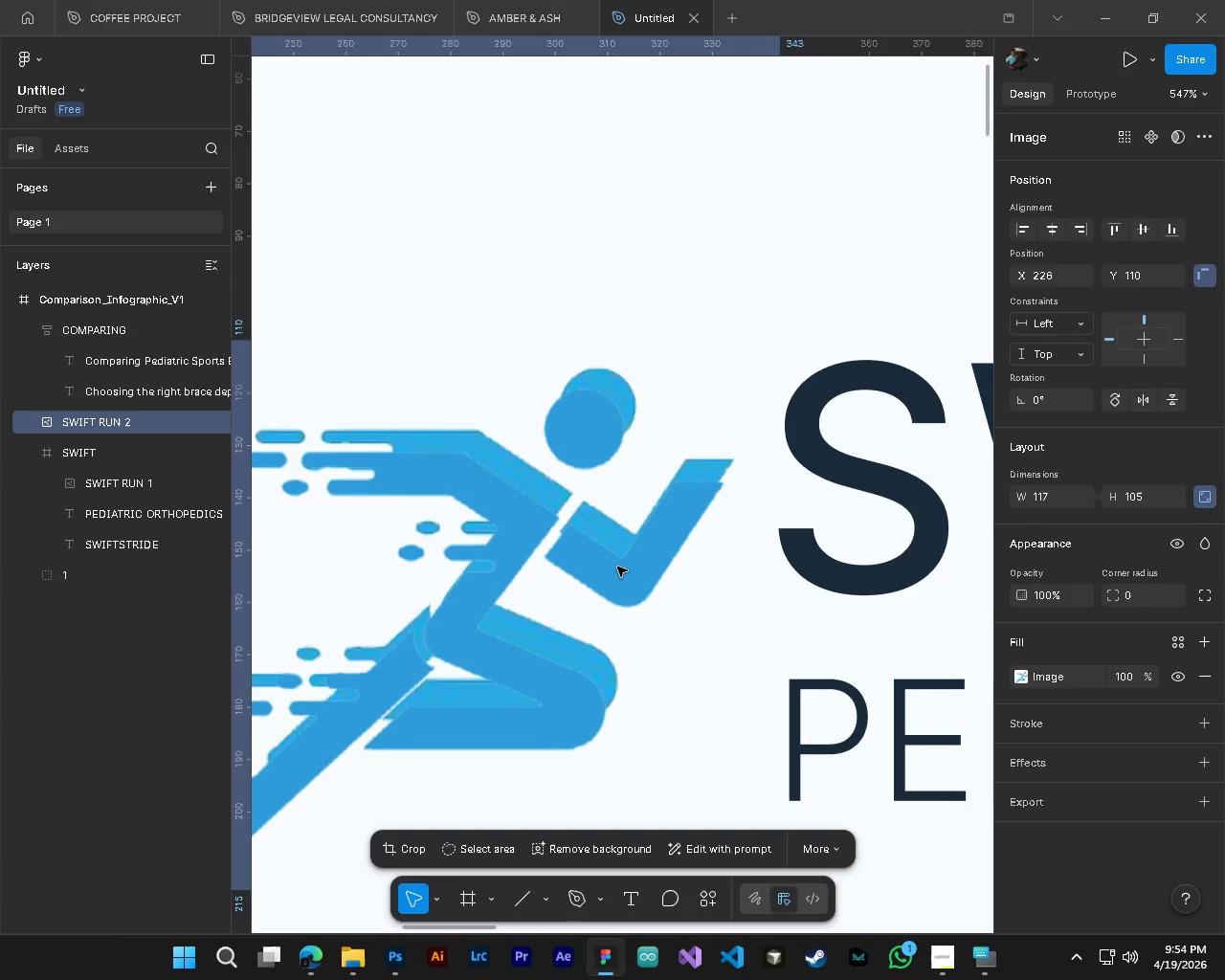 
hold_key(key=AltLeft, duration=0.42)
 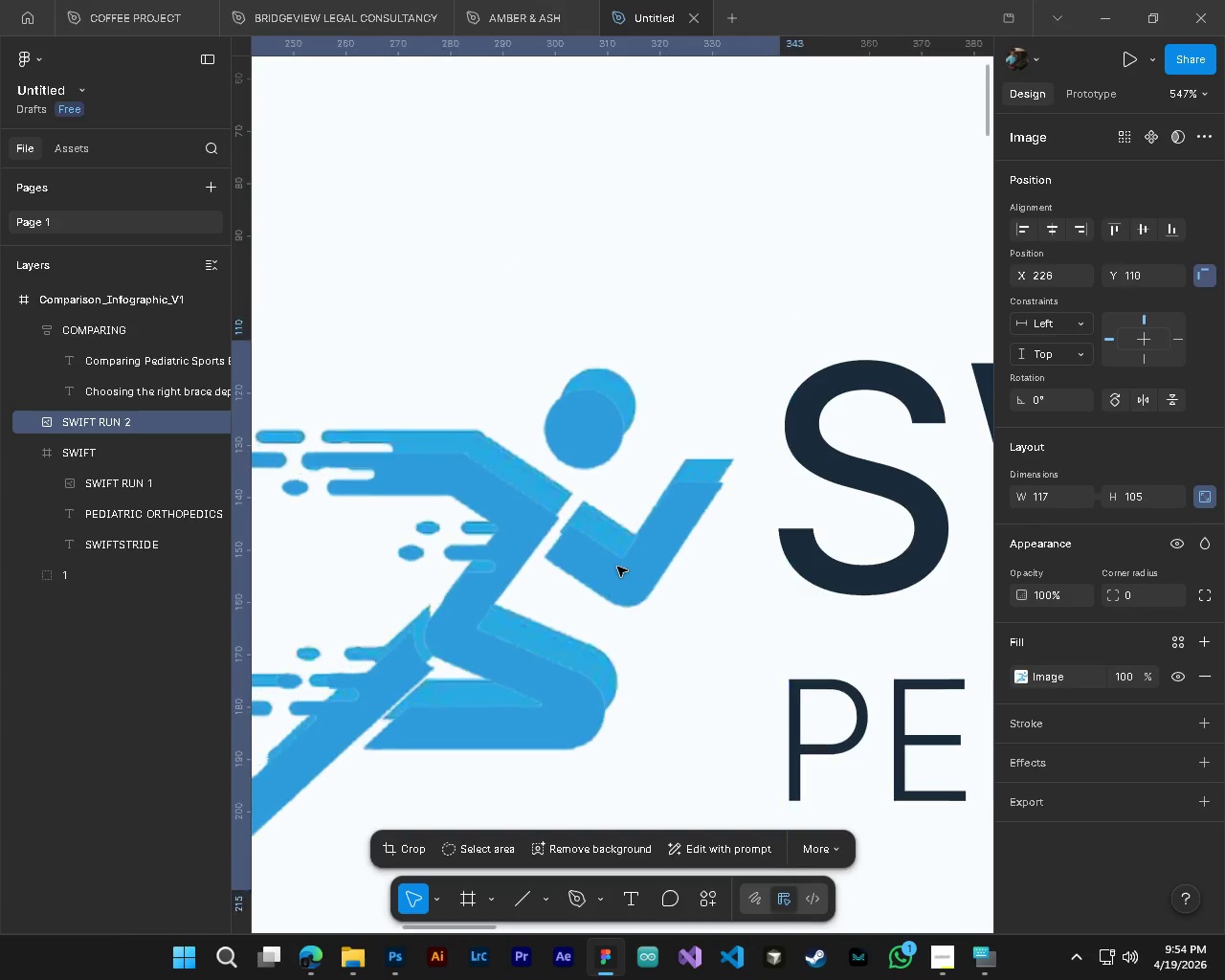 
left_click_drag(start_coordinate=[629, 546], to_coordinate=[617, 567])
 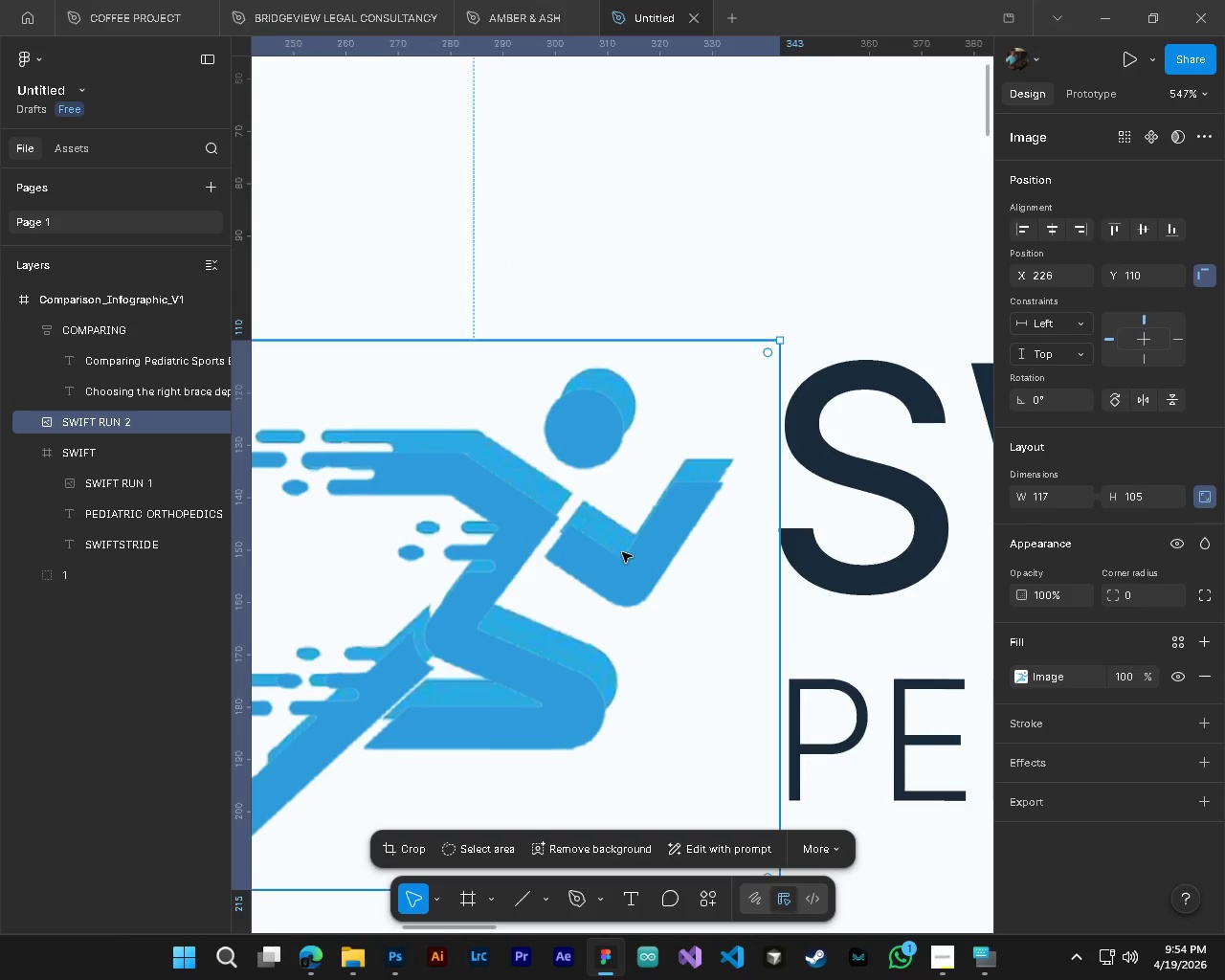 
scroll: coordinate [584, 601], scroll_direction: up, amount: 3.0
 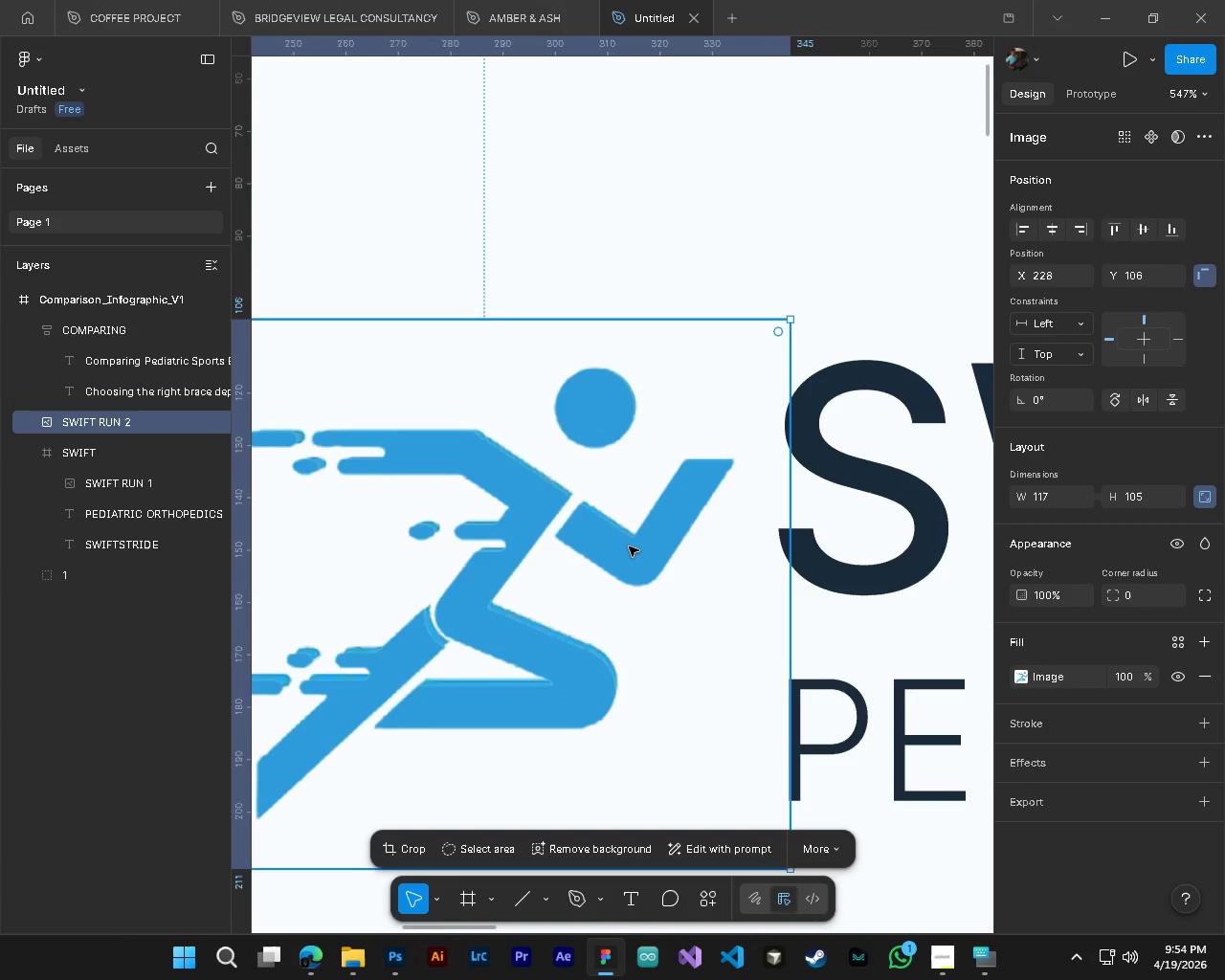 
left_click_drag(start_coordinate=[619, 561], to_coordinate=[622, 553])
 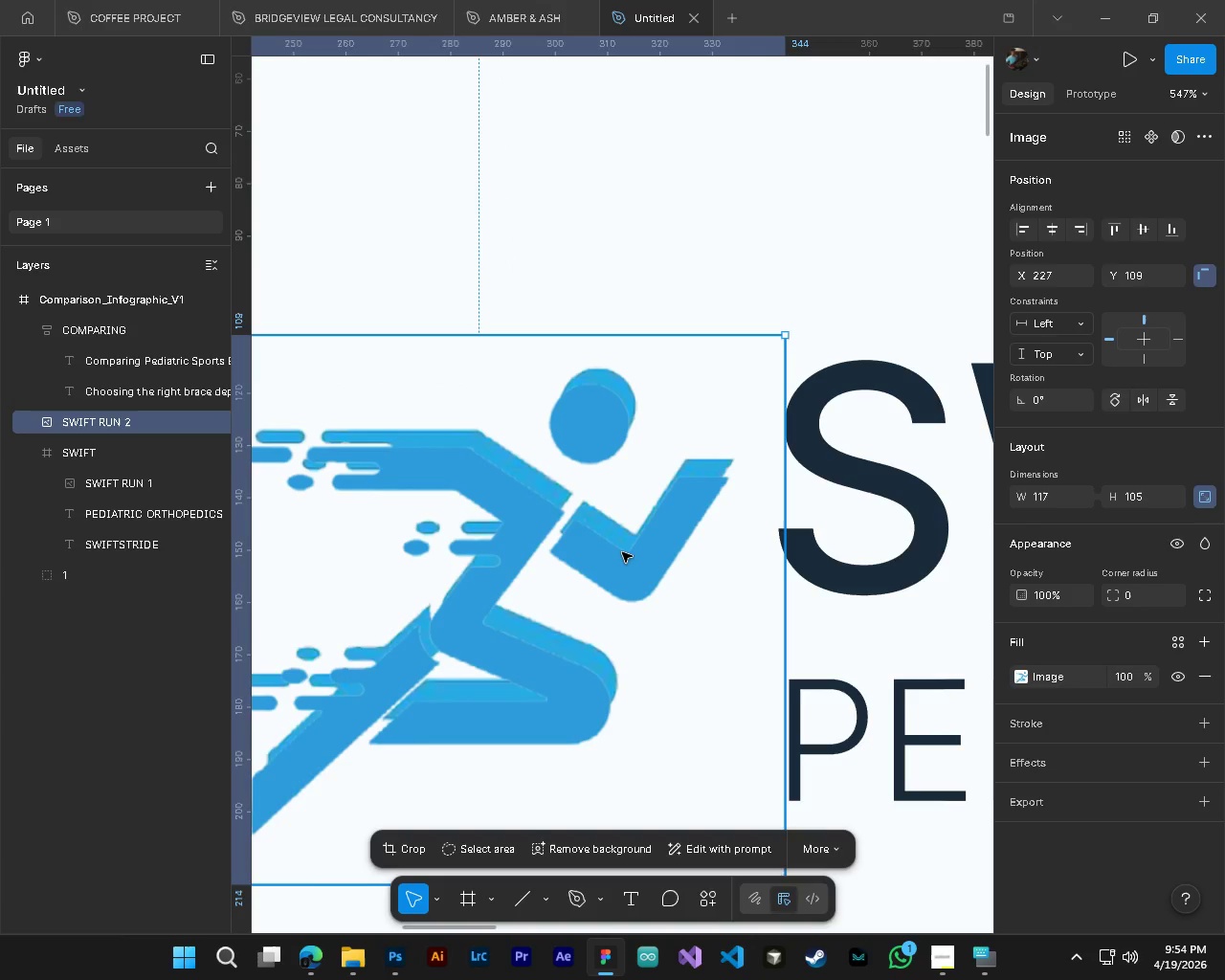 
left_click_drag(start_coordinate=[622, 552], to_coordinate=[627, 537])
 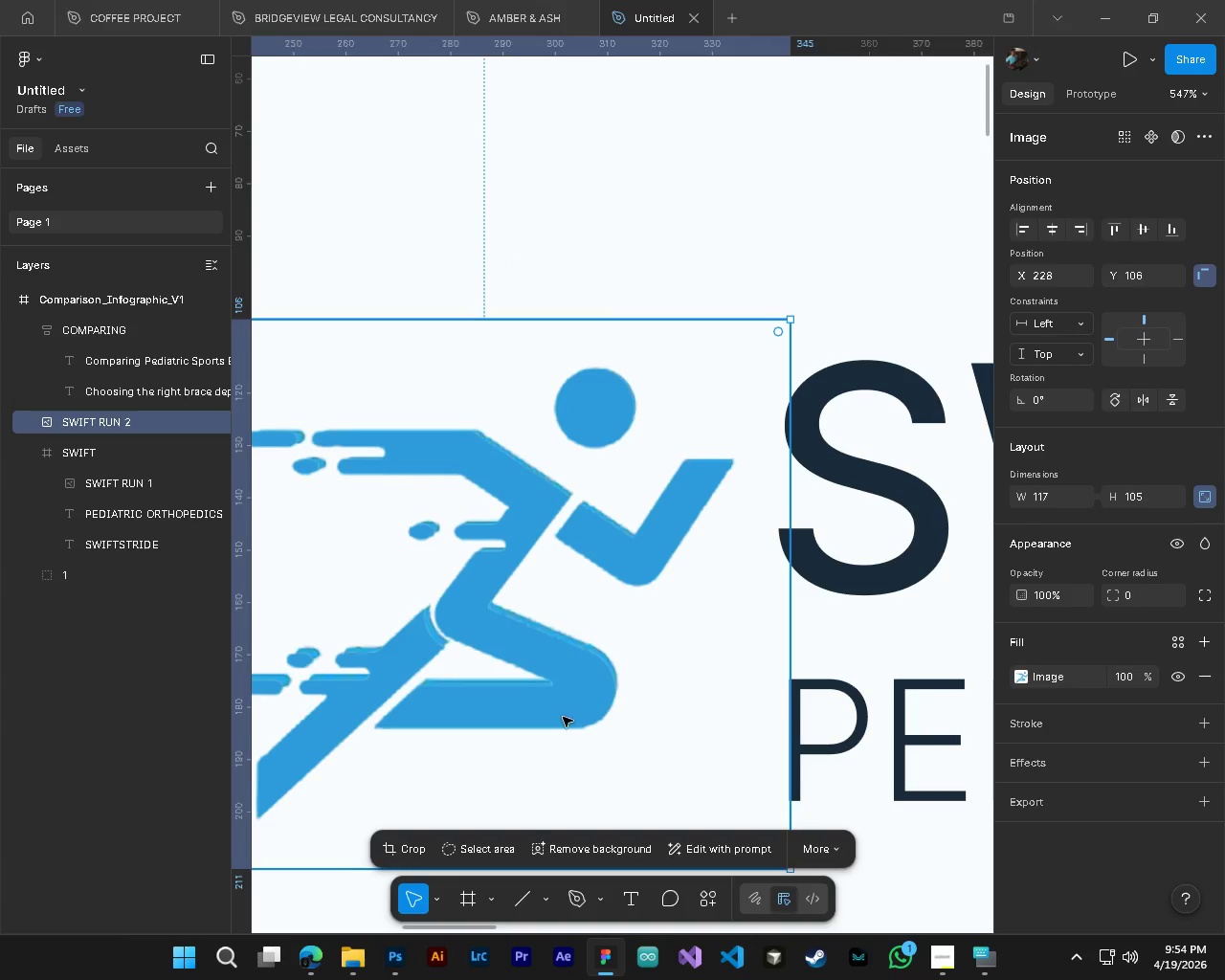 
hold_key(key=ShiftLeft, duration=0.42)
scroll: coordinate [614, 732], scroll_direction: up, amount: 1.0
 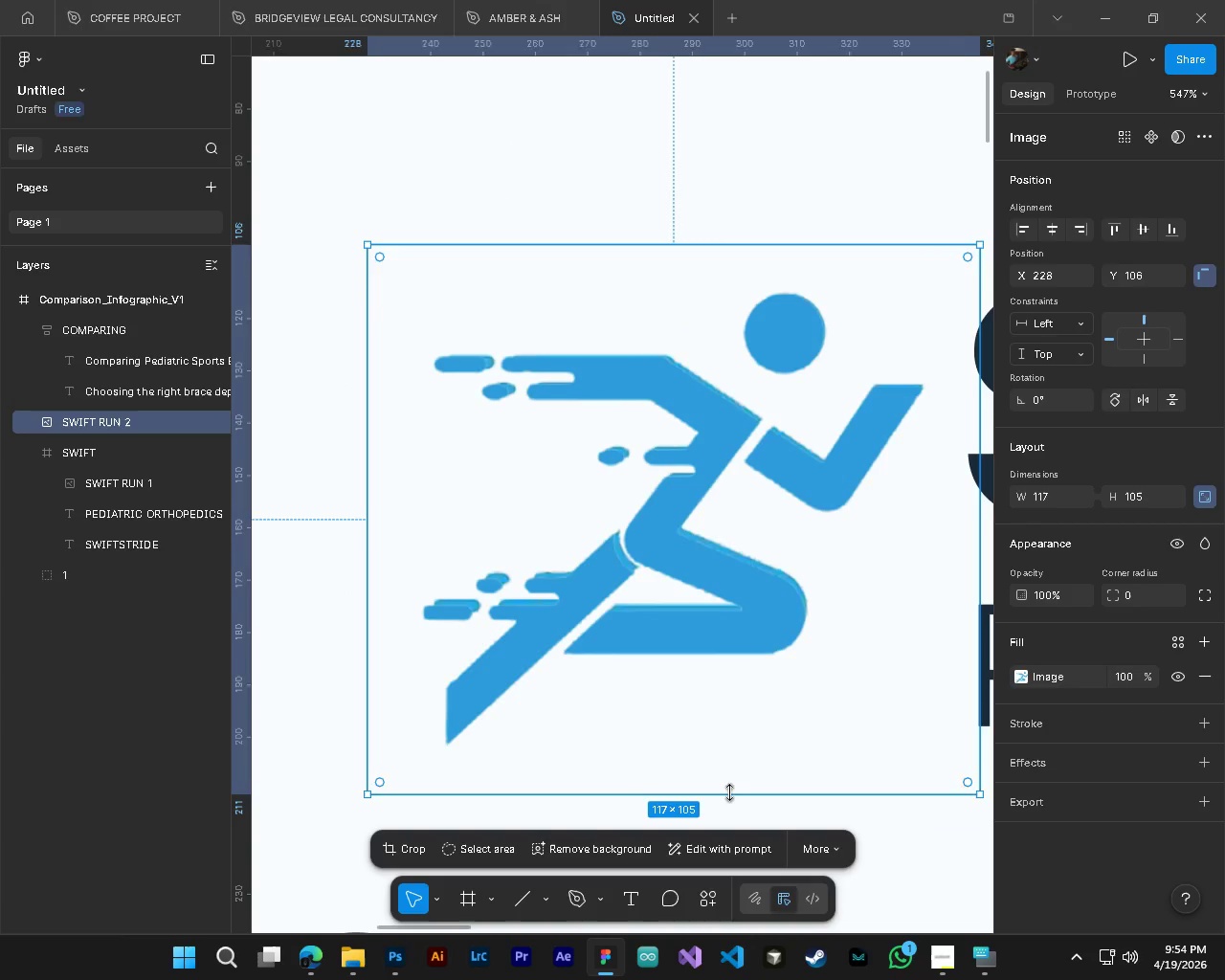 
left_click_drag(start_coordinate=[729, 792], to_coordinate=[731, 782])
 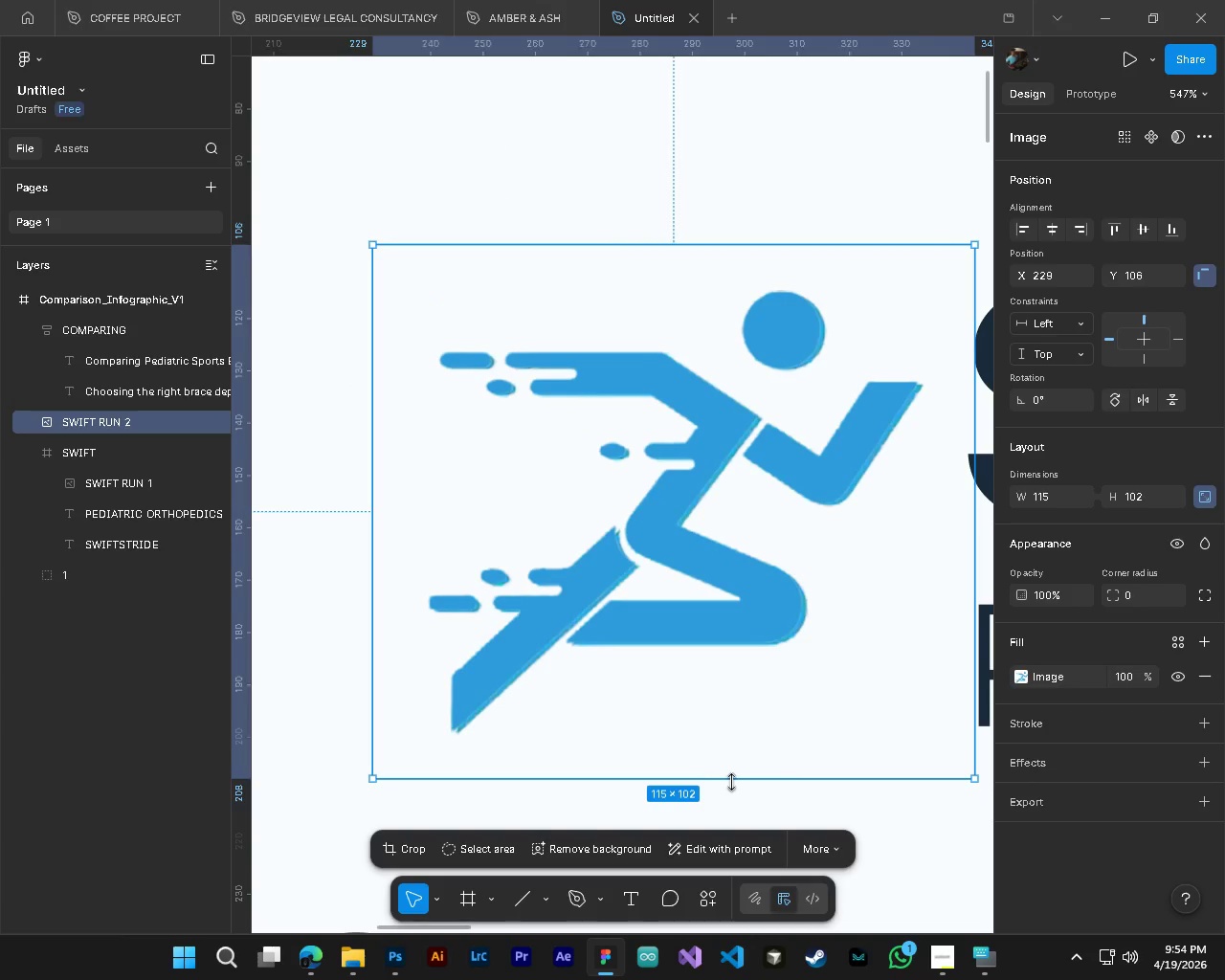 
left_click_drag(start_coordinate=[731, 782], to_coordinate=[739, 786])
 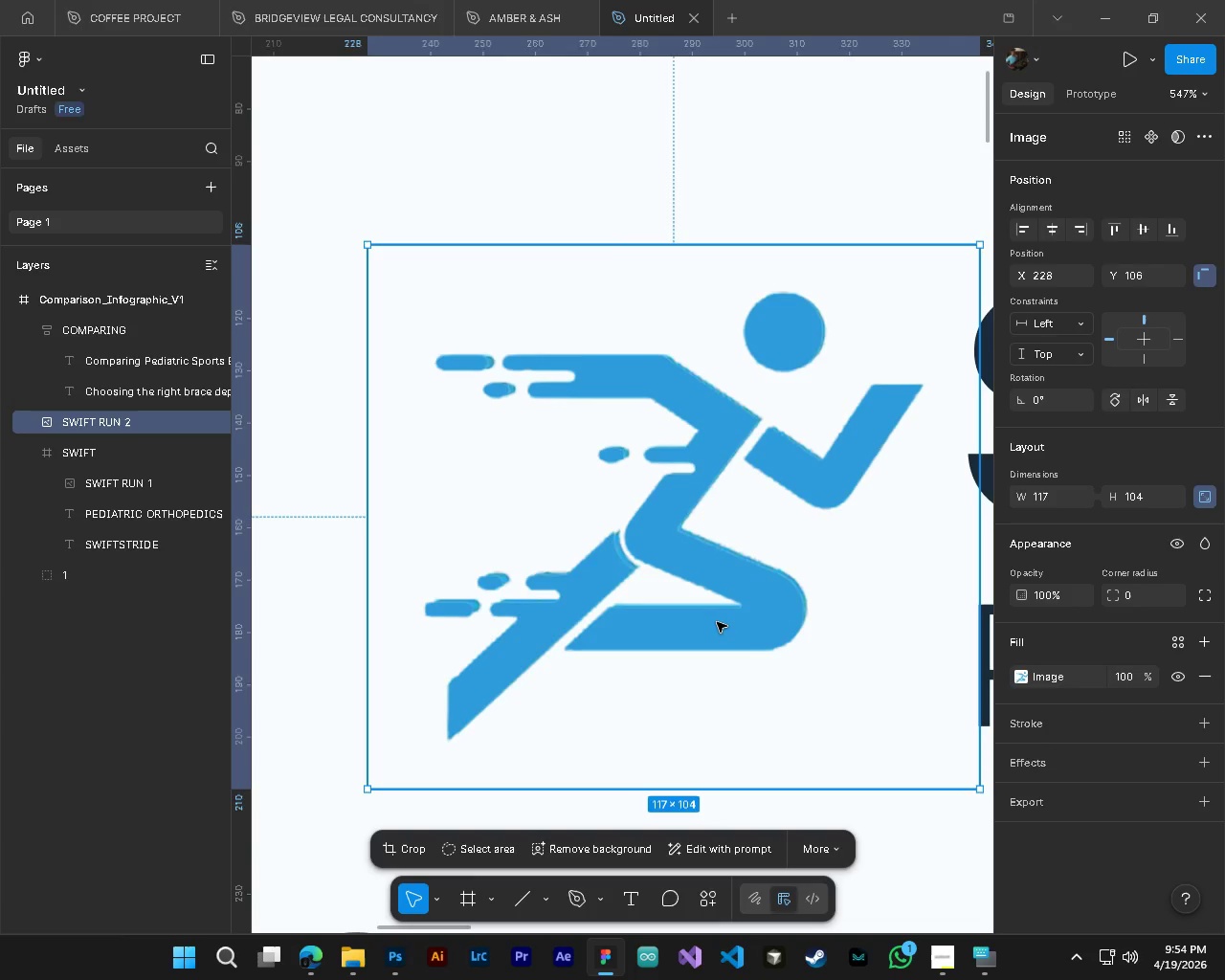 
left_click_drag(start_coordinate=[717, 623], to_coordinate=[723, 620])
 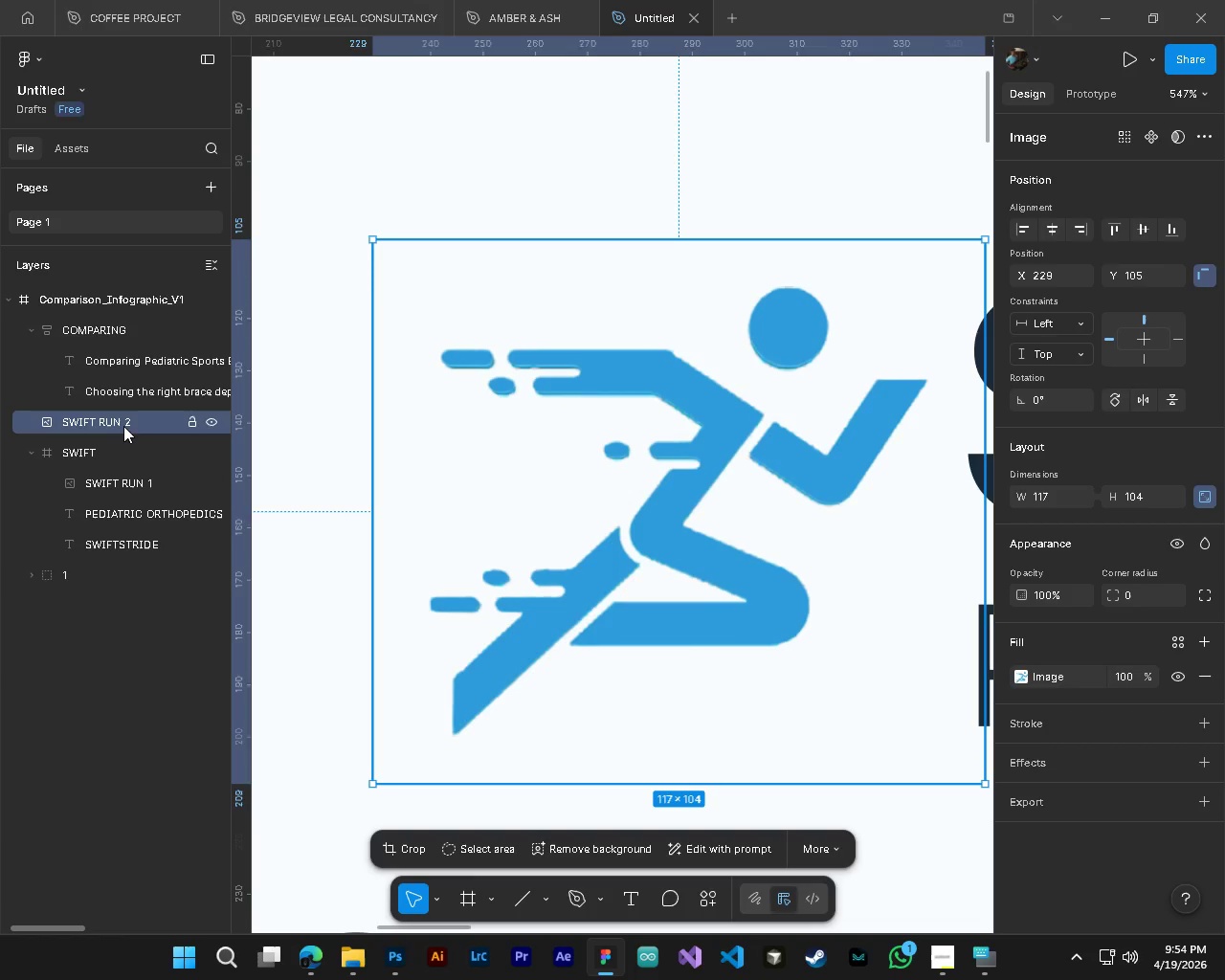 
left_click_drag(start_coordinate=[123, 425], to_coordinate=[122, 463])
 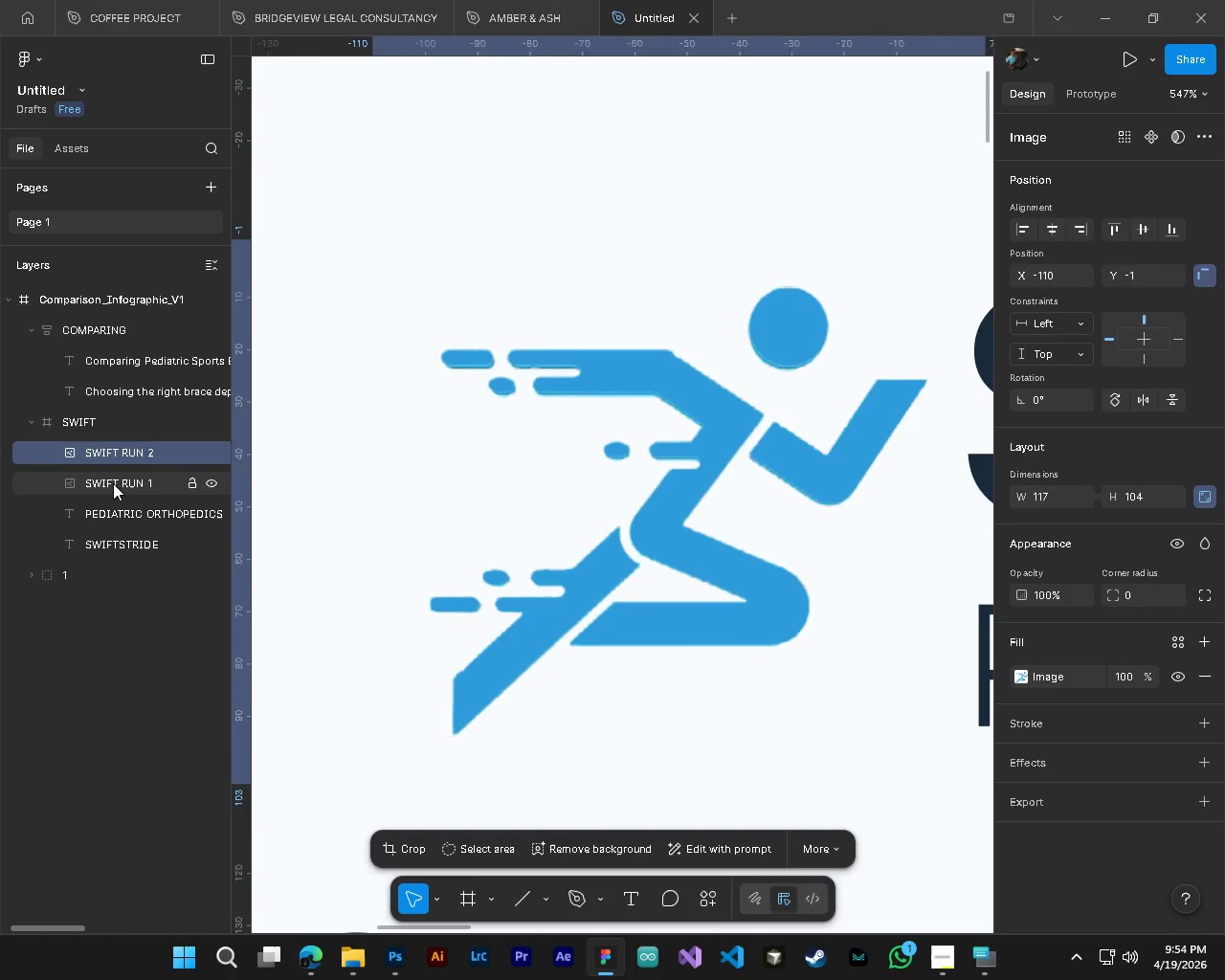 
left_click([113, 483])
 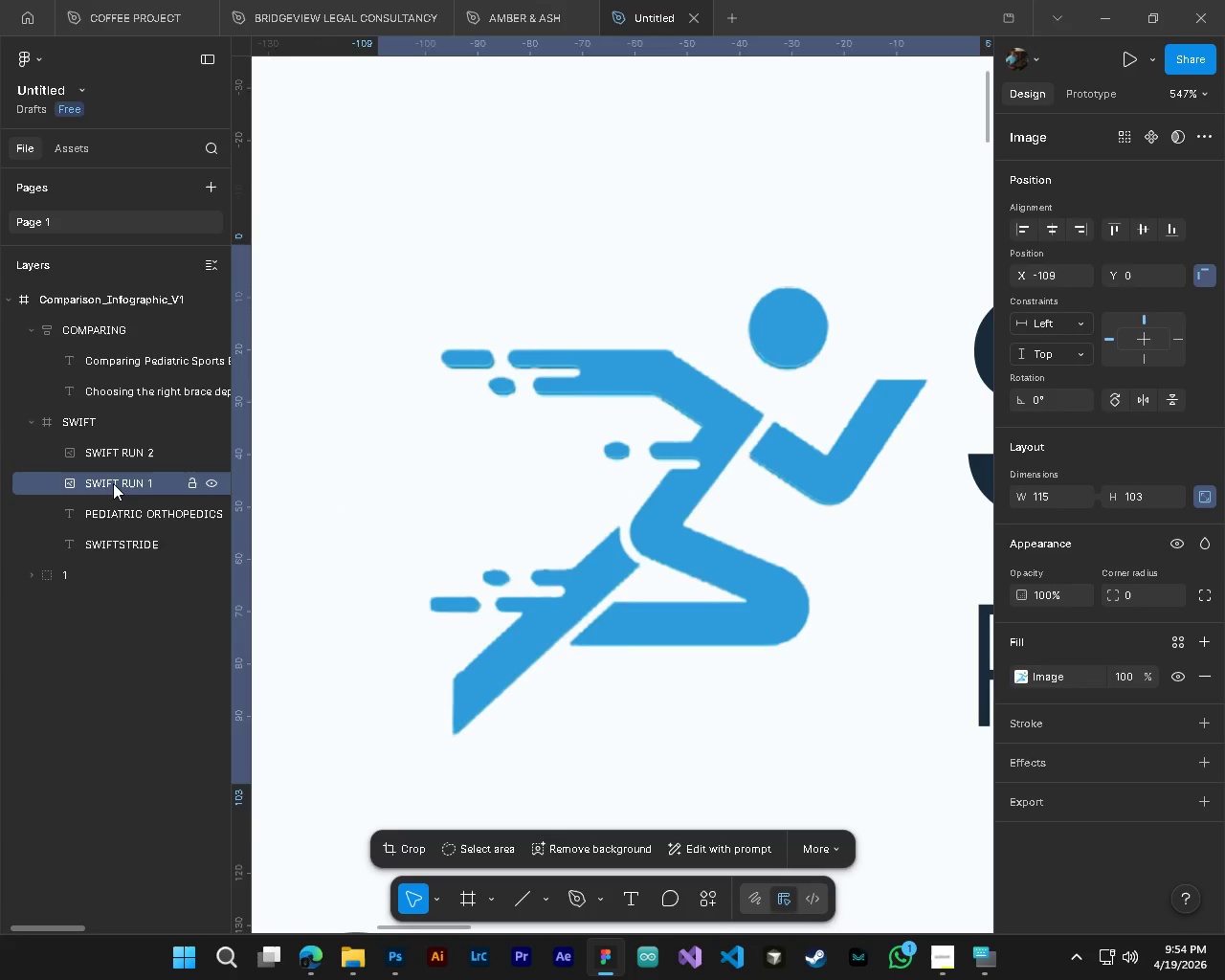 
key(Delete)
 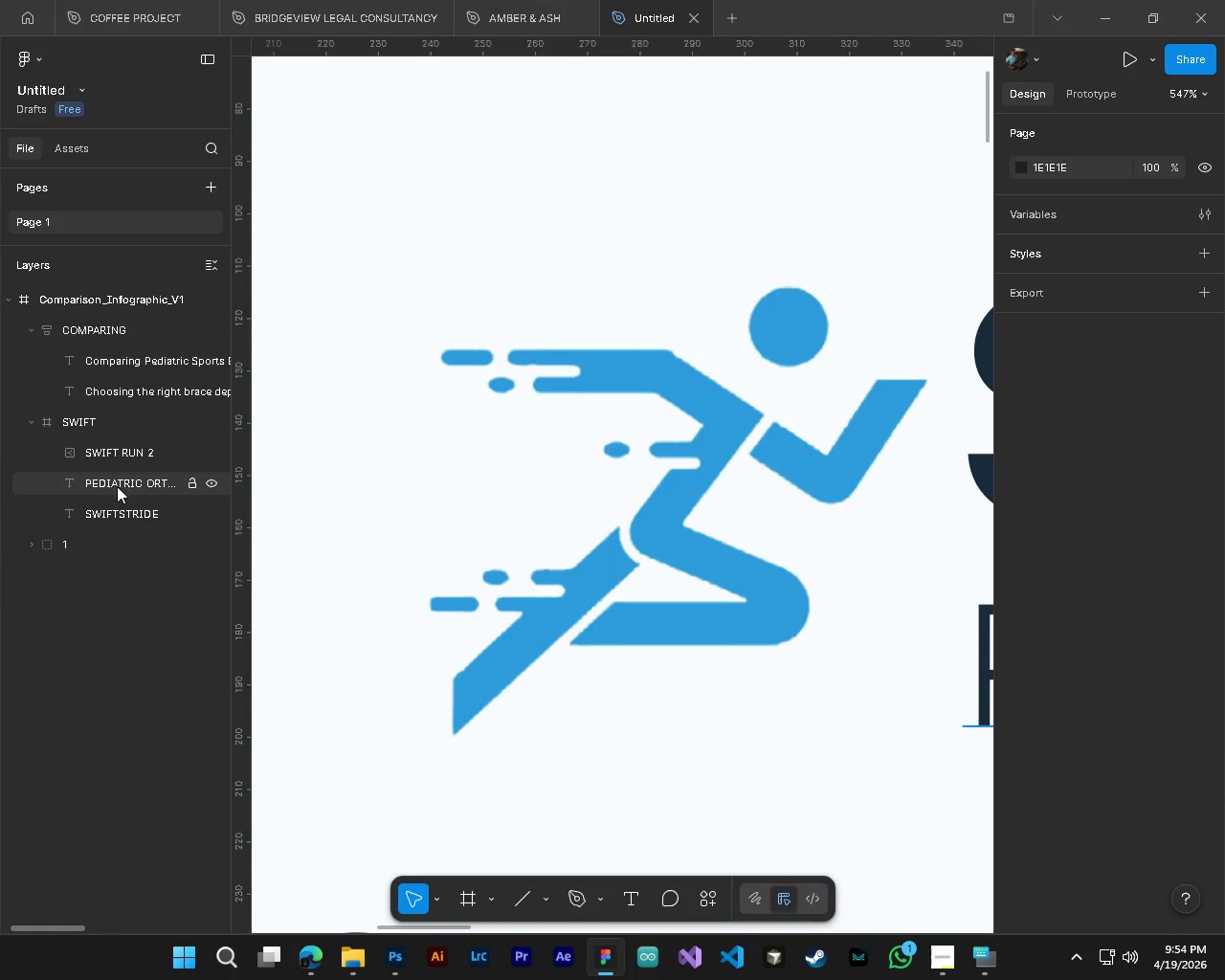 
hold_key(key=AltLeft, duration=0.89)
 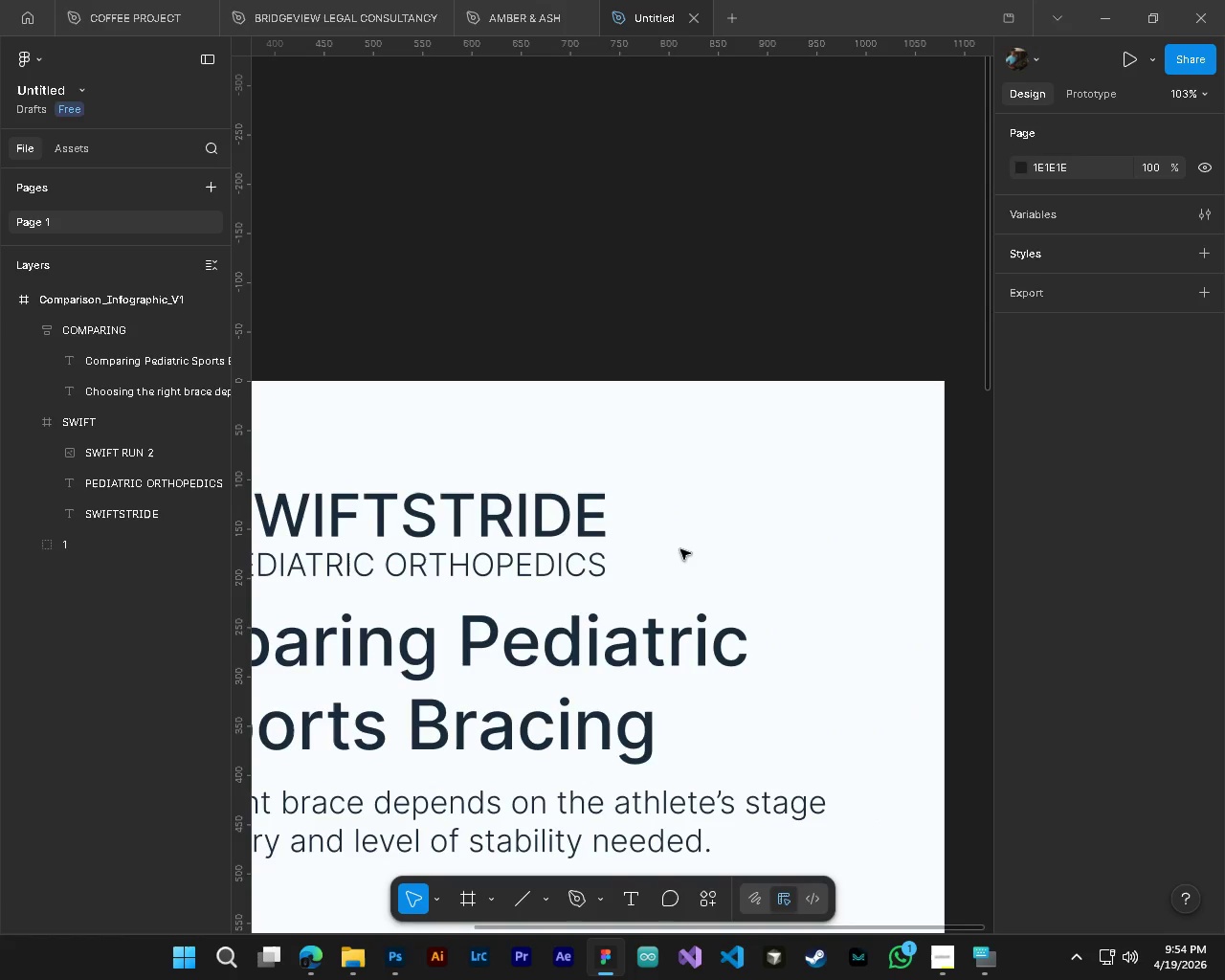 
hold_key(key=ControlLeft, duration=0.97)
 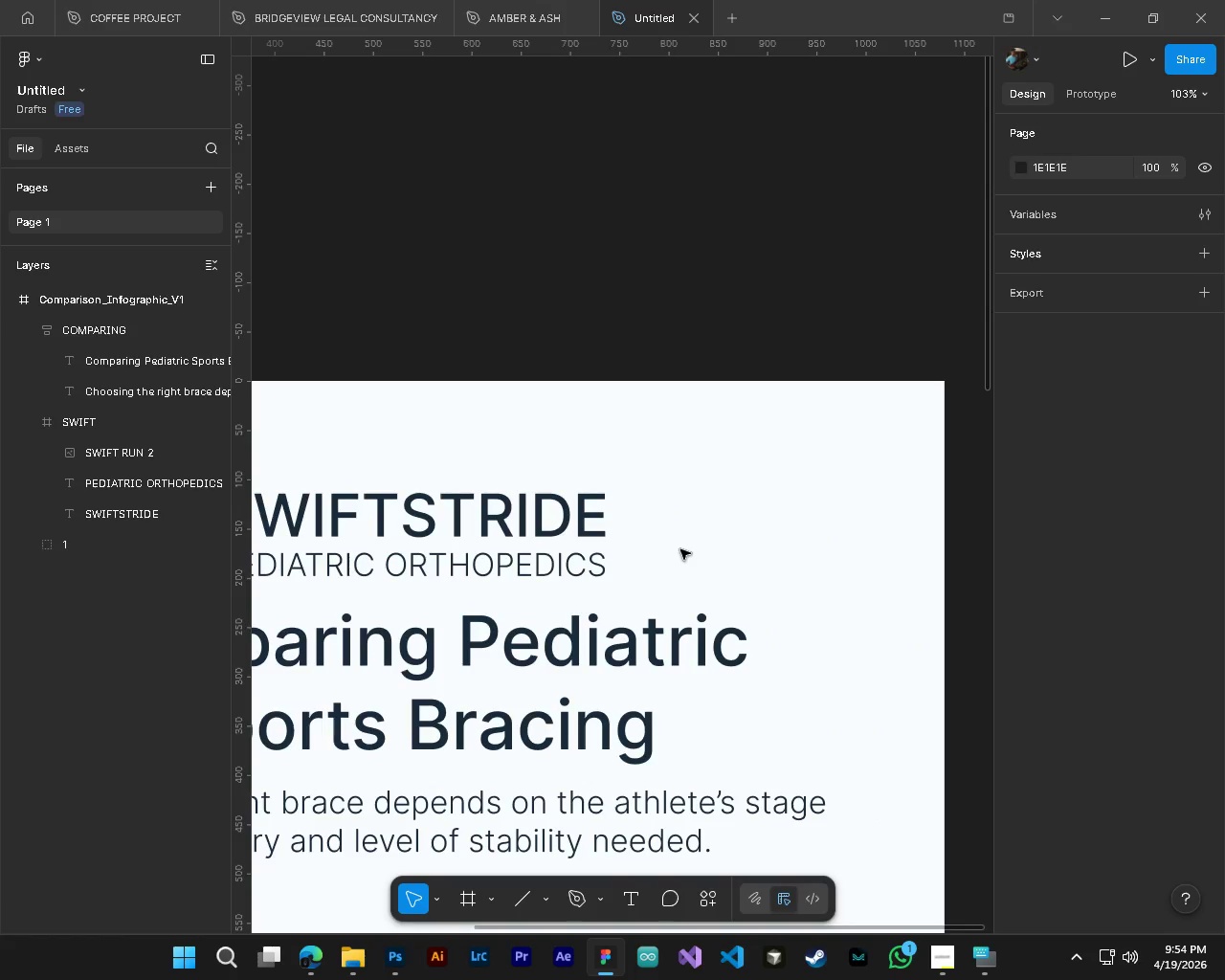 
key(Shift+ShiftLeft)
 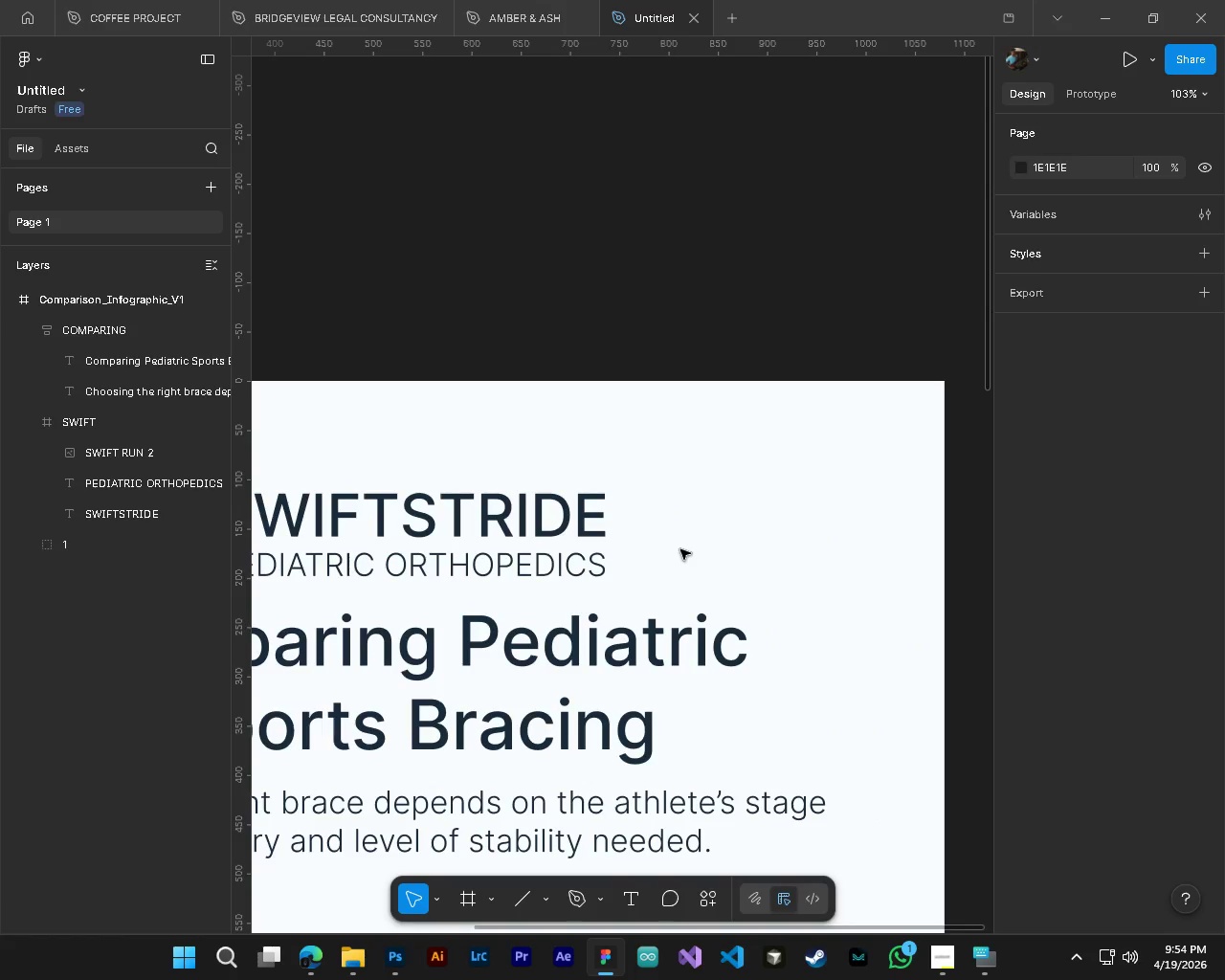 
hold_key(key=ControlLeft, duration=0.34)
 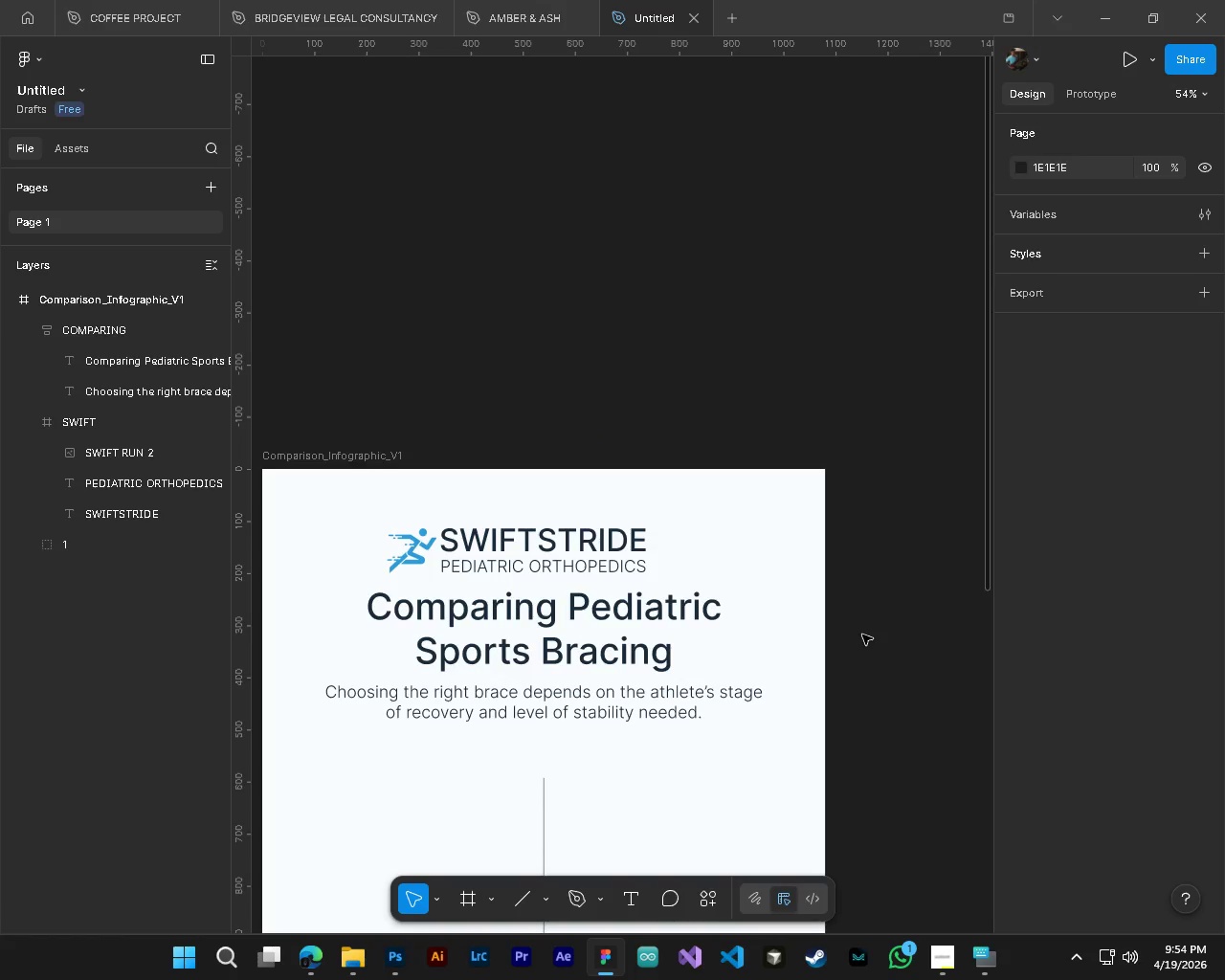 
key(Alt+Control+AltLeft)
 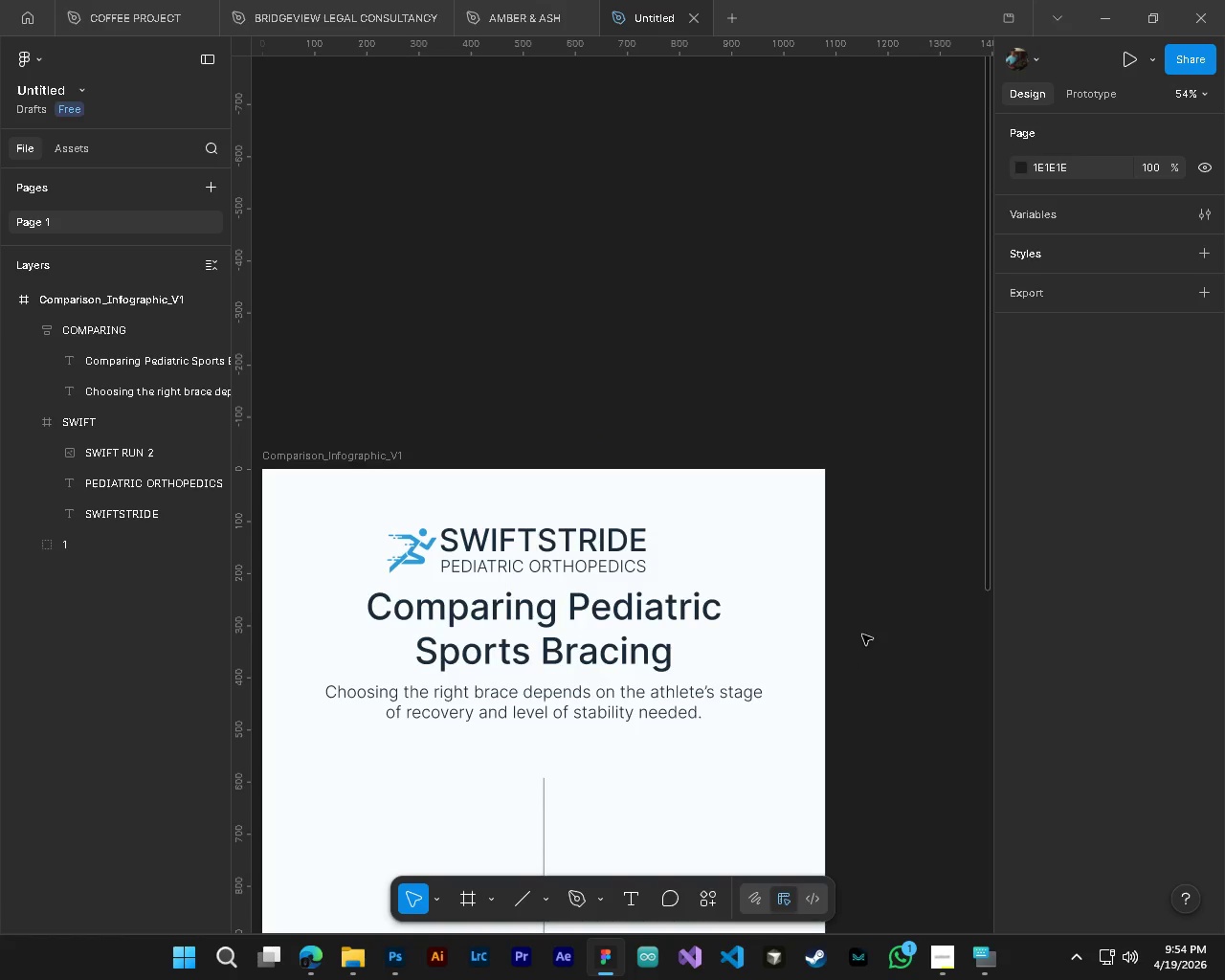 
scroll: coordinate [691, 570], scroll_direction: down, amount: 25.0
 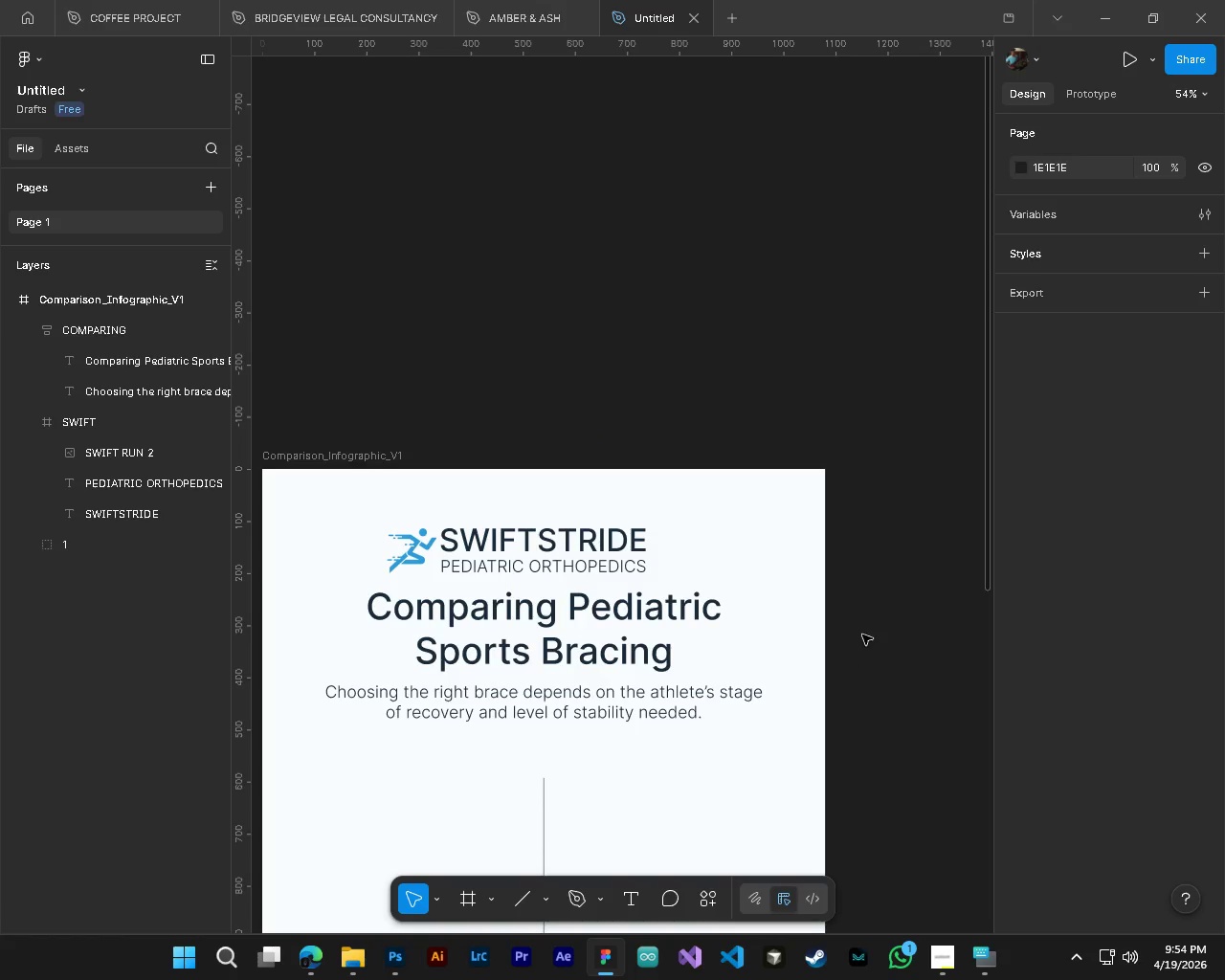 
left_click([862, 635])
 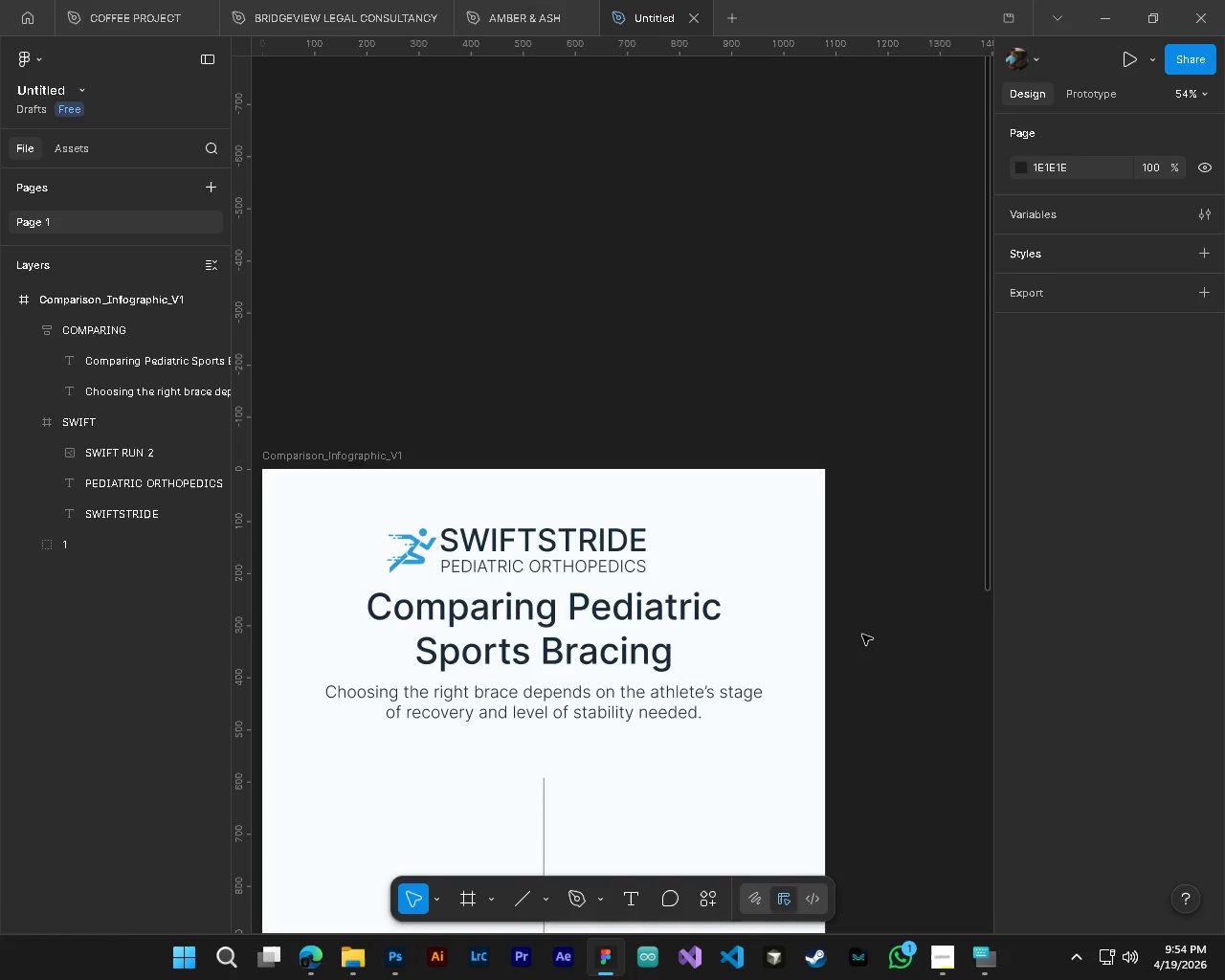 
key(Control+ControlLeft)
 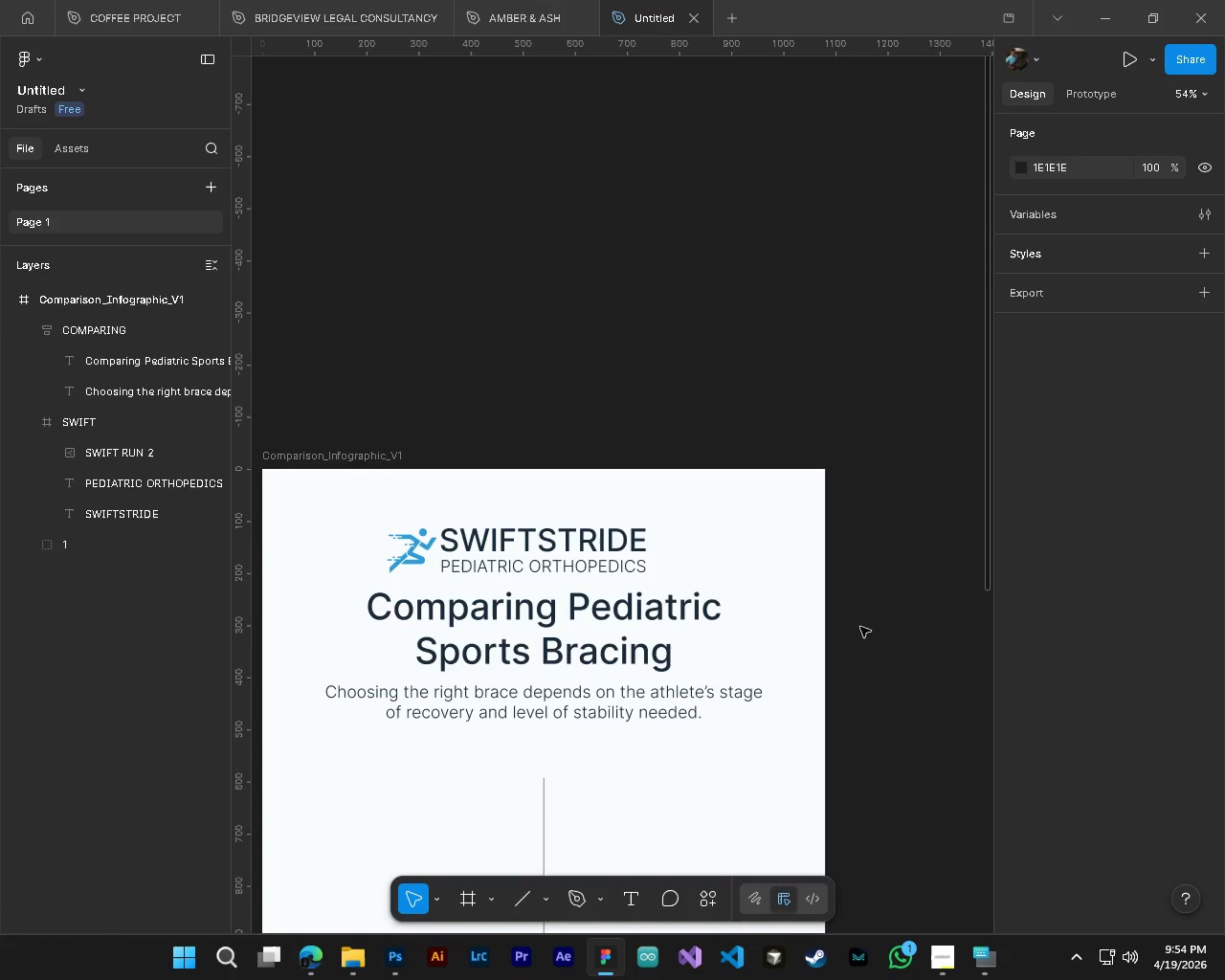 
key(Control+S)
 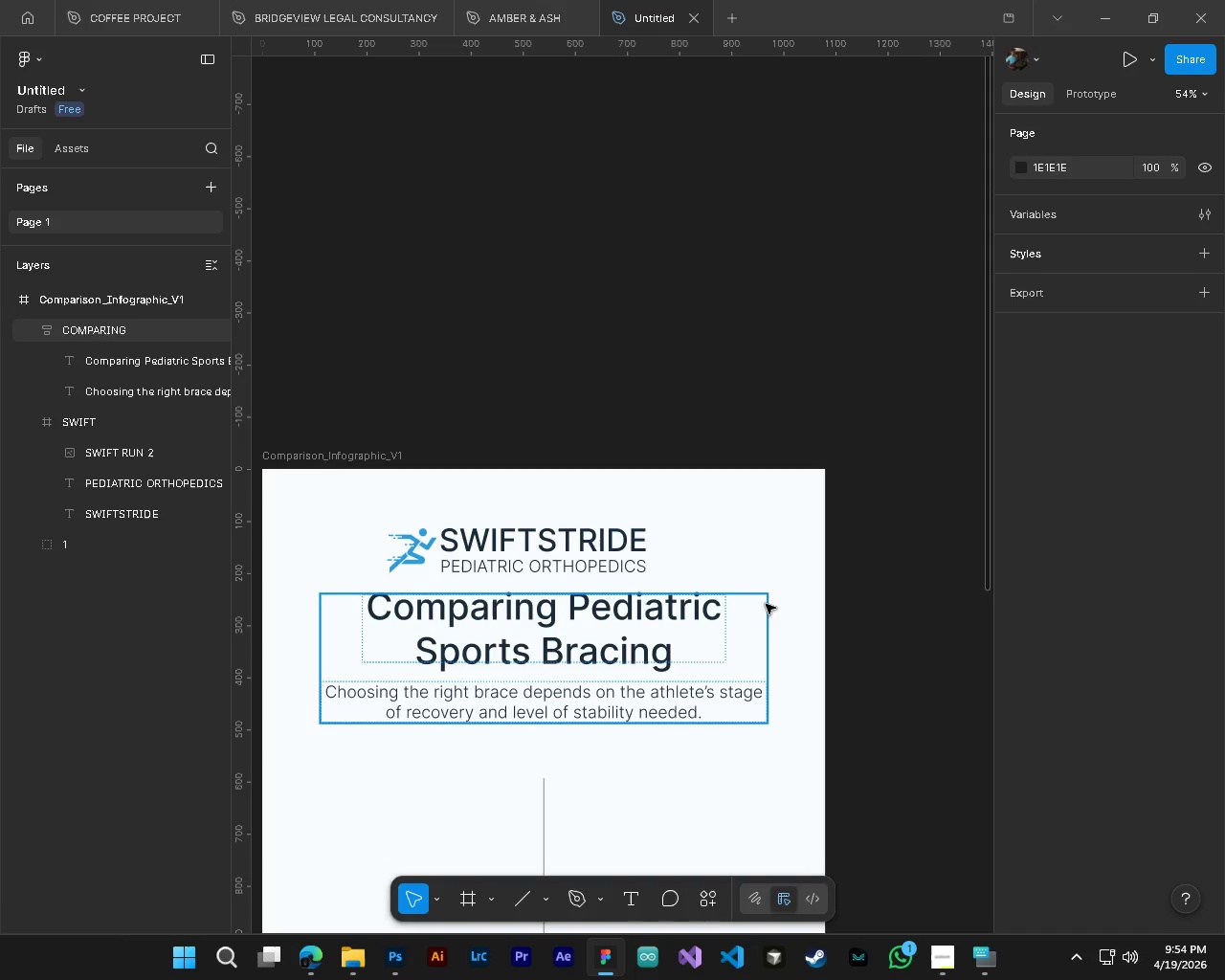 
hold_key(key=ShiftLeft, duration=0.58)
 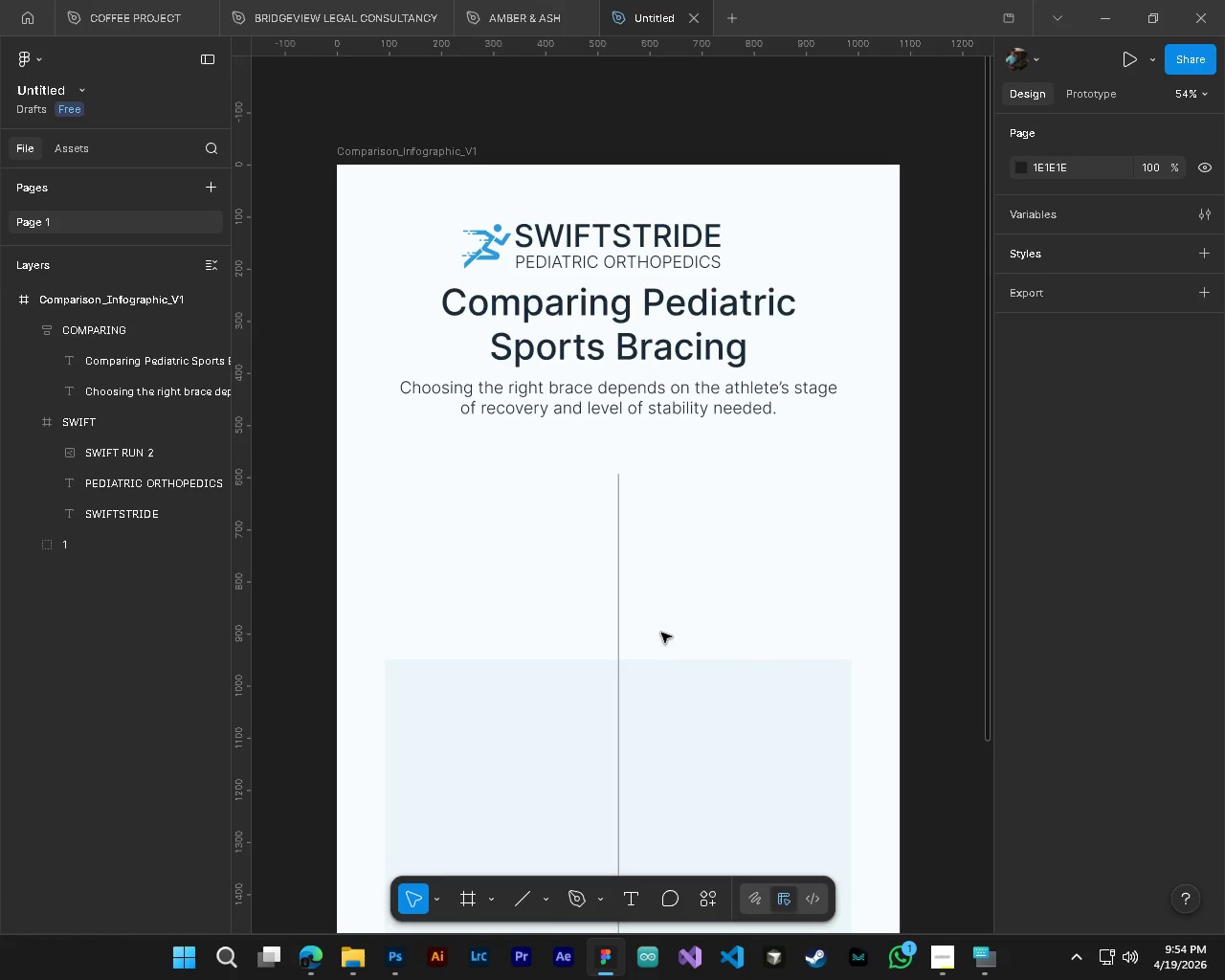 
scroll: coordinate [765, 604], scroll_direction: down, amount: 5.0
 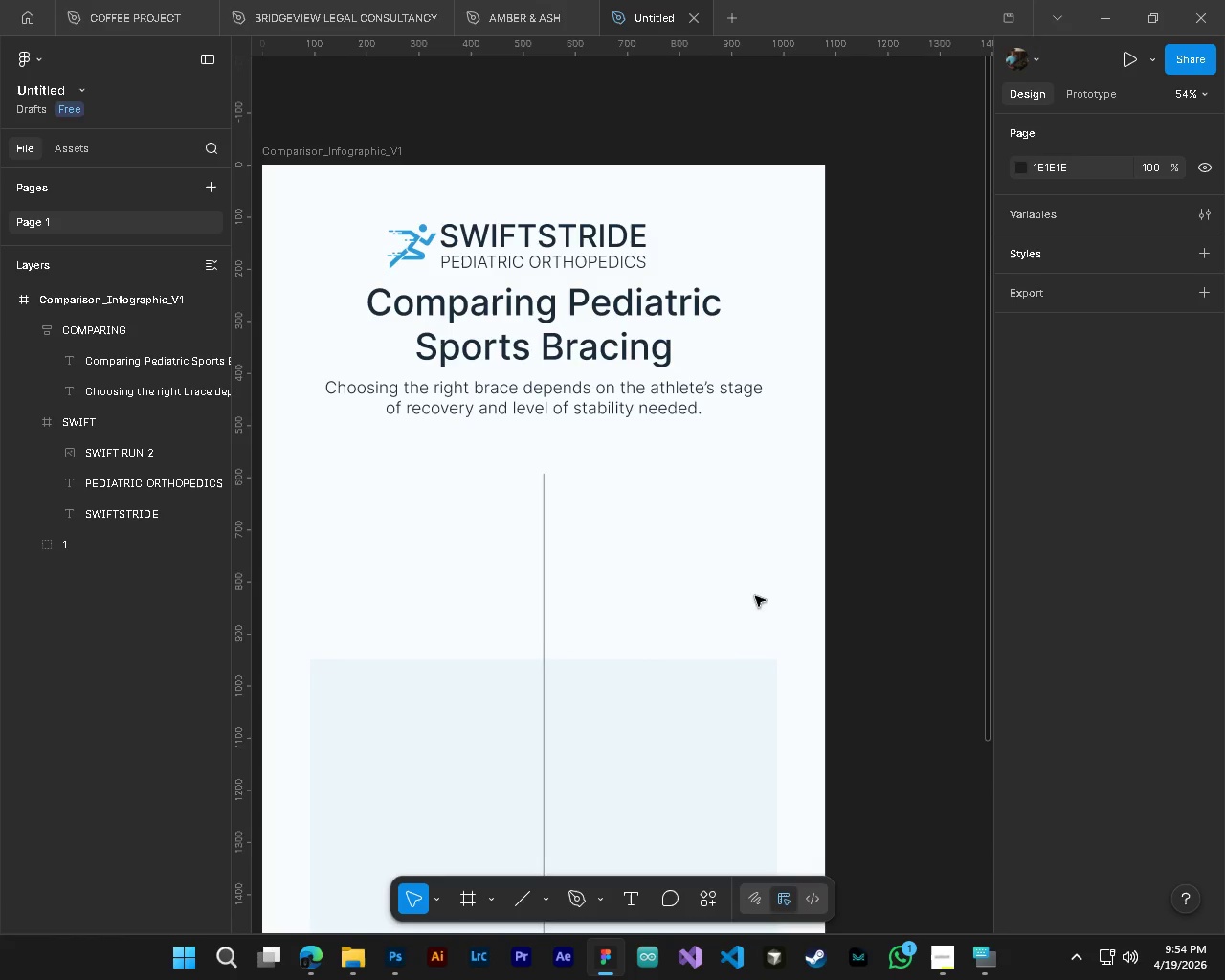 
scroll: coordinate [694, 549], scroll_direction: up, amount: 3.0
 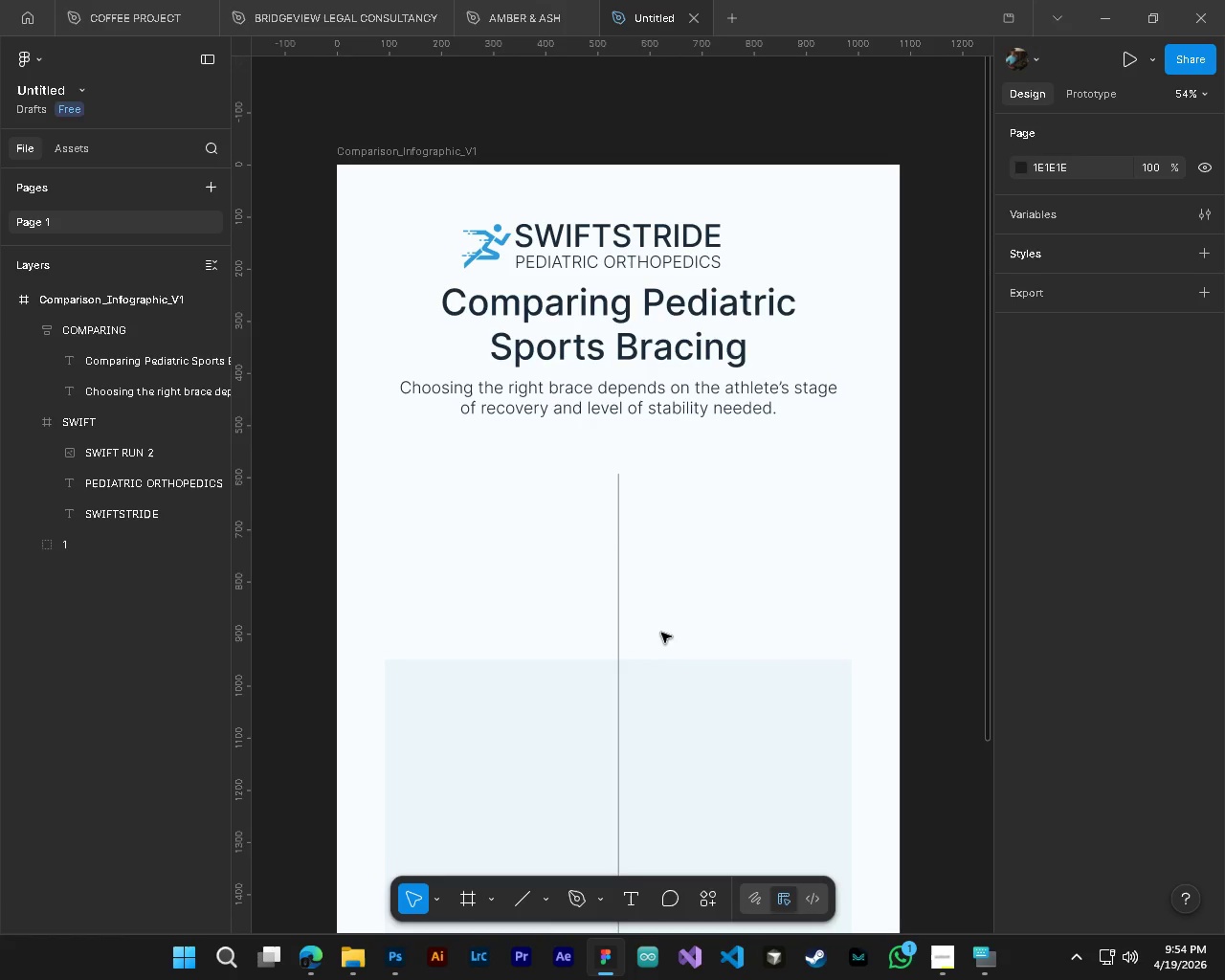 
hold_key(key=ShiftLeft, duration=1.81)
 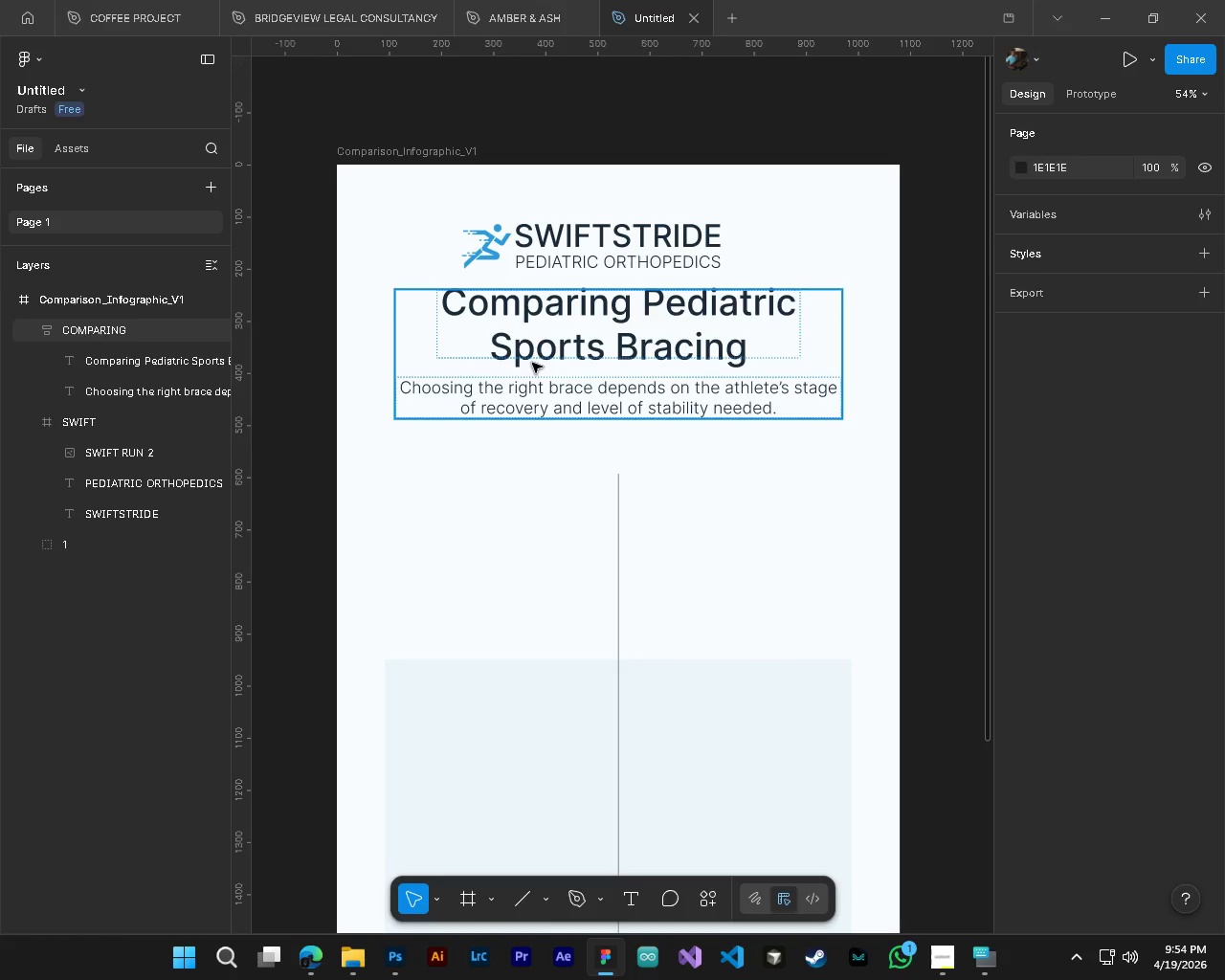 
hold_key(key=ControlLeft, duration=1.84)
left_click([552, 350])
 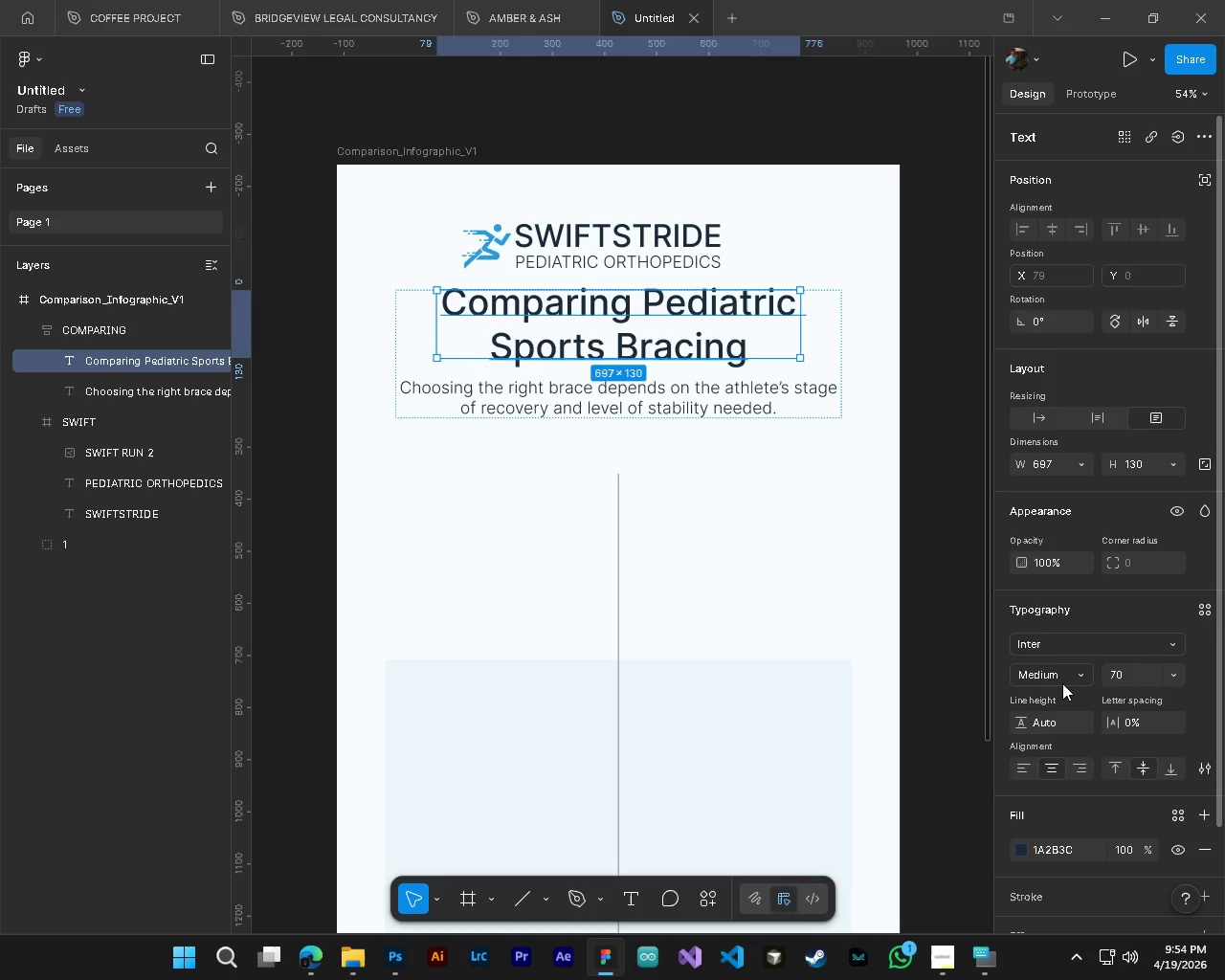 
left_click([1058, 652])
 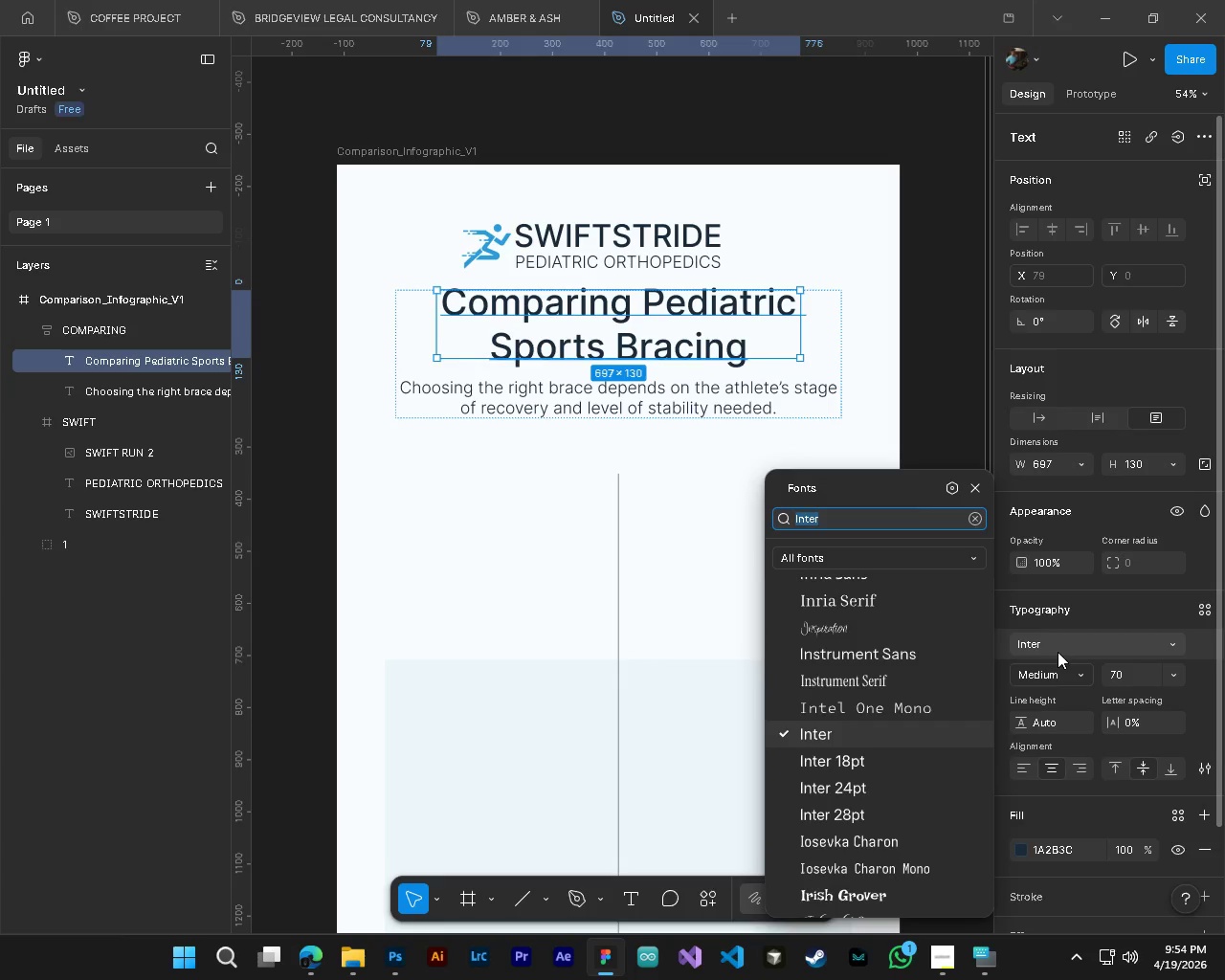 
type(robo)
 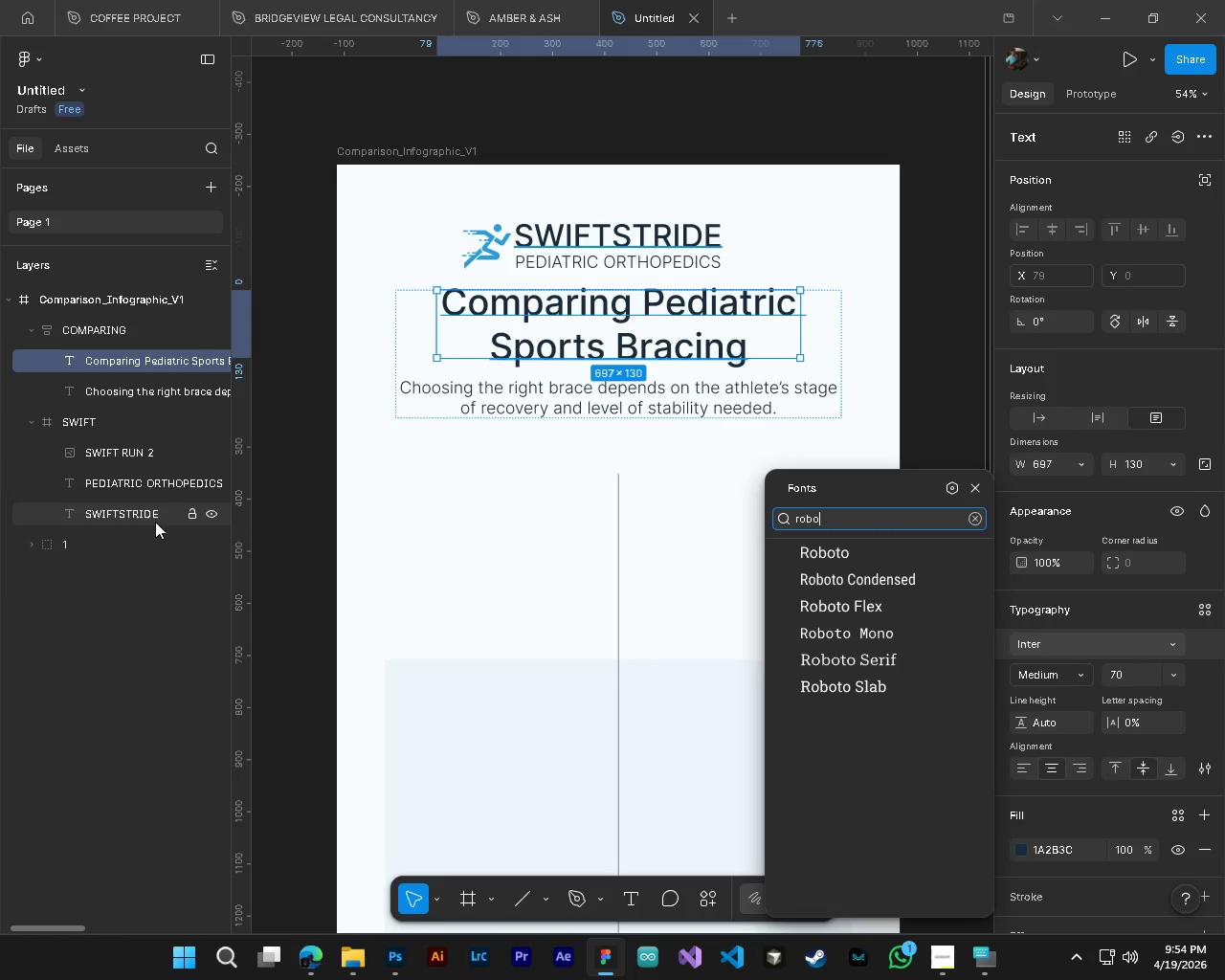 
left_click([974, 493])
 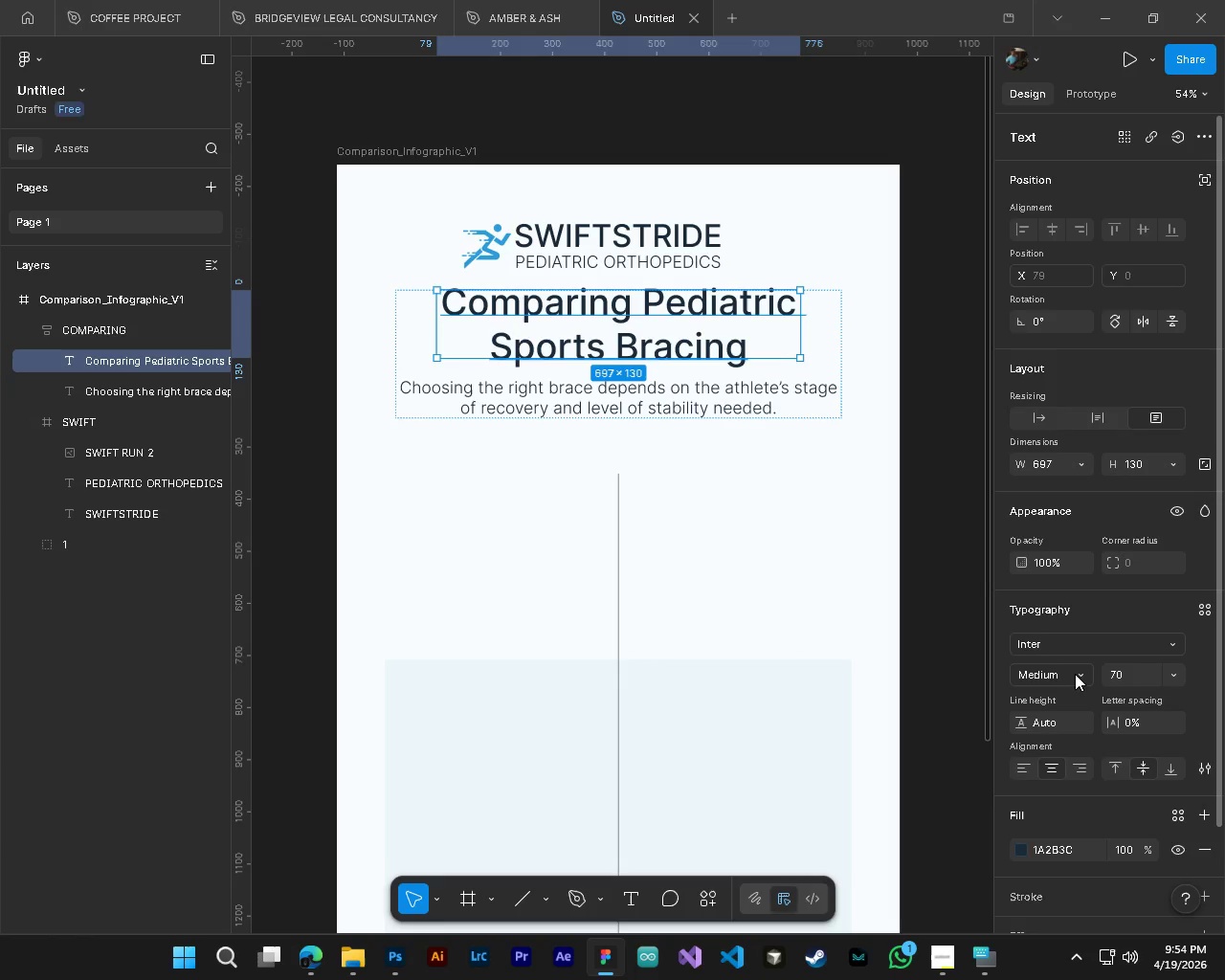 
left_click([1075, 674])
 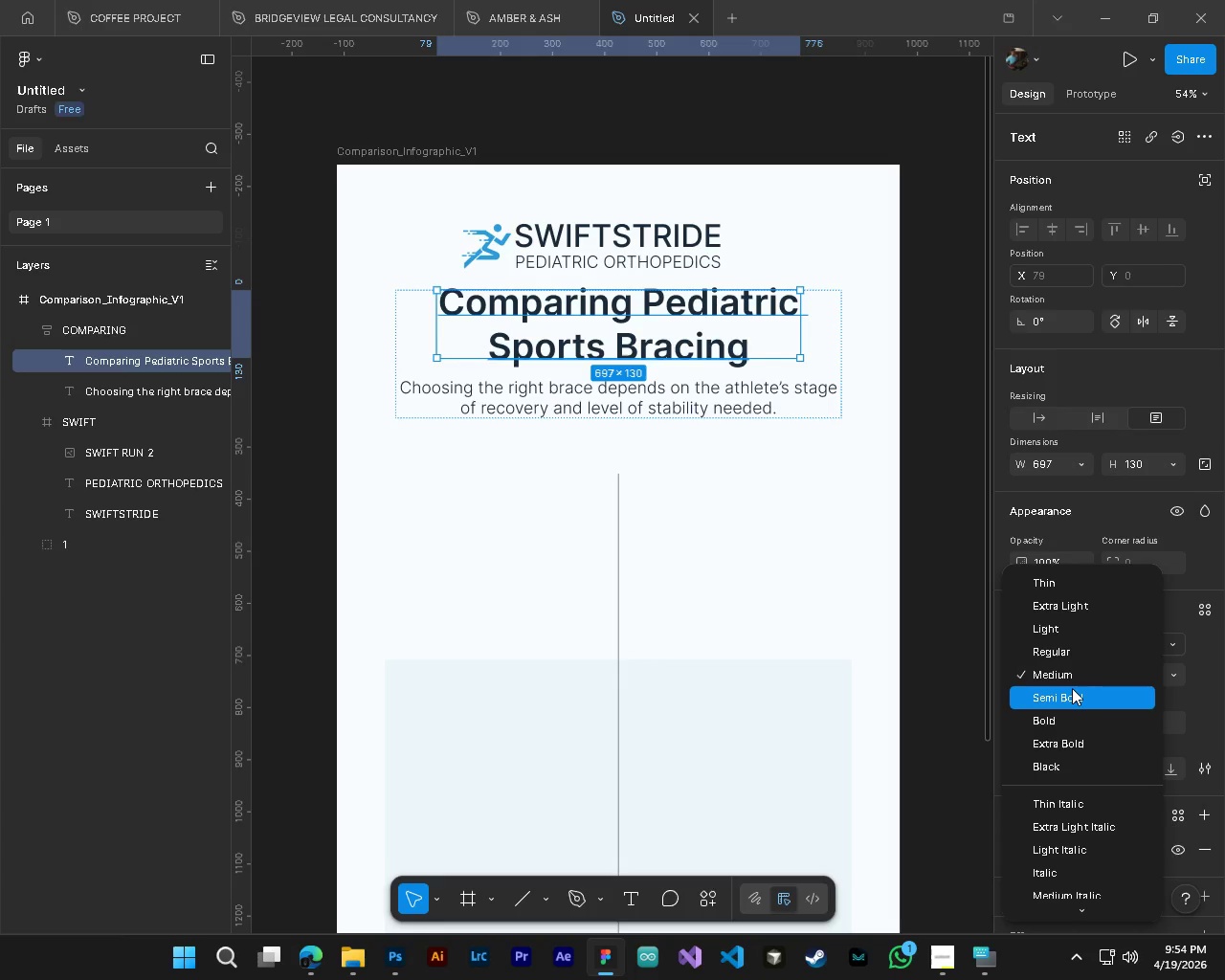 
left_click([1071, 677])
 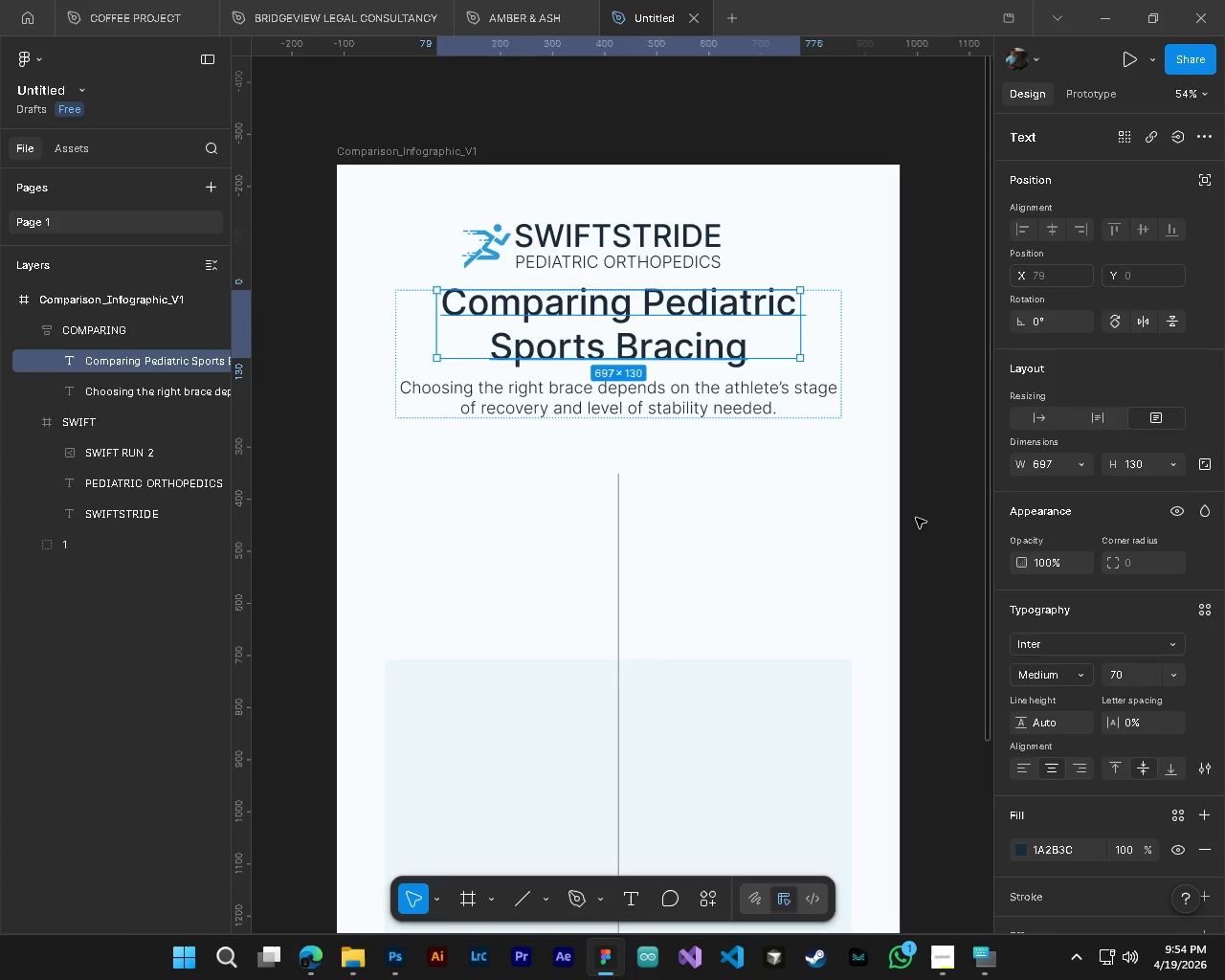 
left_click([923, 519])
 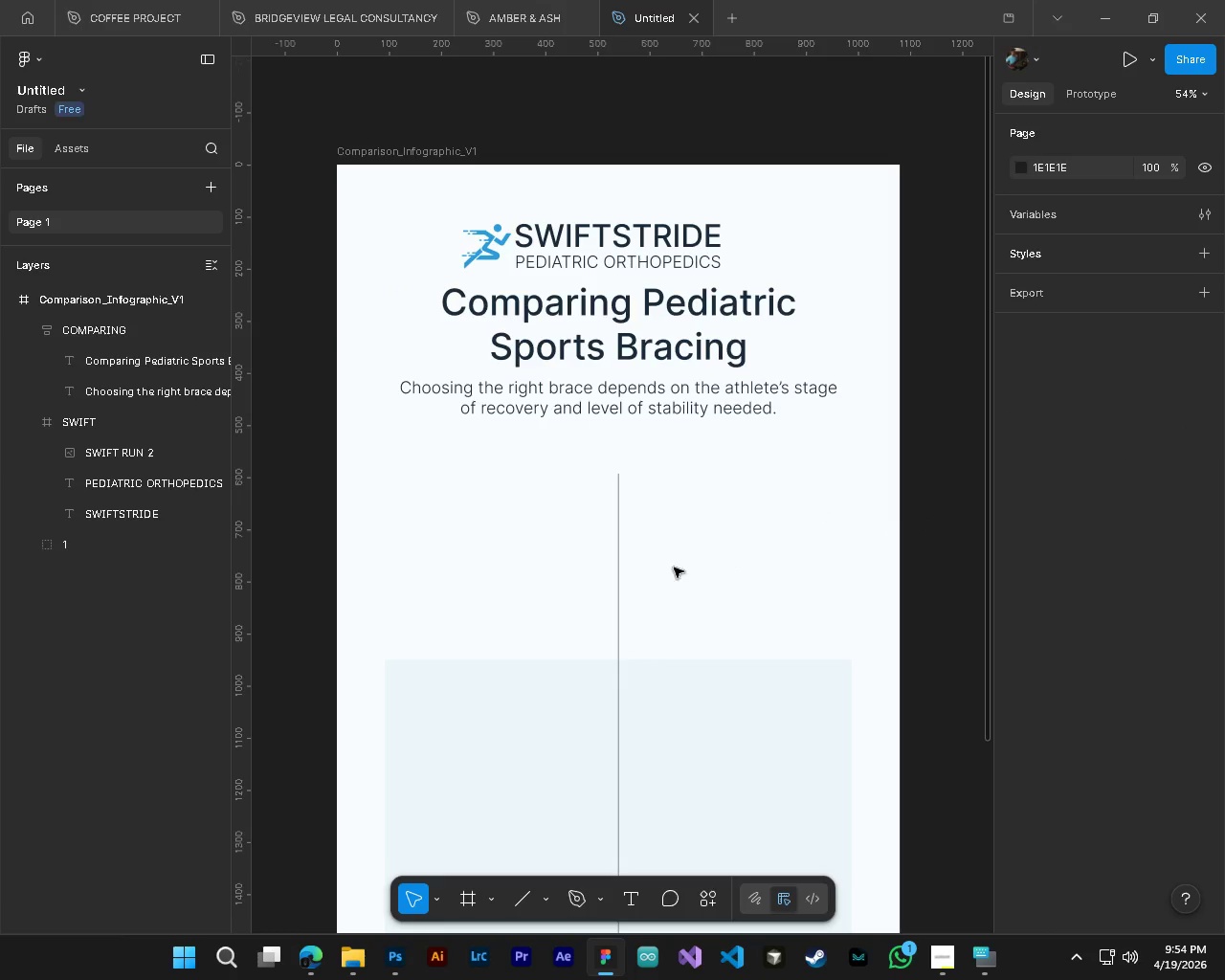 
hold_key(key=ShiftLeft, duration=1.31)
scroll: coordinate [657, 573], scroll_direction: up, amount: 2.0
 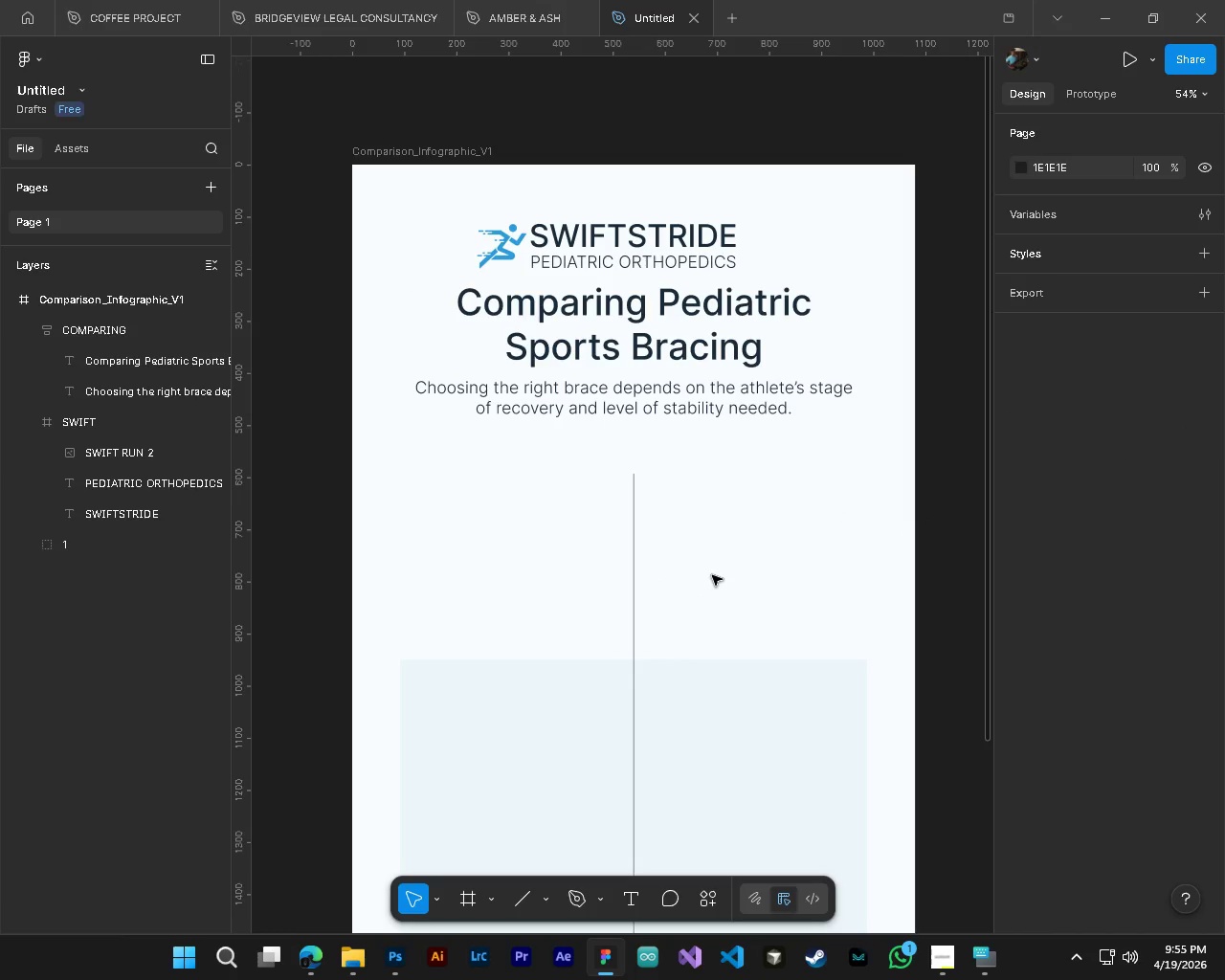 
key(Alt+AltLeft)
 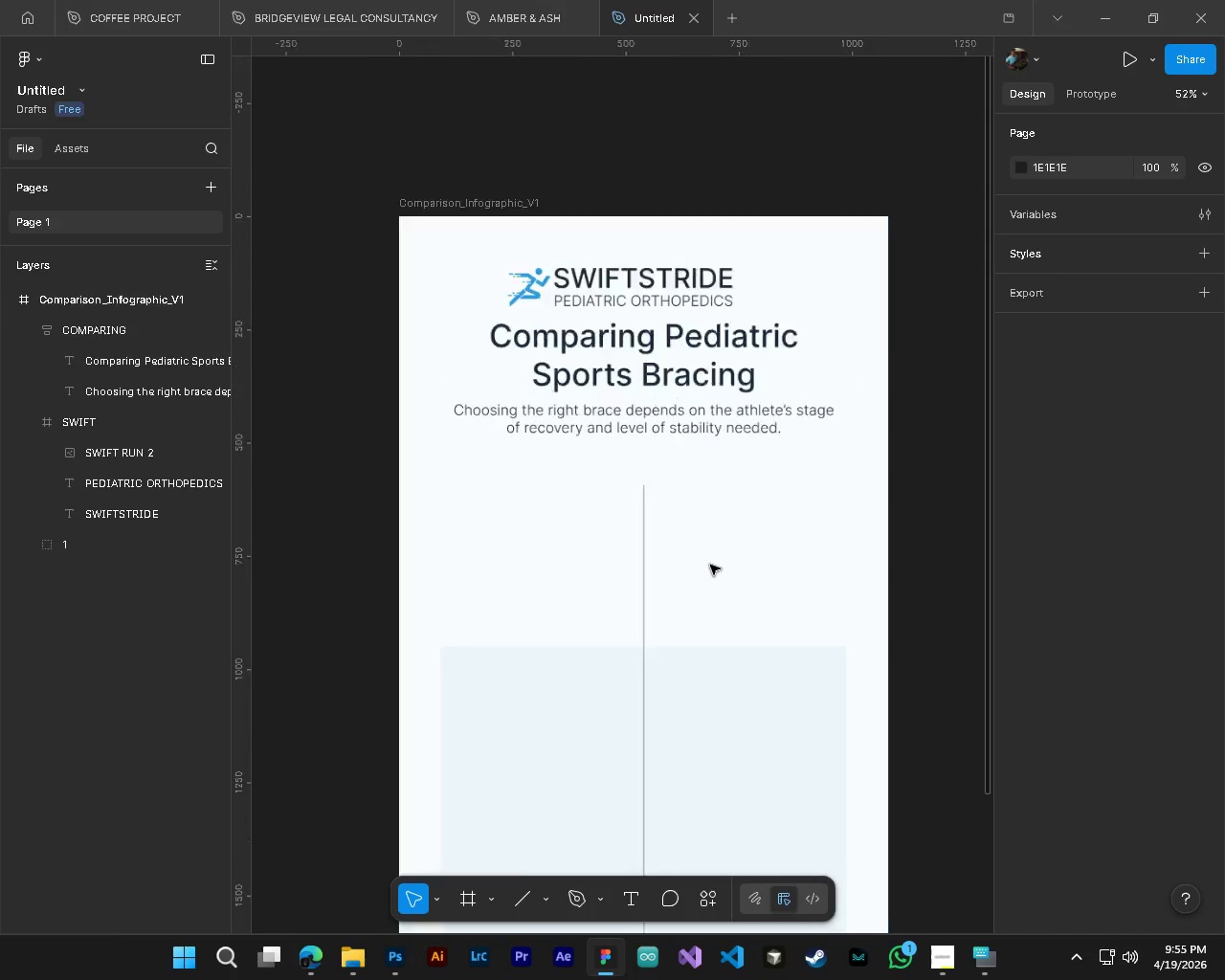 
key(Alt+Control+AltLeft)
 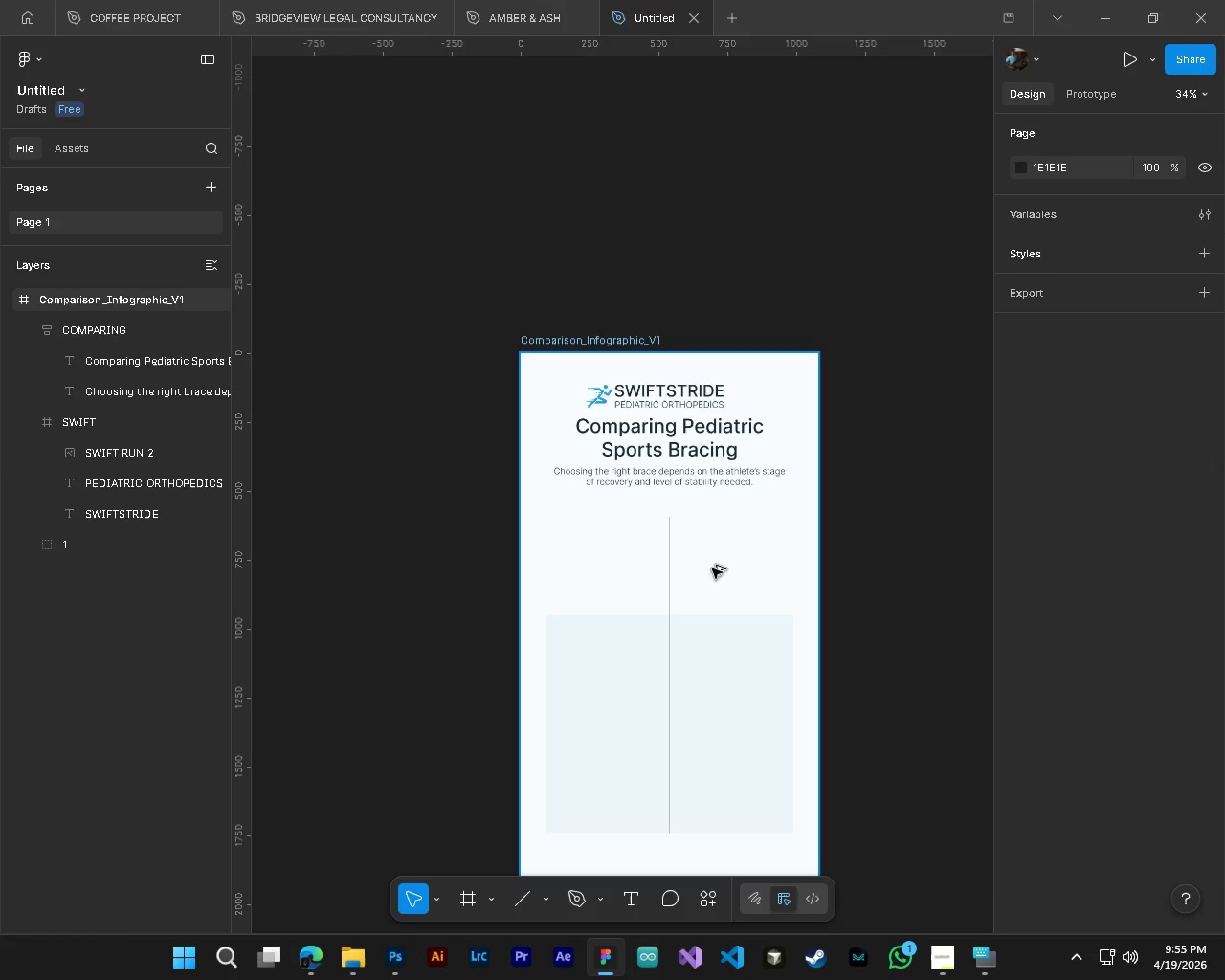 
key(Shift+ShiftLeft)
 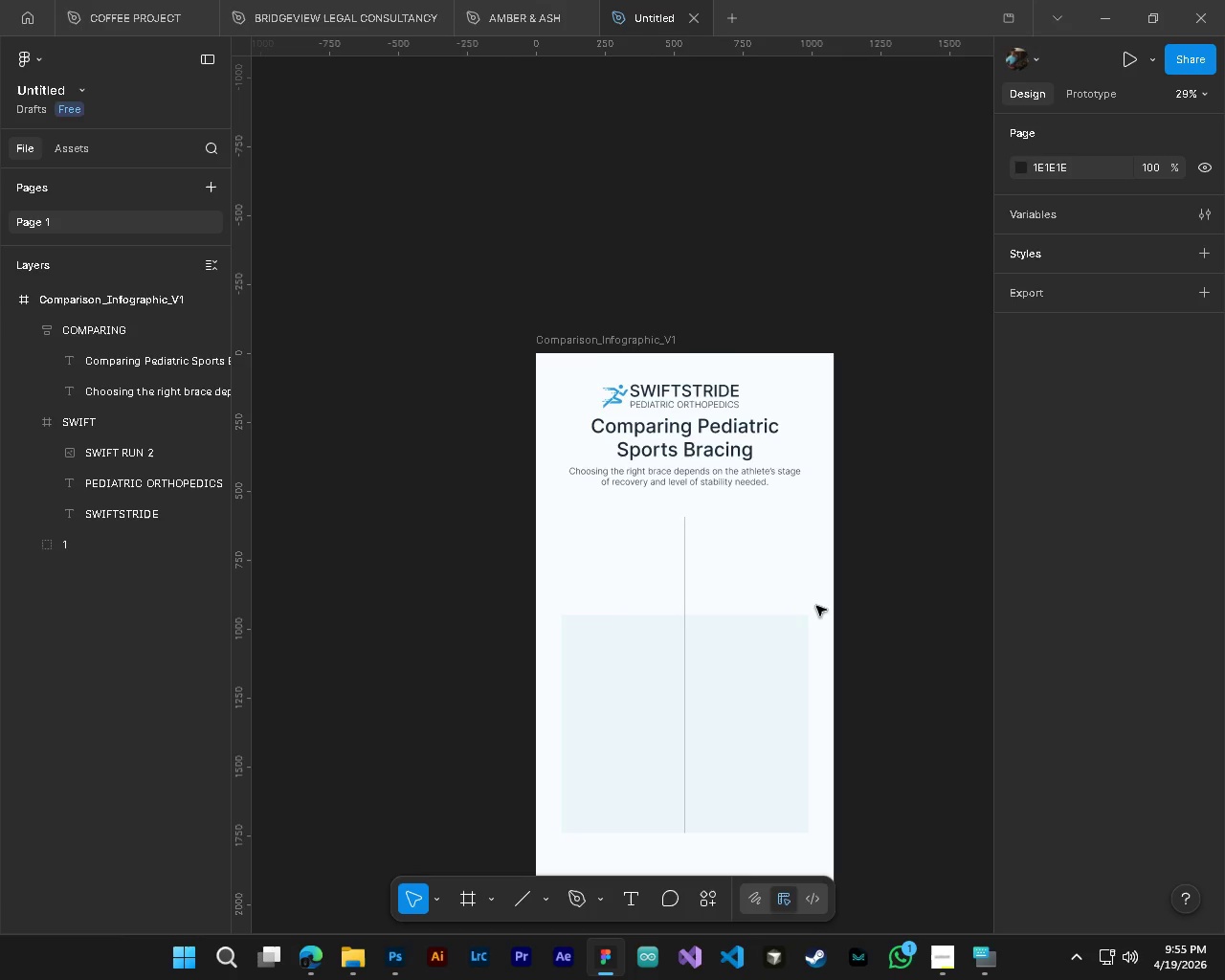 
key(Control+S)
 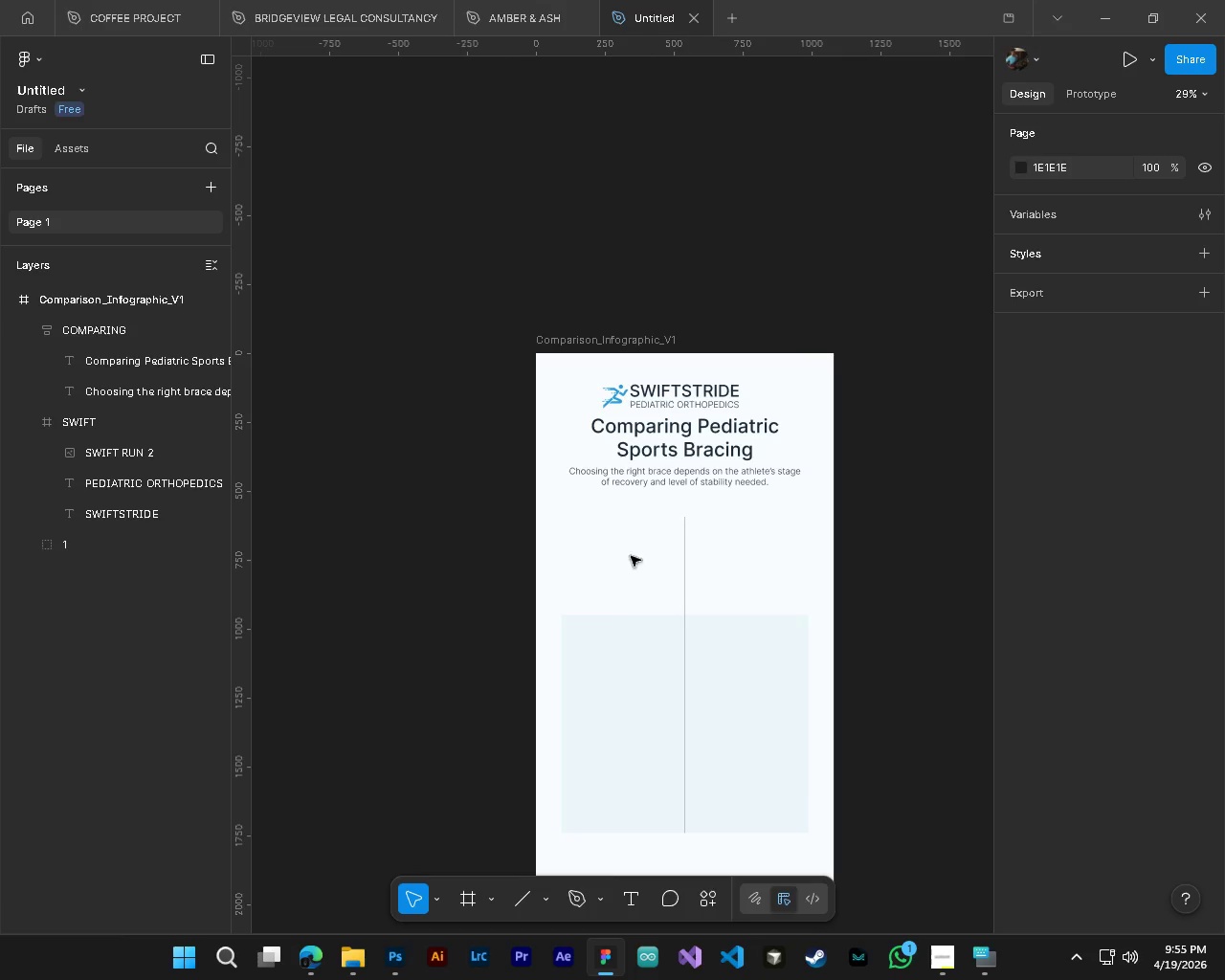 
scroll: coordinate [811, 605], scroll_direction: down, amount: 3.0
 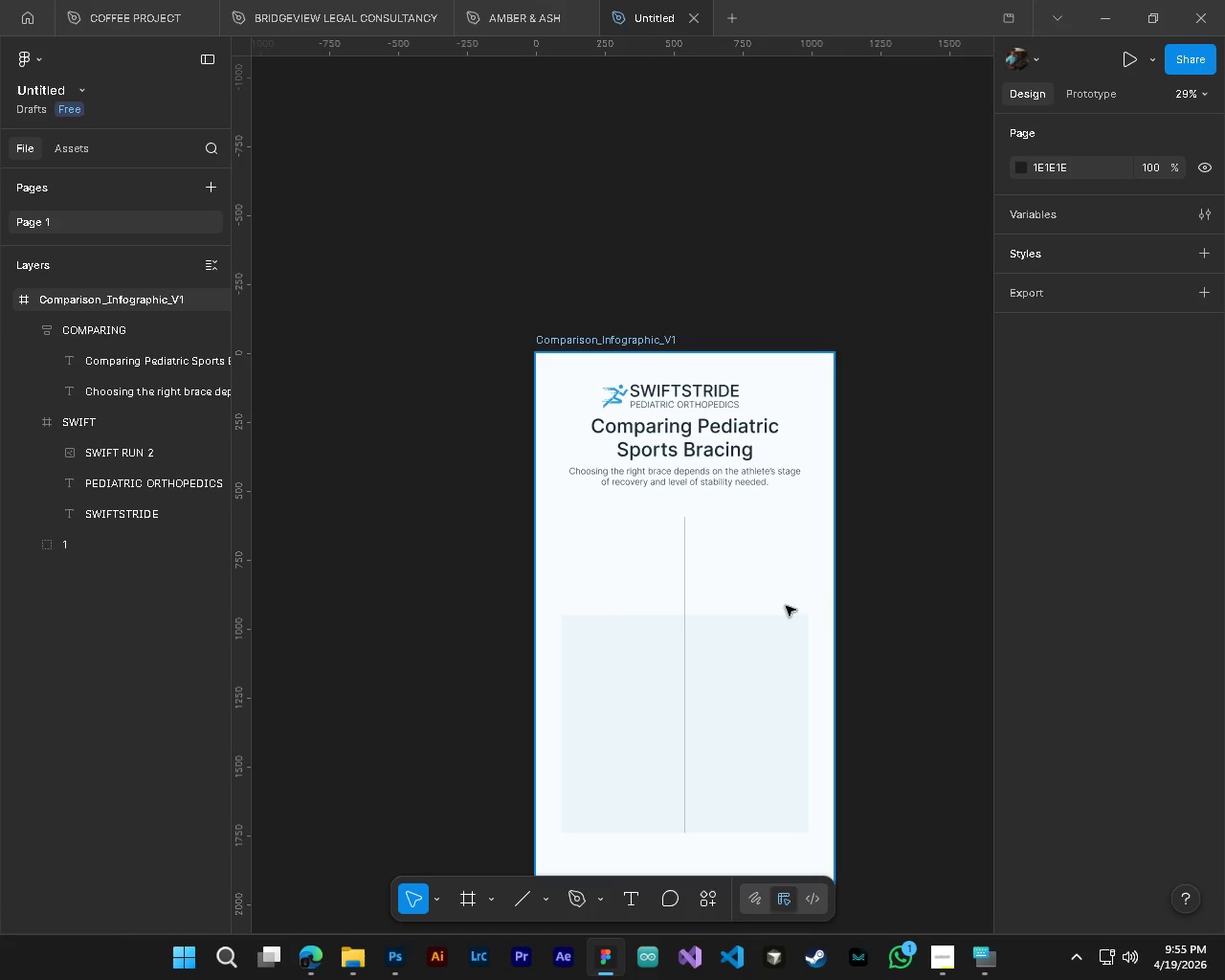 
hold_key(key=AltLeft, duration=0.44)
hold_key(key=ControlLeft, duration=0.44)
scroll: coordinate [641, 512], scroll_direction: up, amount: 3.0
 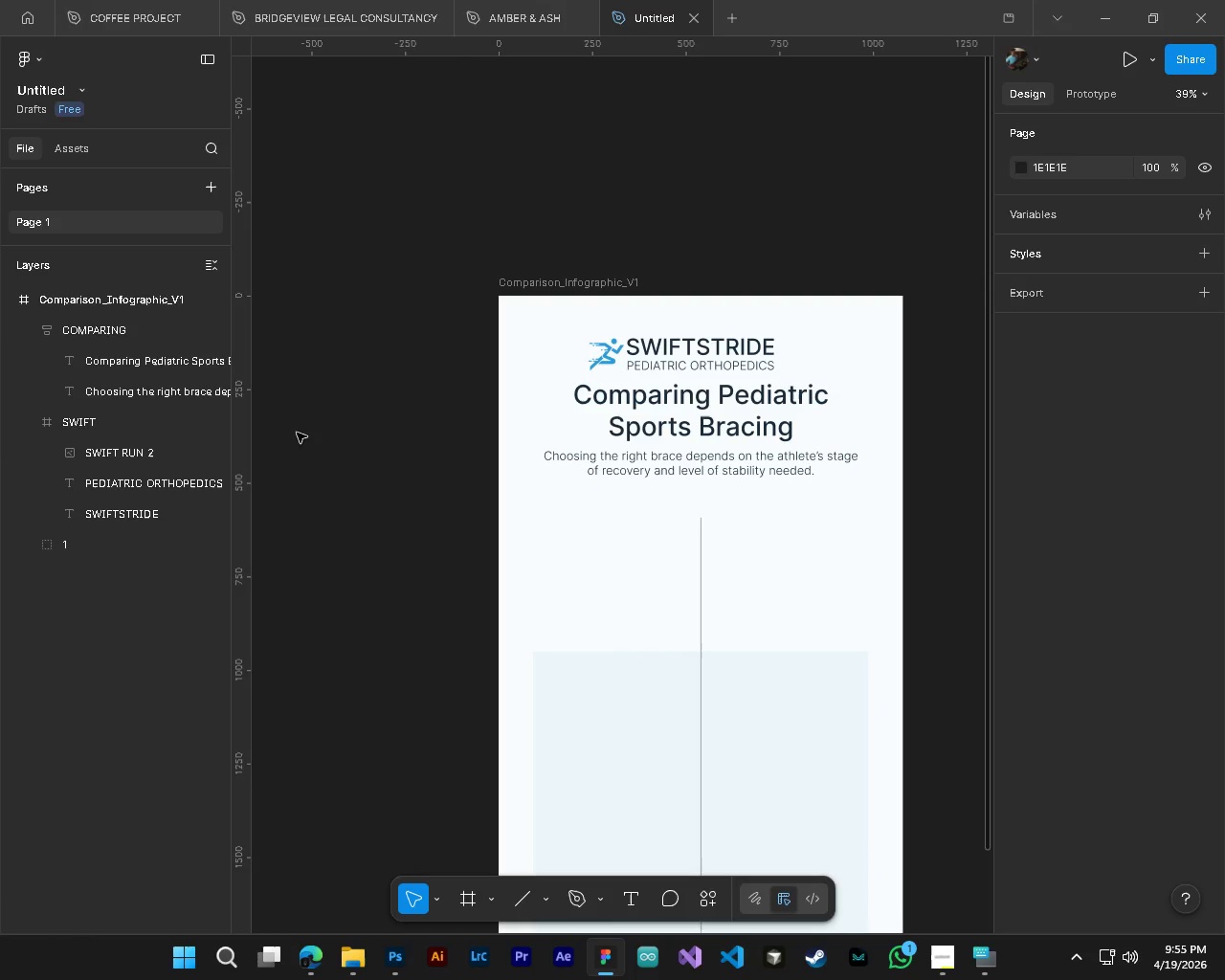 
left_click([114, 488])
 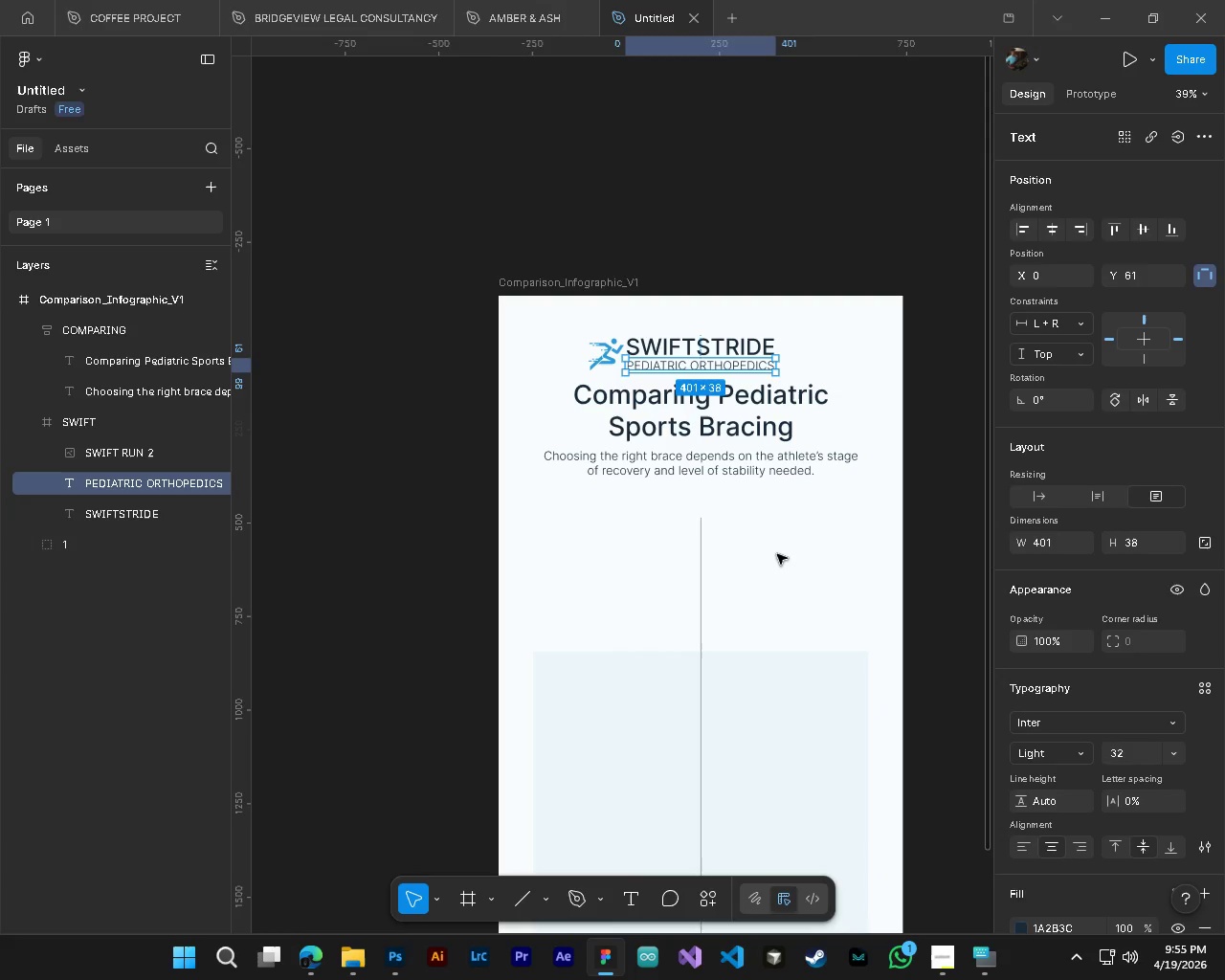 
hold_key(key=ControlLeft, duration=0.95)
 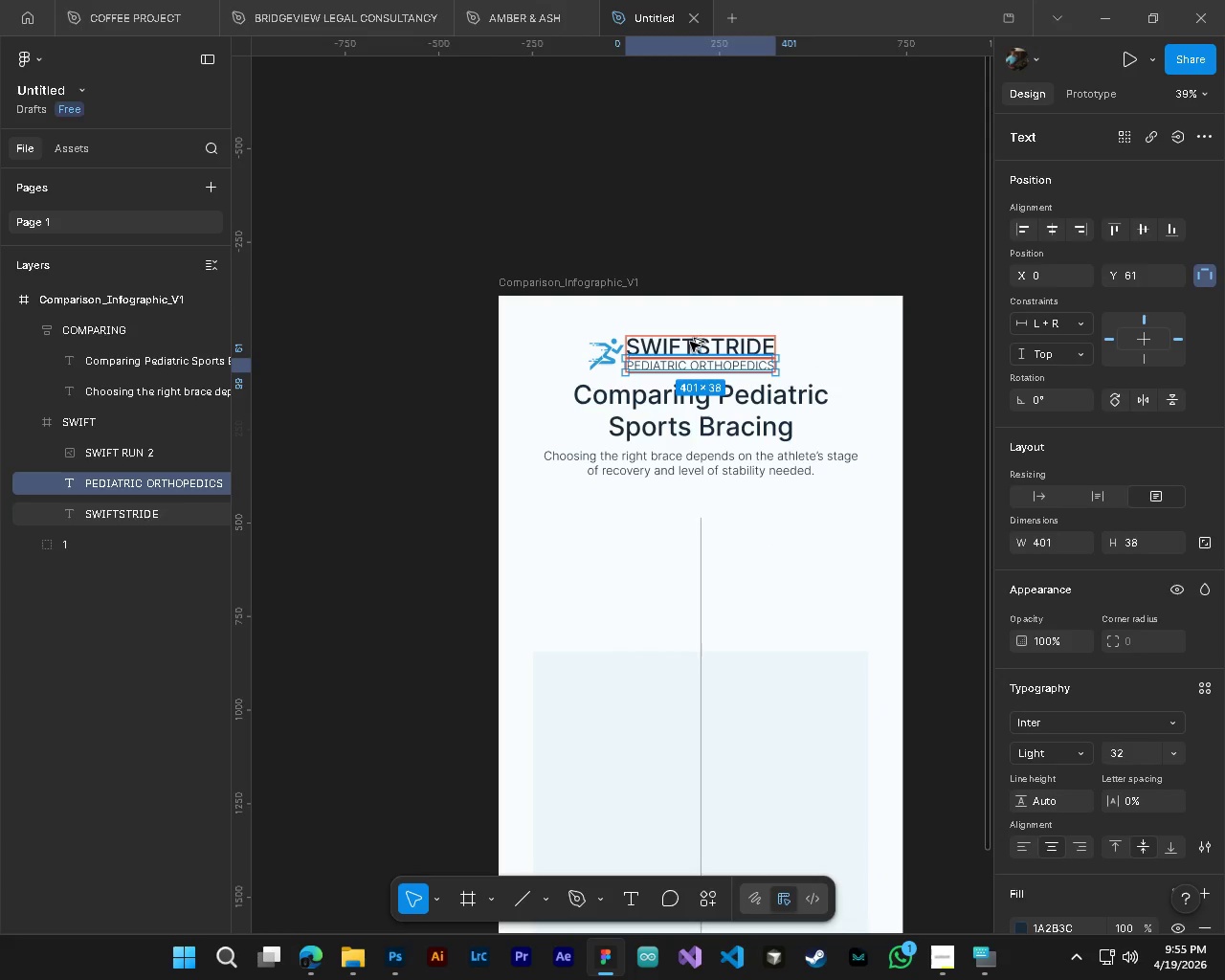 
hold_key(key=AltLeft, duration=2.23)
 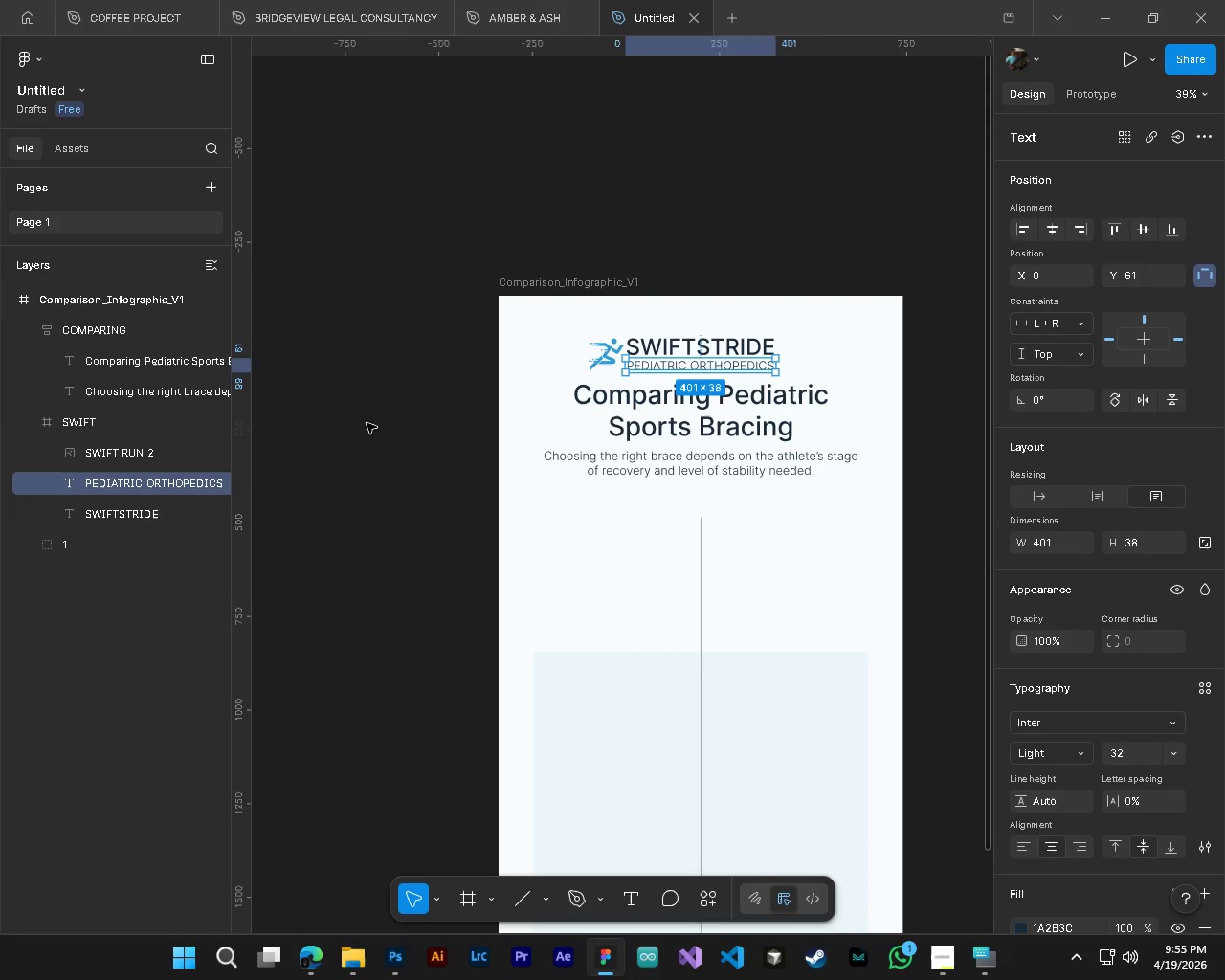 
hold_key(key=ControlLeft, duration=0.33)
 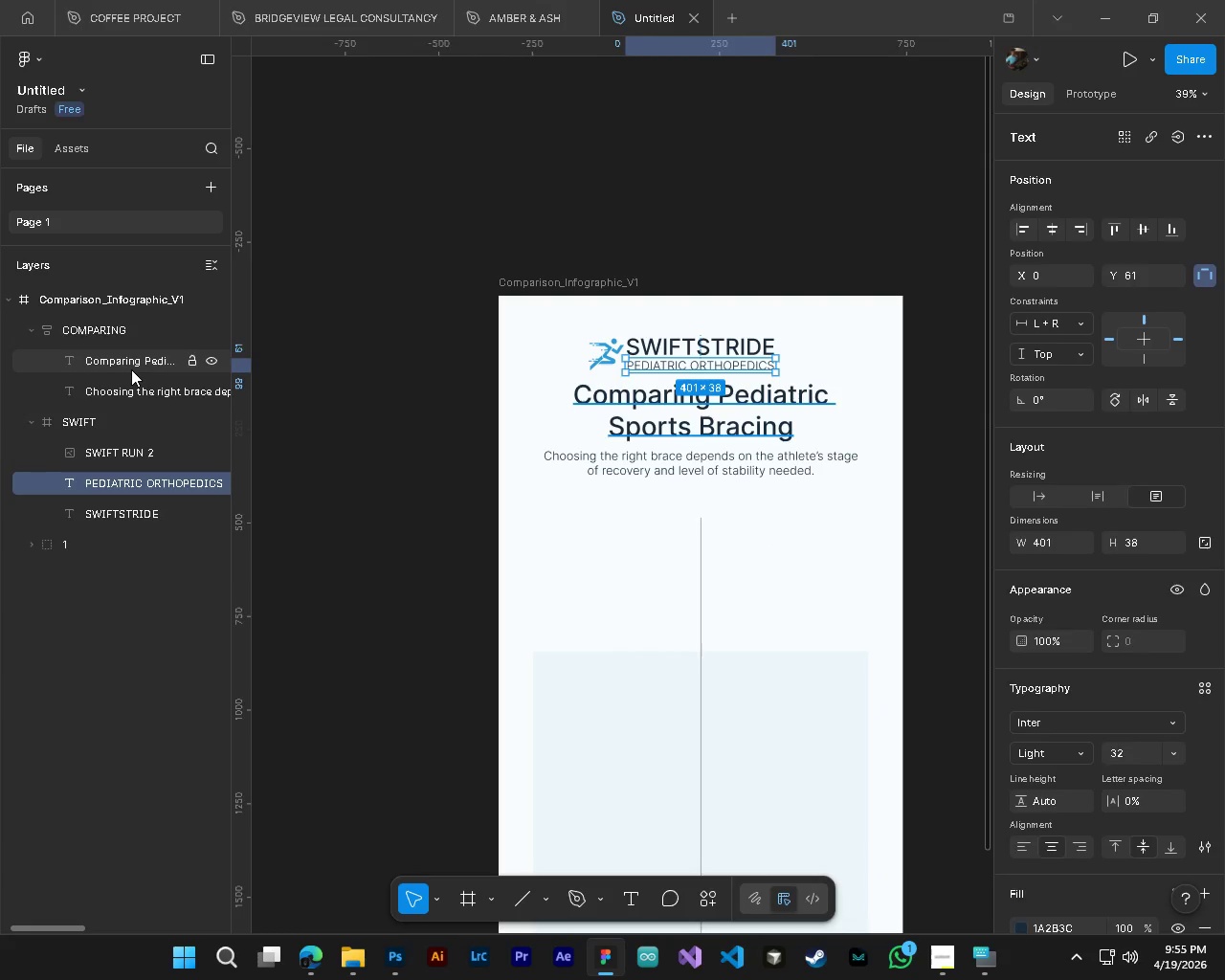 
left_click([131, 369])
 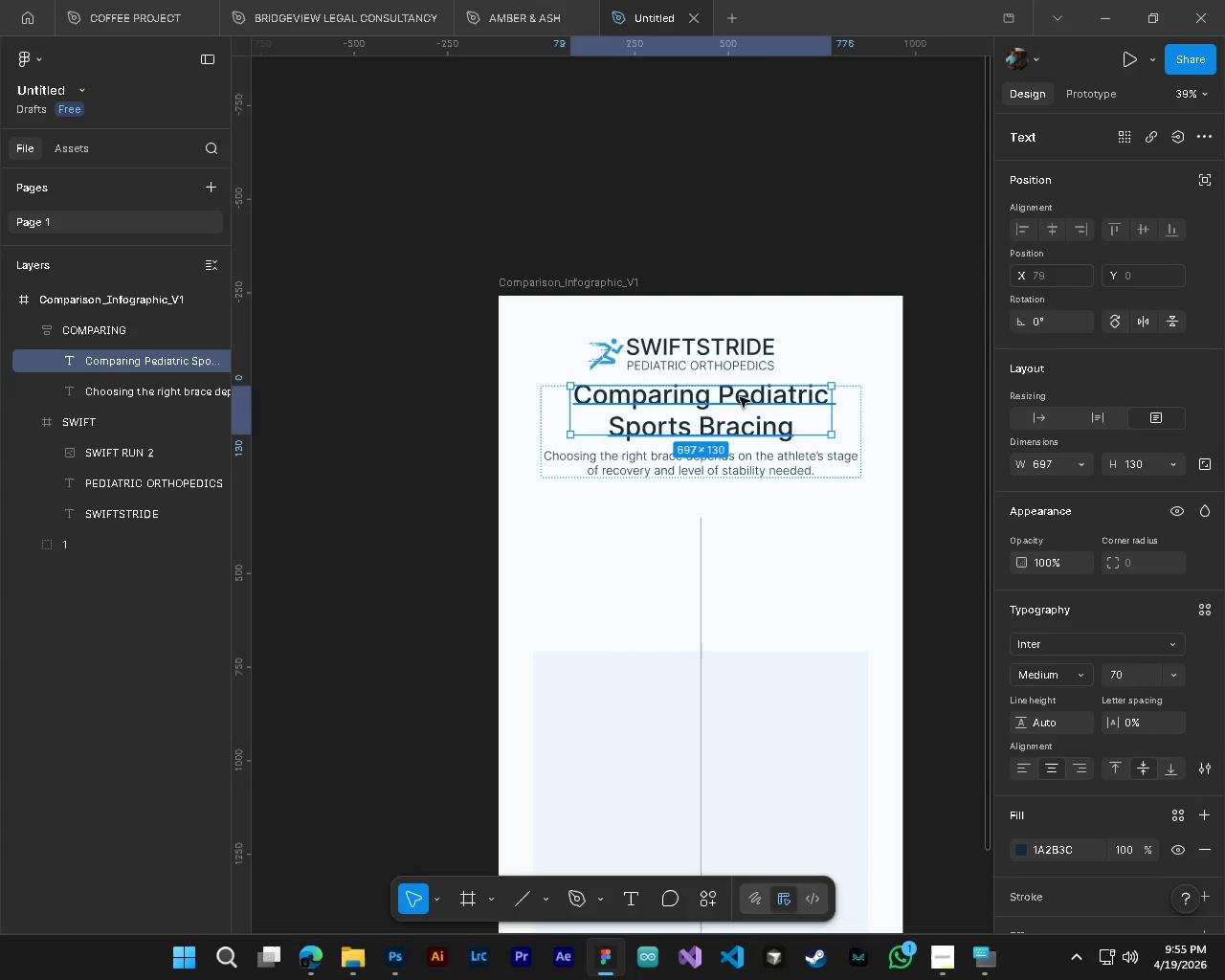 
hold_key(key=AltLeft, duration=1.59)
left_click_drag(start_coordinate=[747, 405], to_coordinate=[639, 553])
 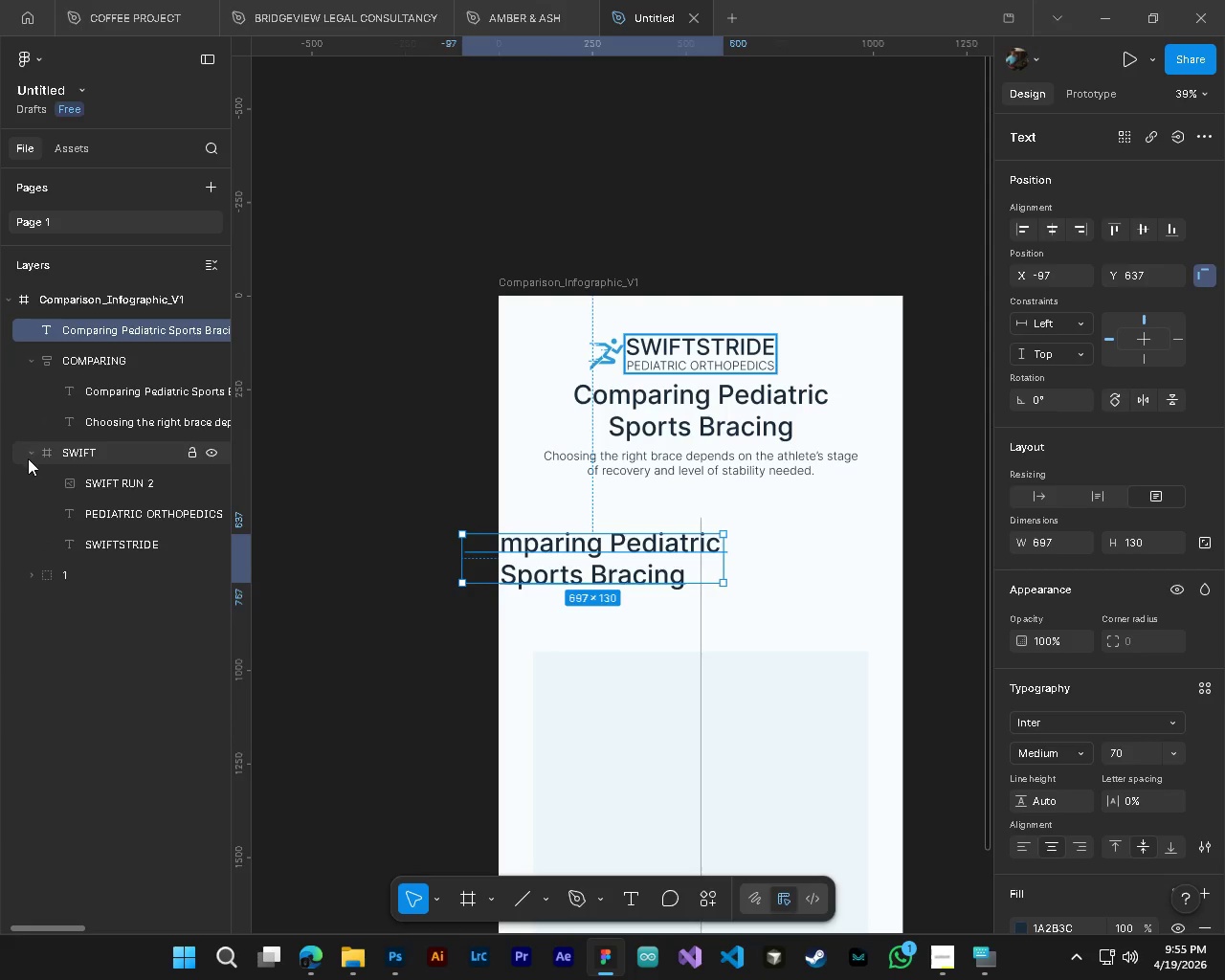 
left_click([28, 458])
 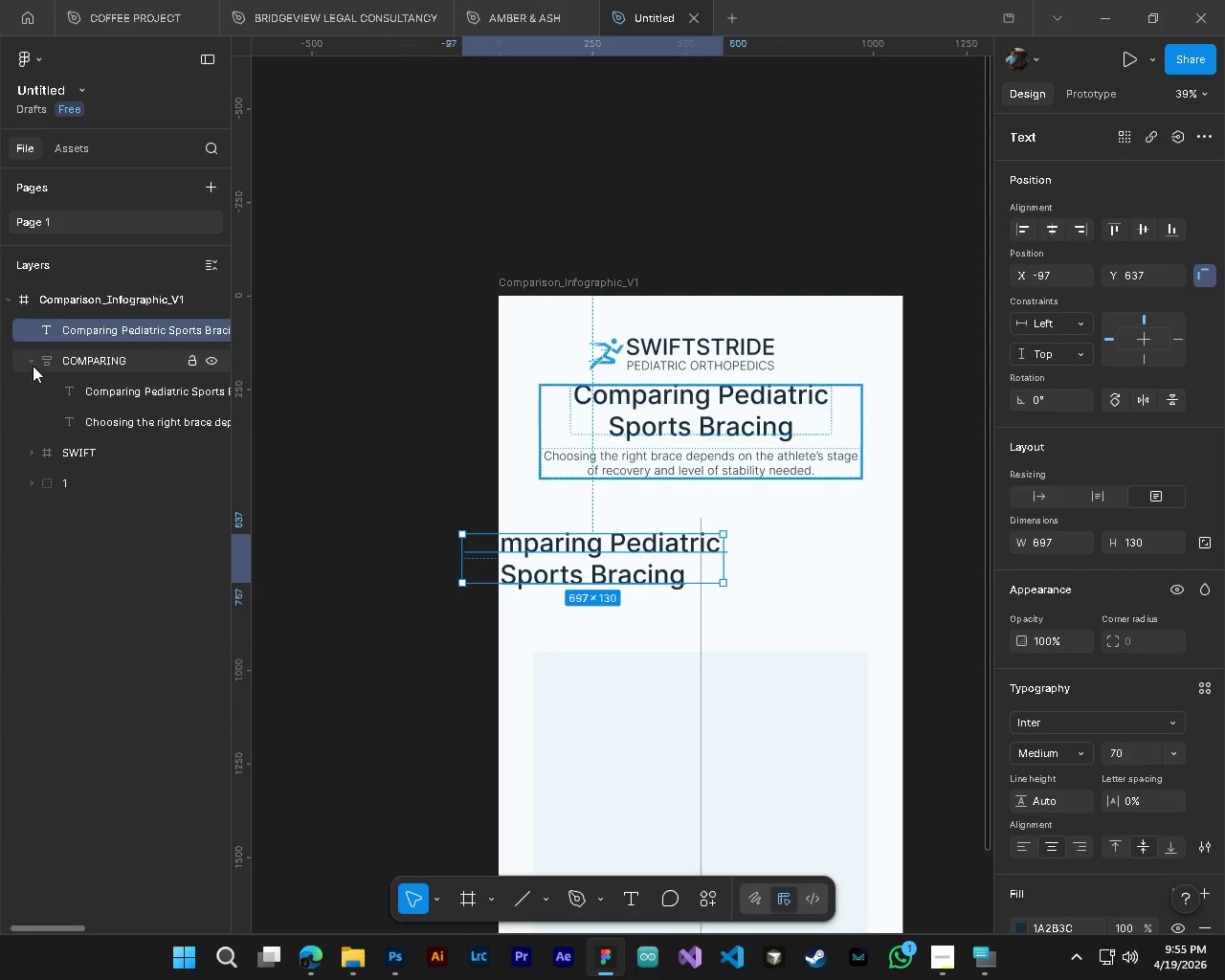 
left_click([33, 366])
 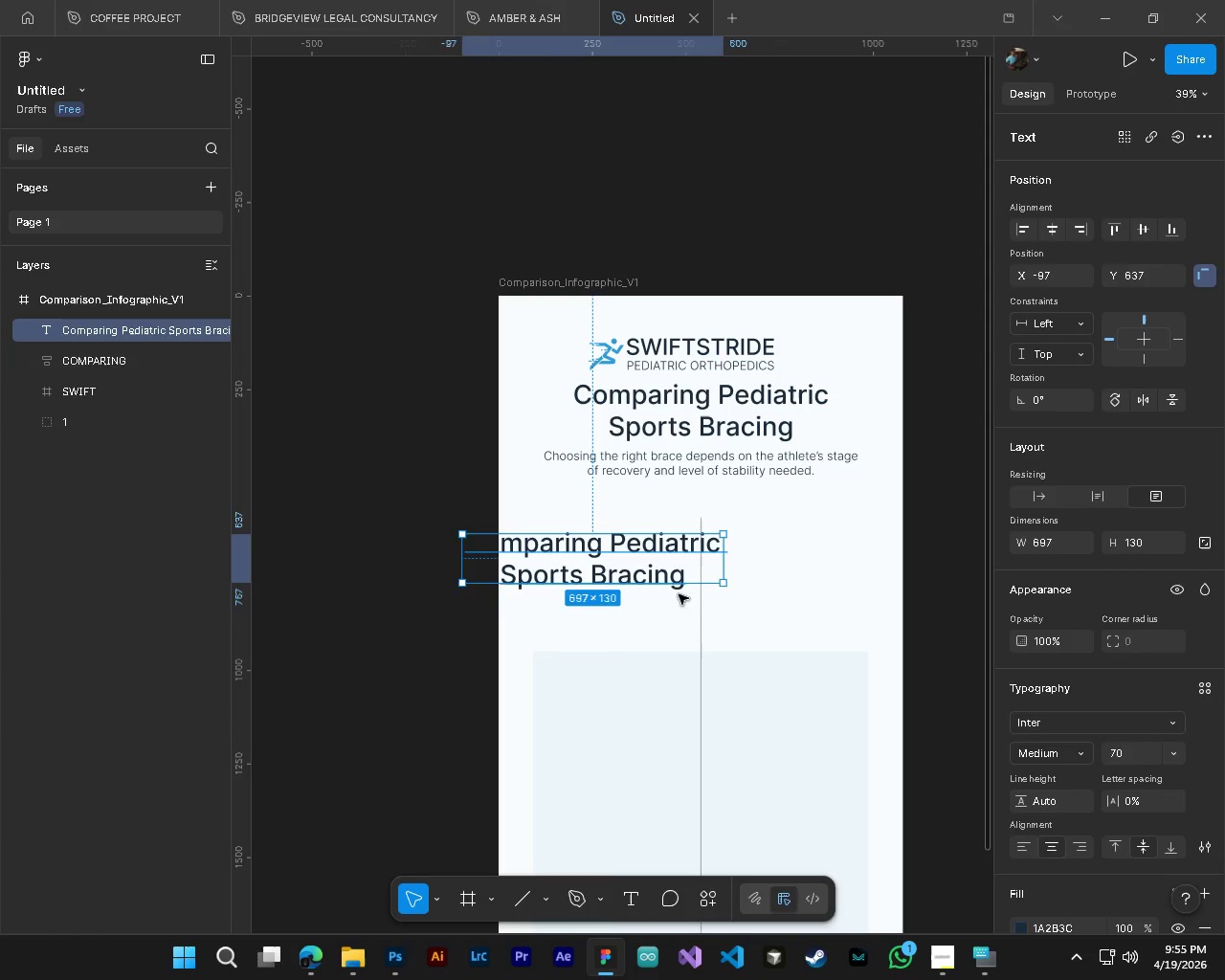 
hold_key(key=ControlLeft, duration=0.66)
hold_key(key=AltLeft, duration=0.61)
scroll: coordinate [709, 589], scroll_direction: up, amount: 3.0
 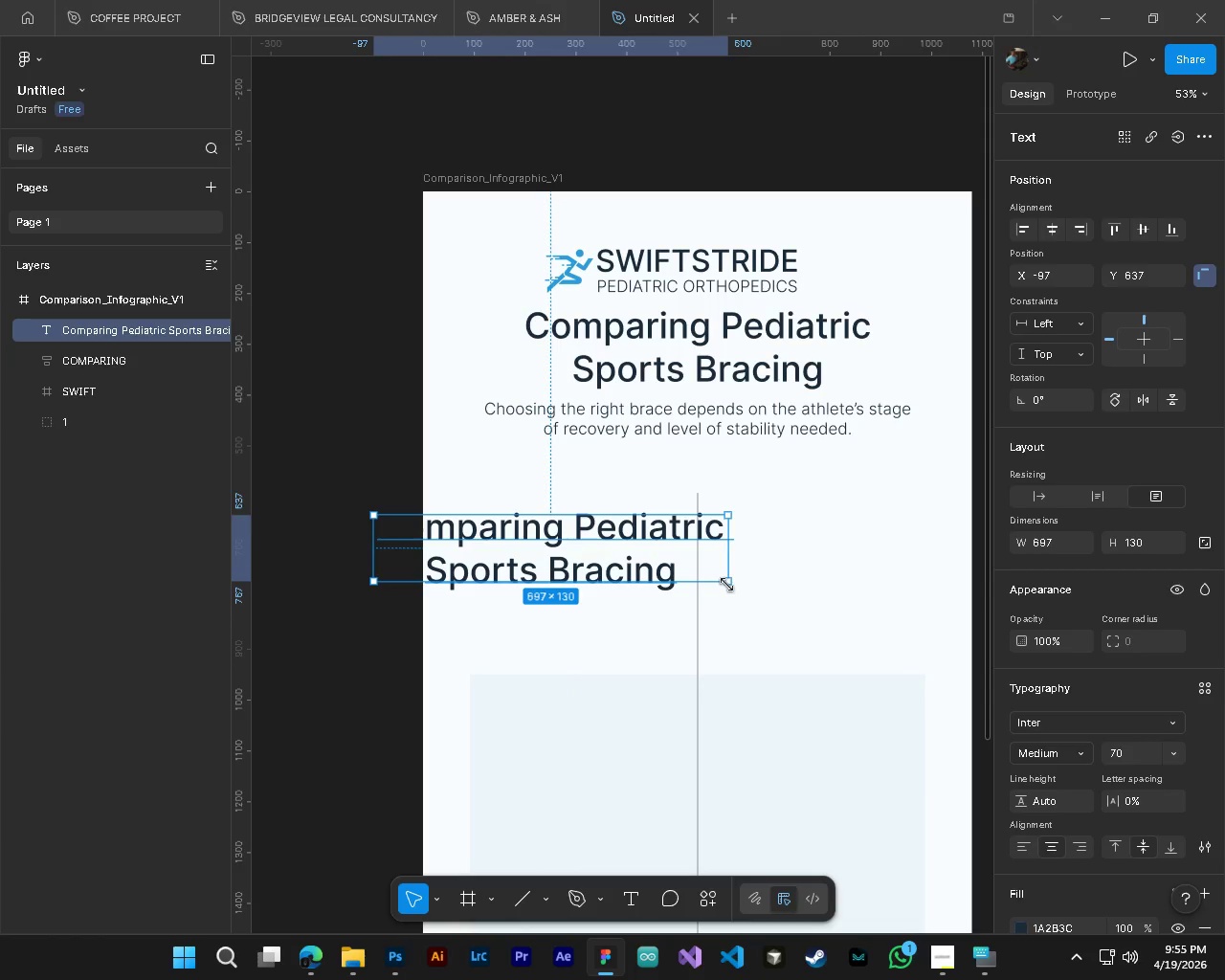 
left_click_drag(start_coordinate=[726, 585], to_coordinate=[592, 586])
 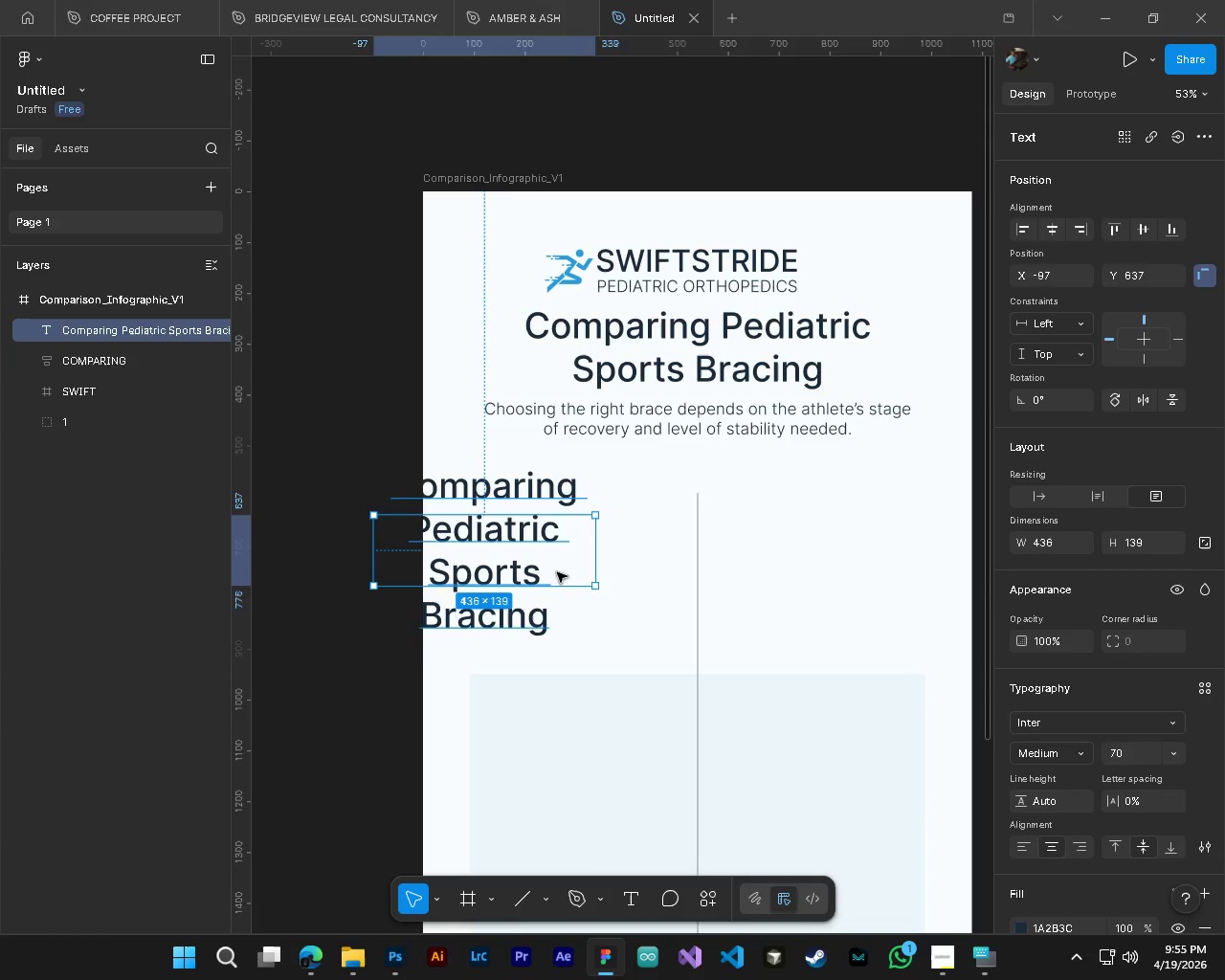 
left_click_drag(start_coordinate=[557, 572], to_coordinate=[624, 595])
 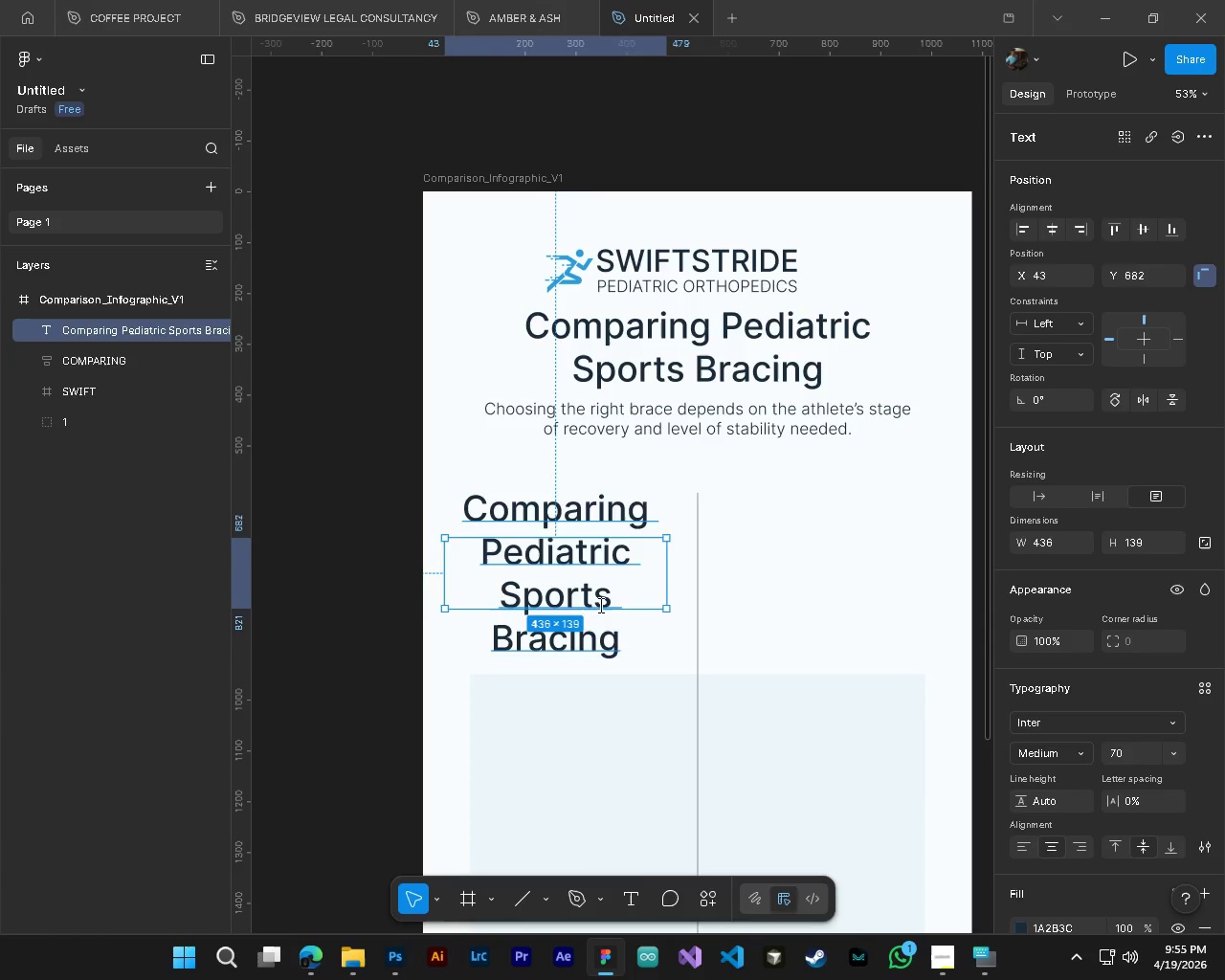 
type(tRigid Hinged Brace)
 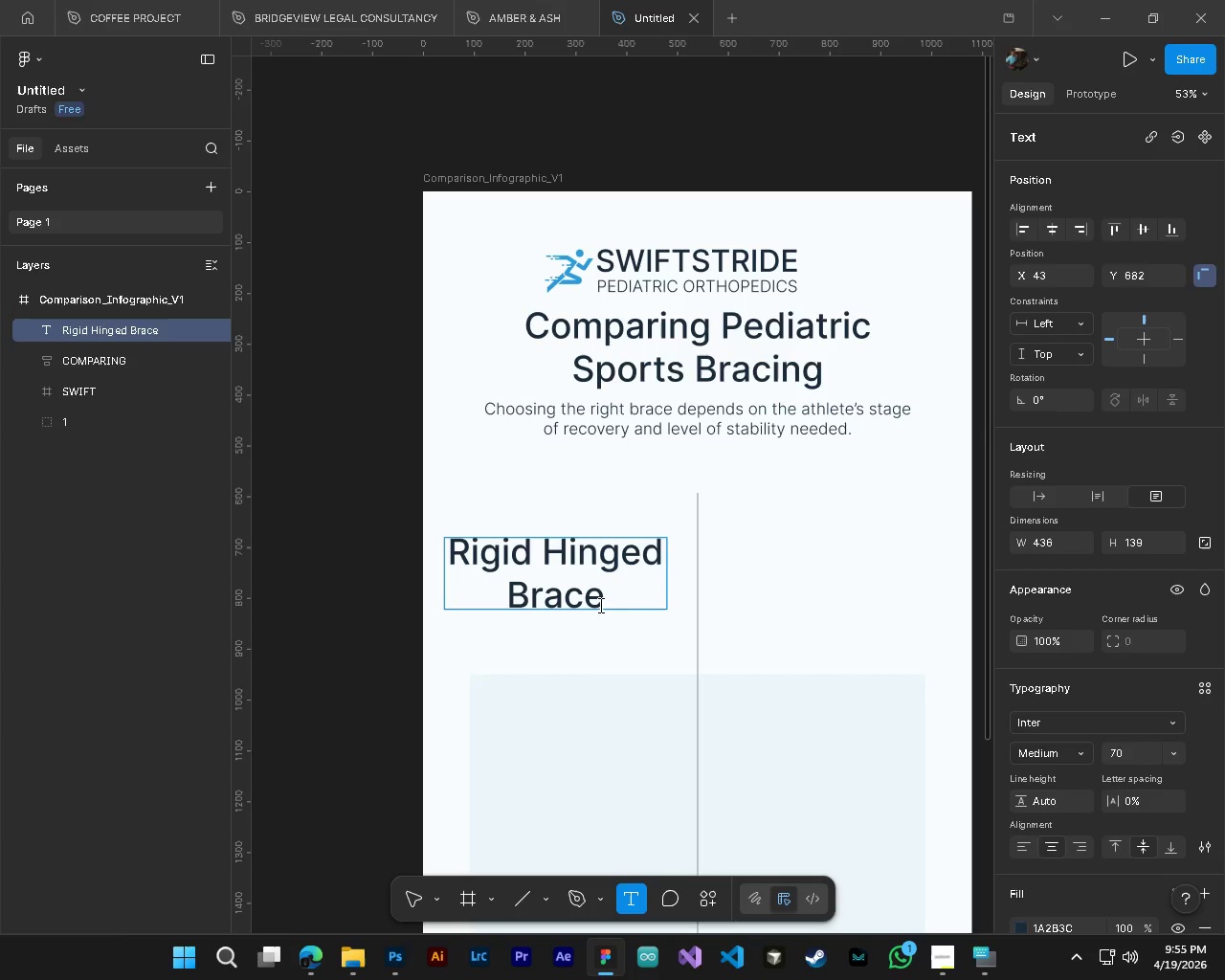 
key(Control+ControlLeft)
 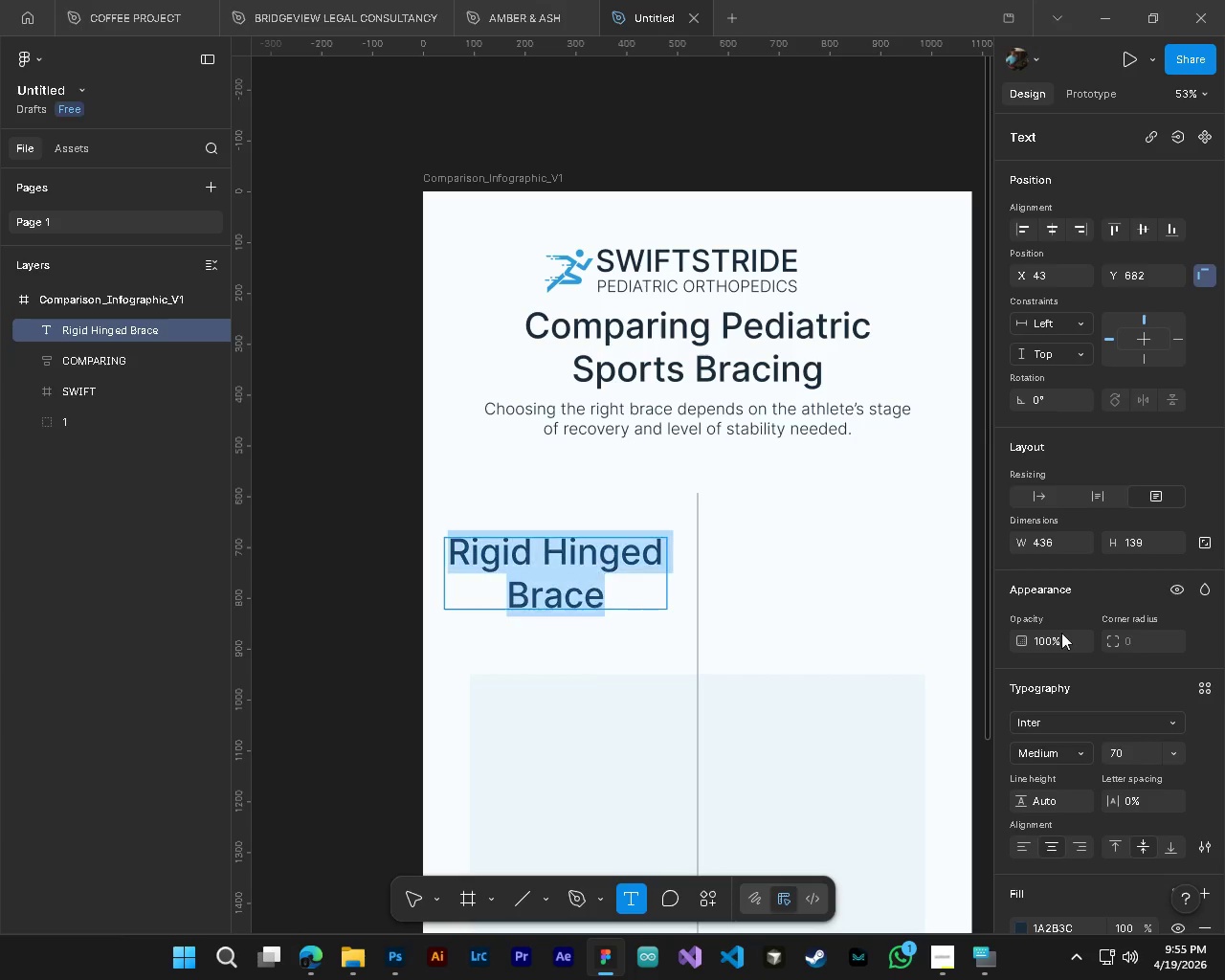 
key(Control+A)
 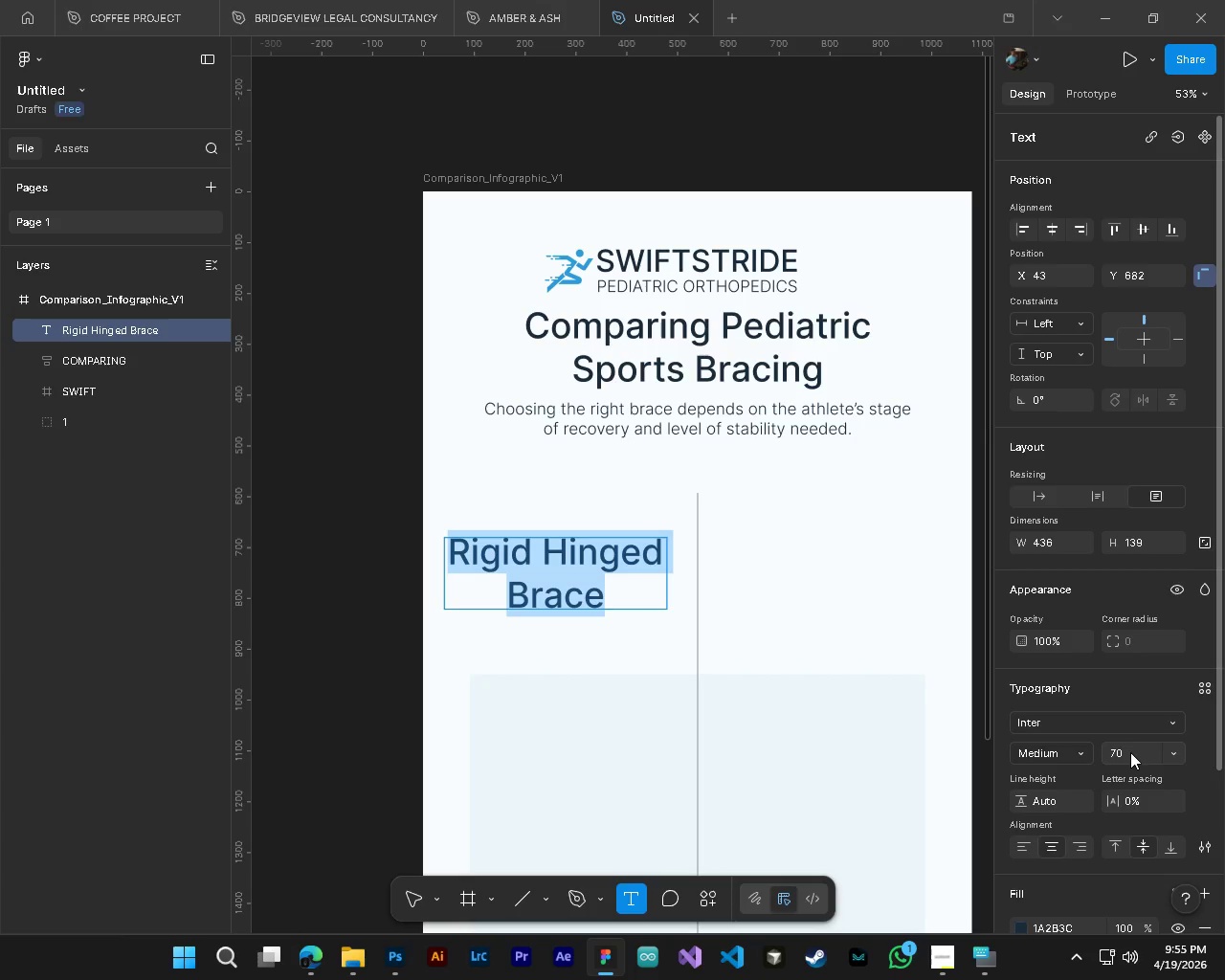 
left_click([1130, 752])
 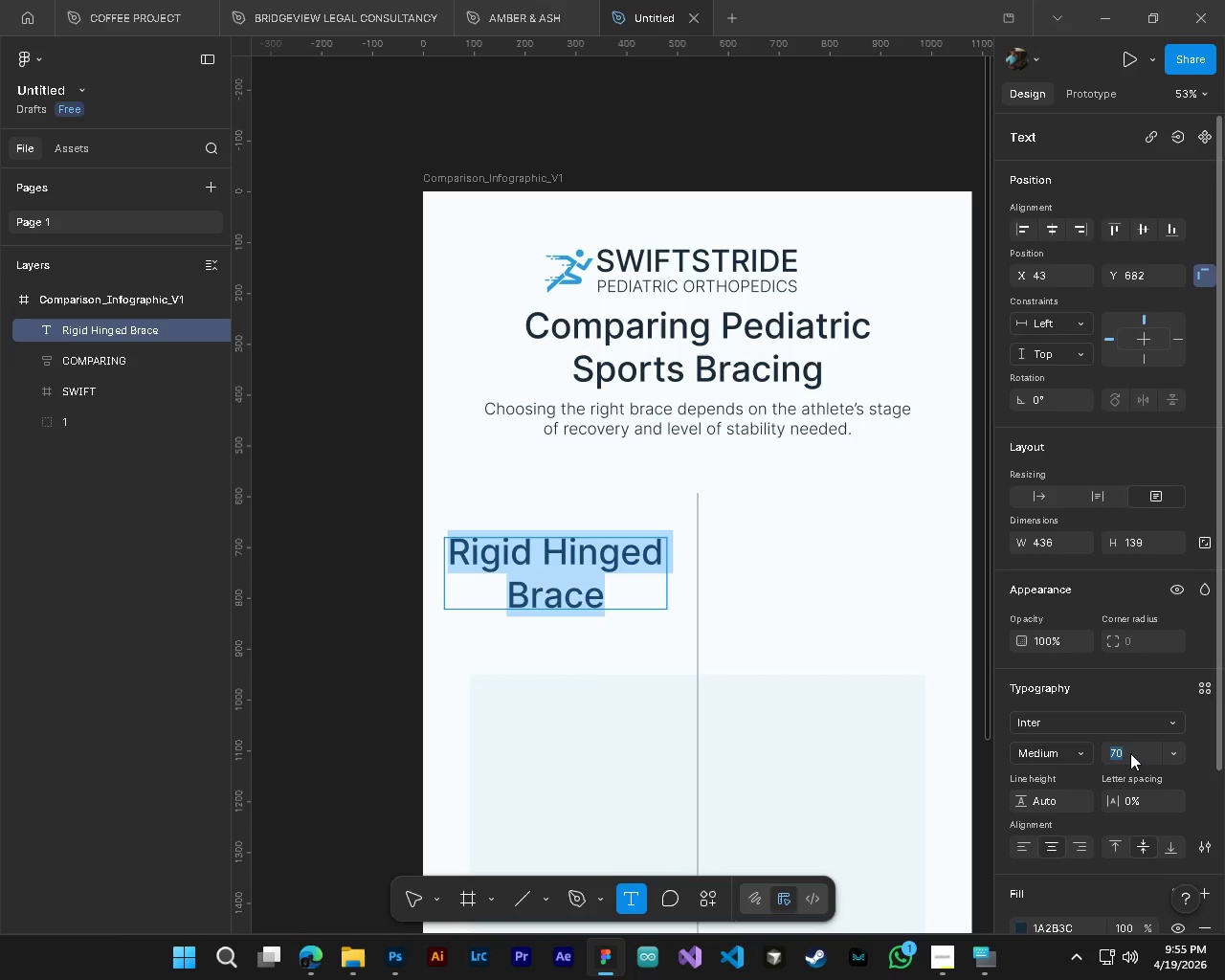 
key(Numpad3)
 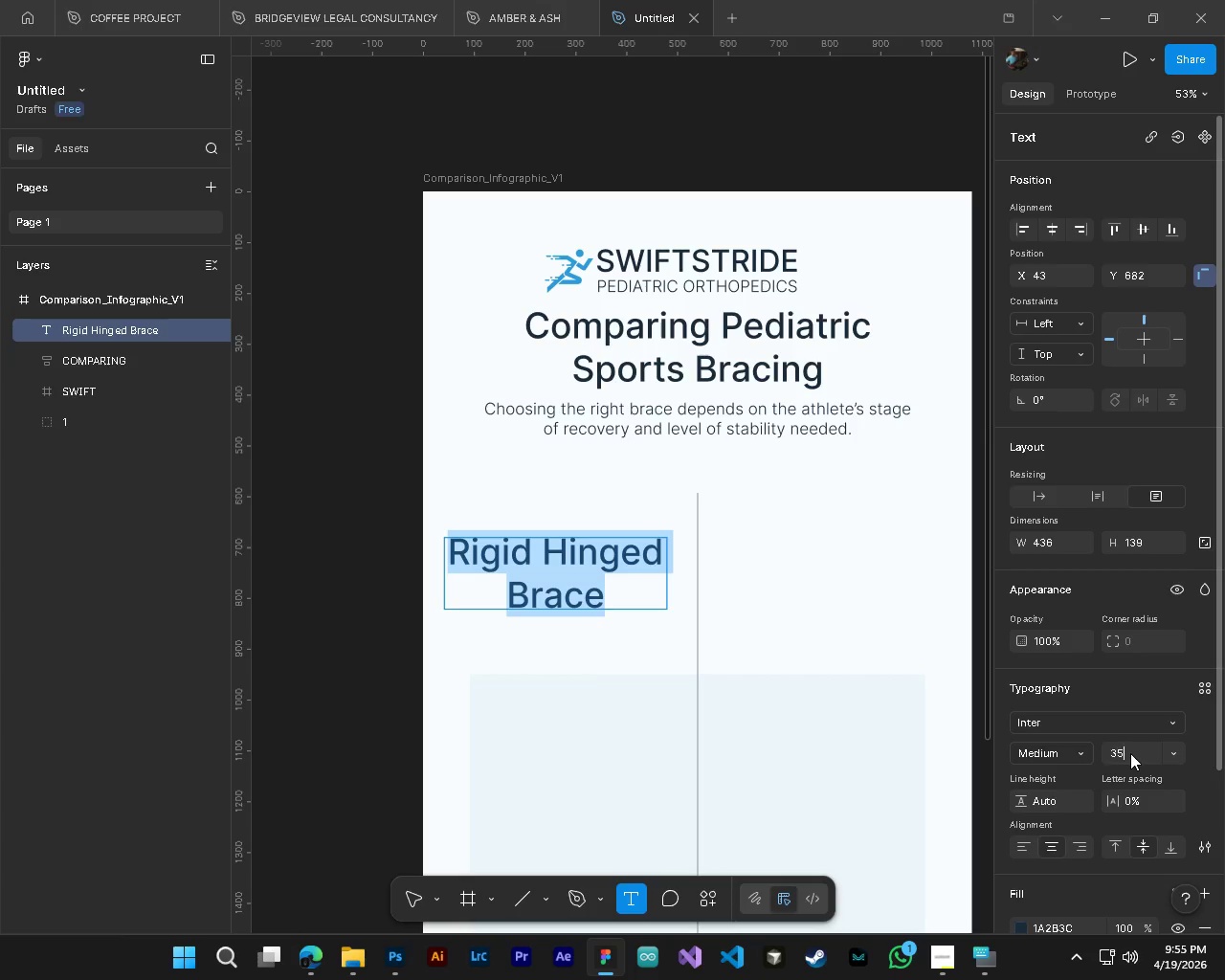 
key(Numpad5)
 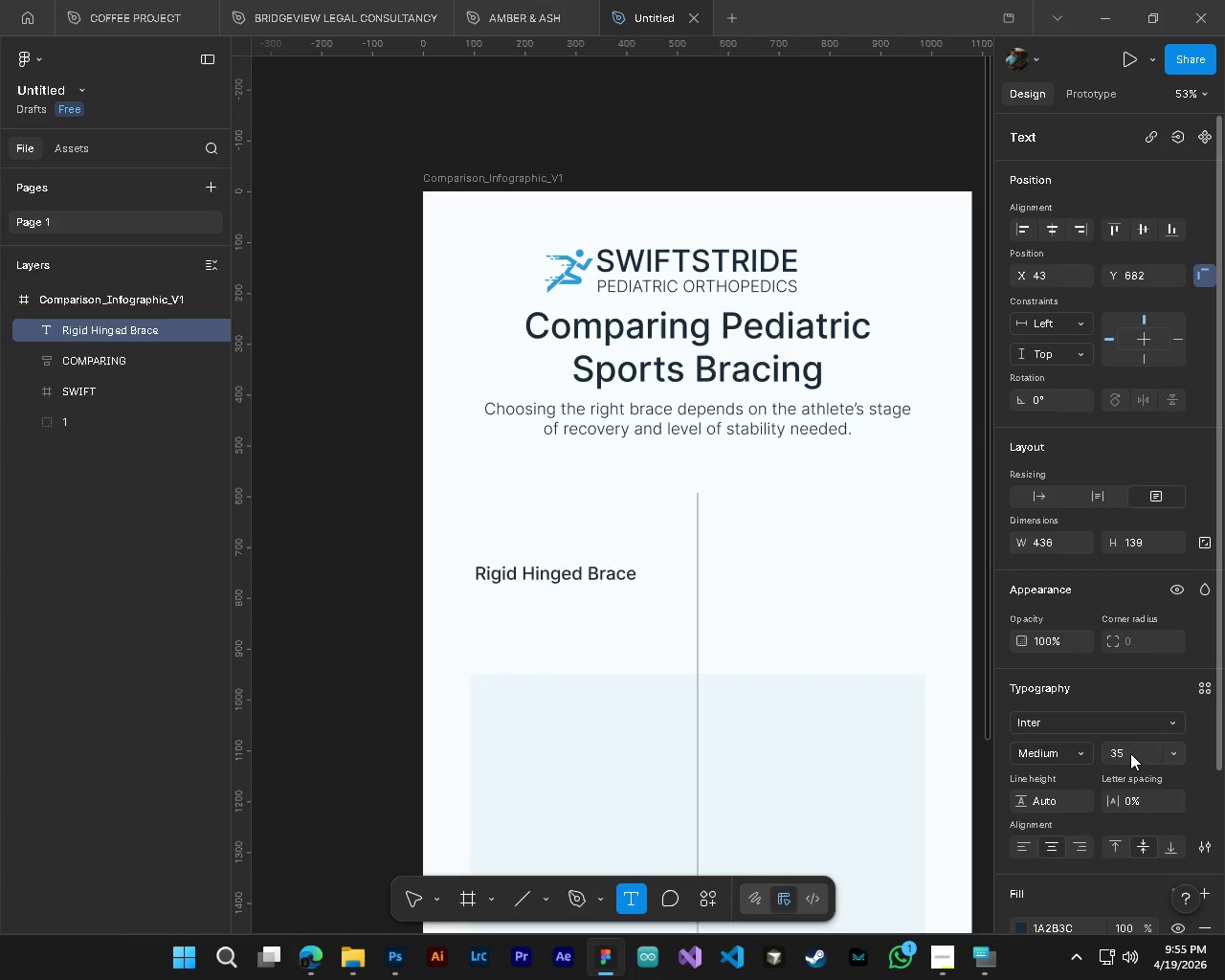 
key(NumpadEnter)
 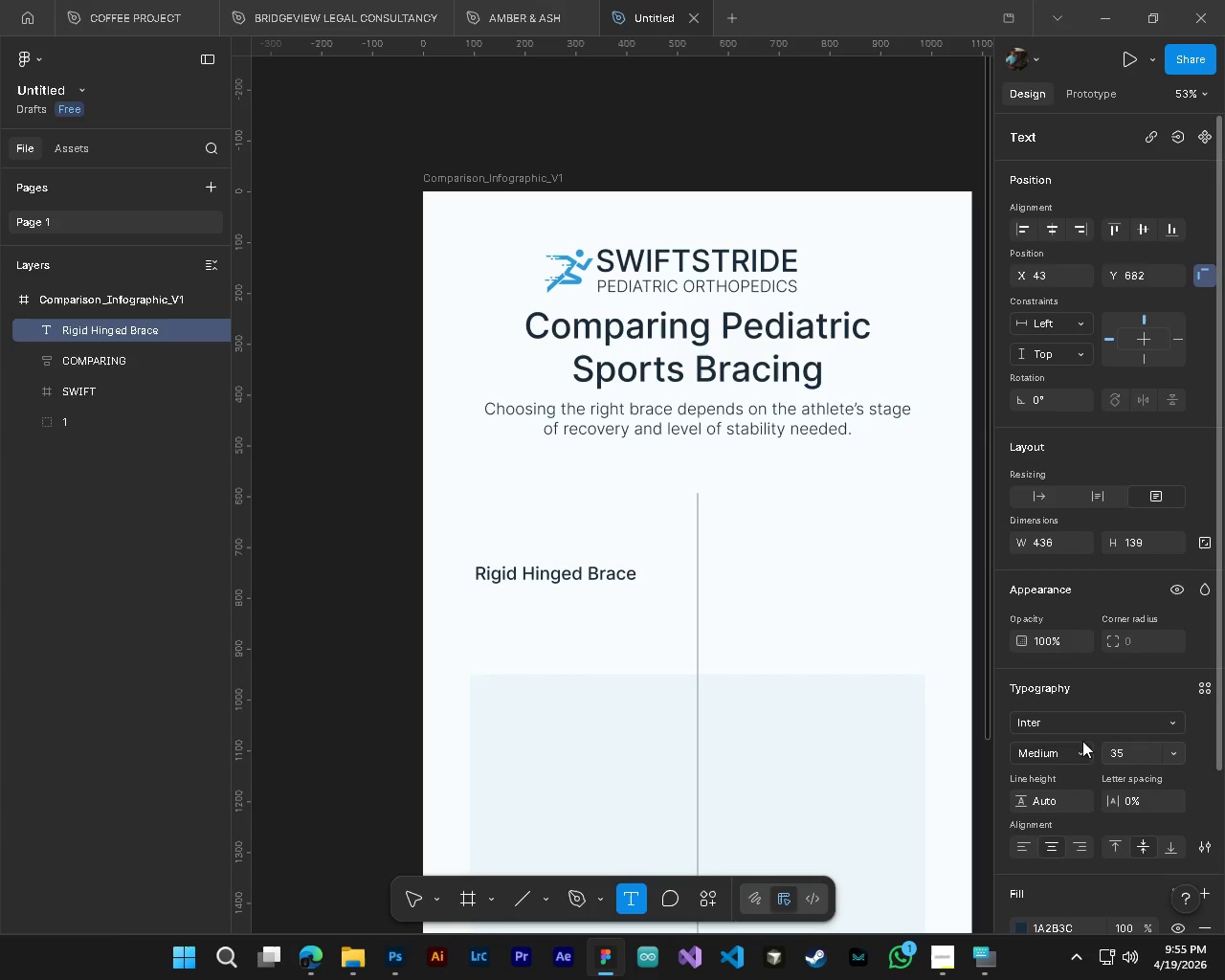 
hold_key(key=ControlLeft, duration=1.42)
hold_key(key=AltLeft, duration=1.28)
scroll: coordinate [543, 588], scroll_direction: up, amount: 3.0
 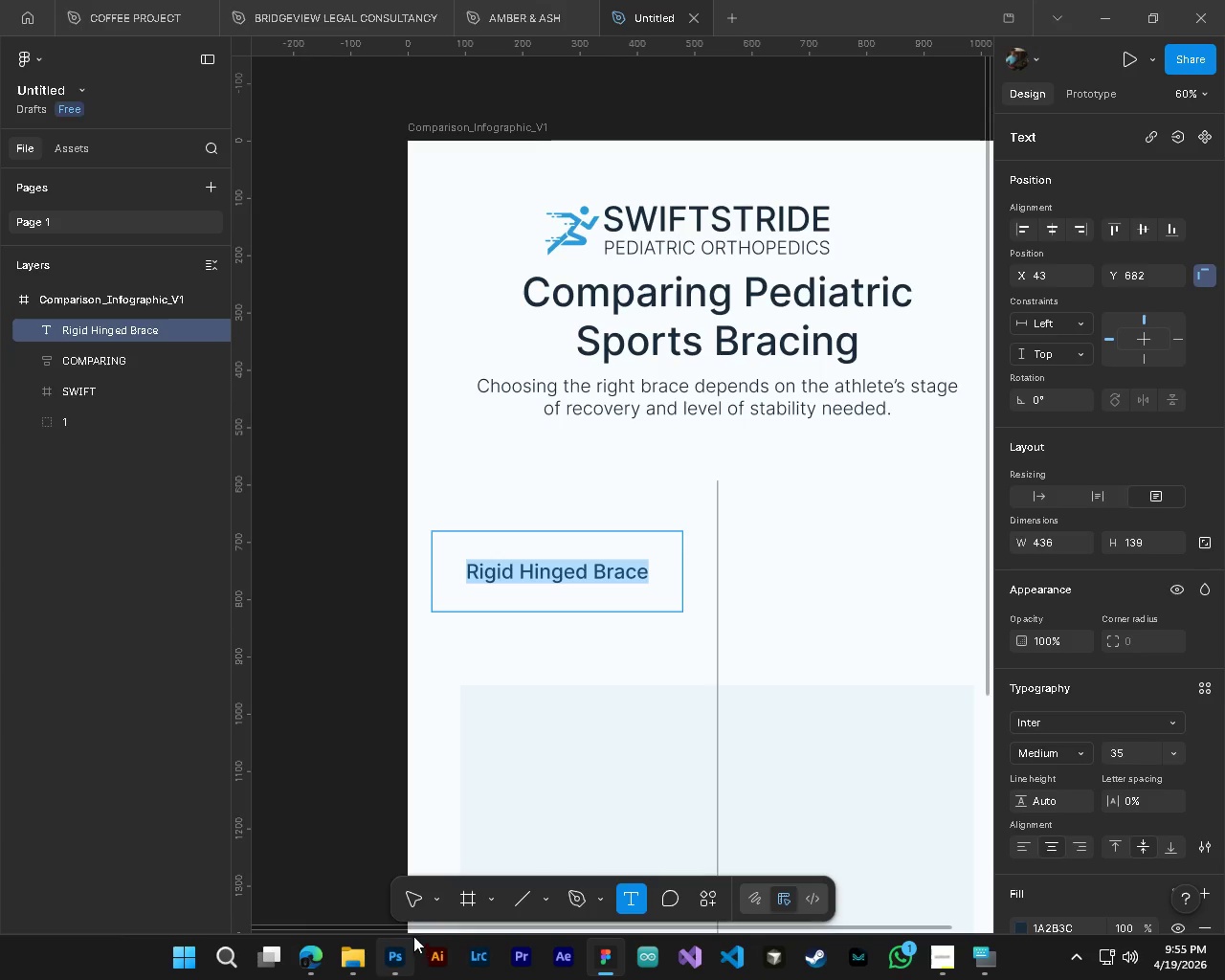 
left_click([401, 892])
 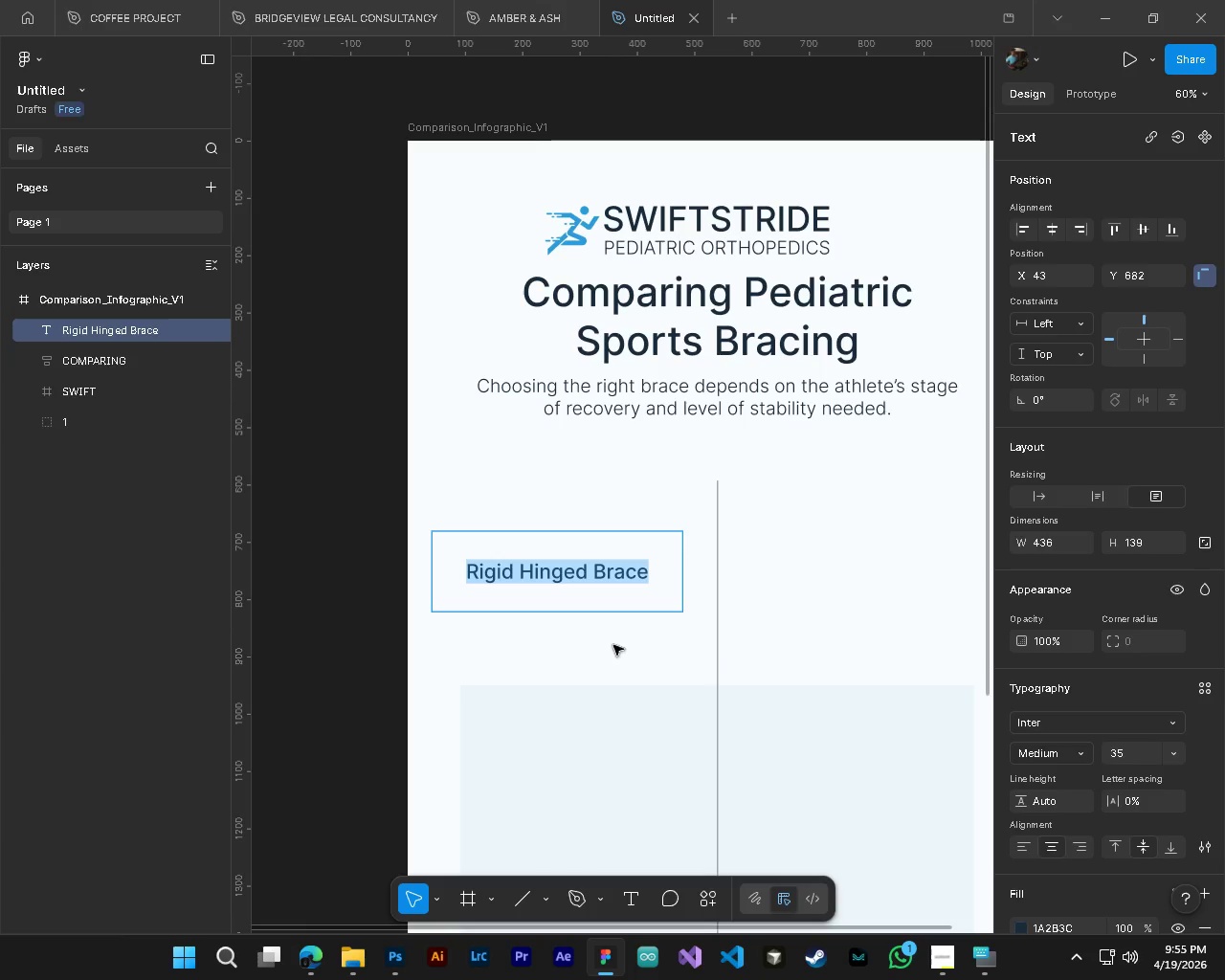 
left_click([613, 645])
 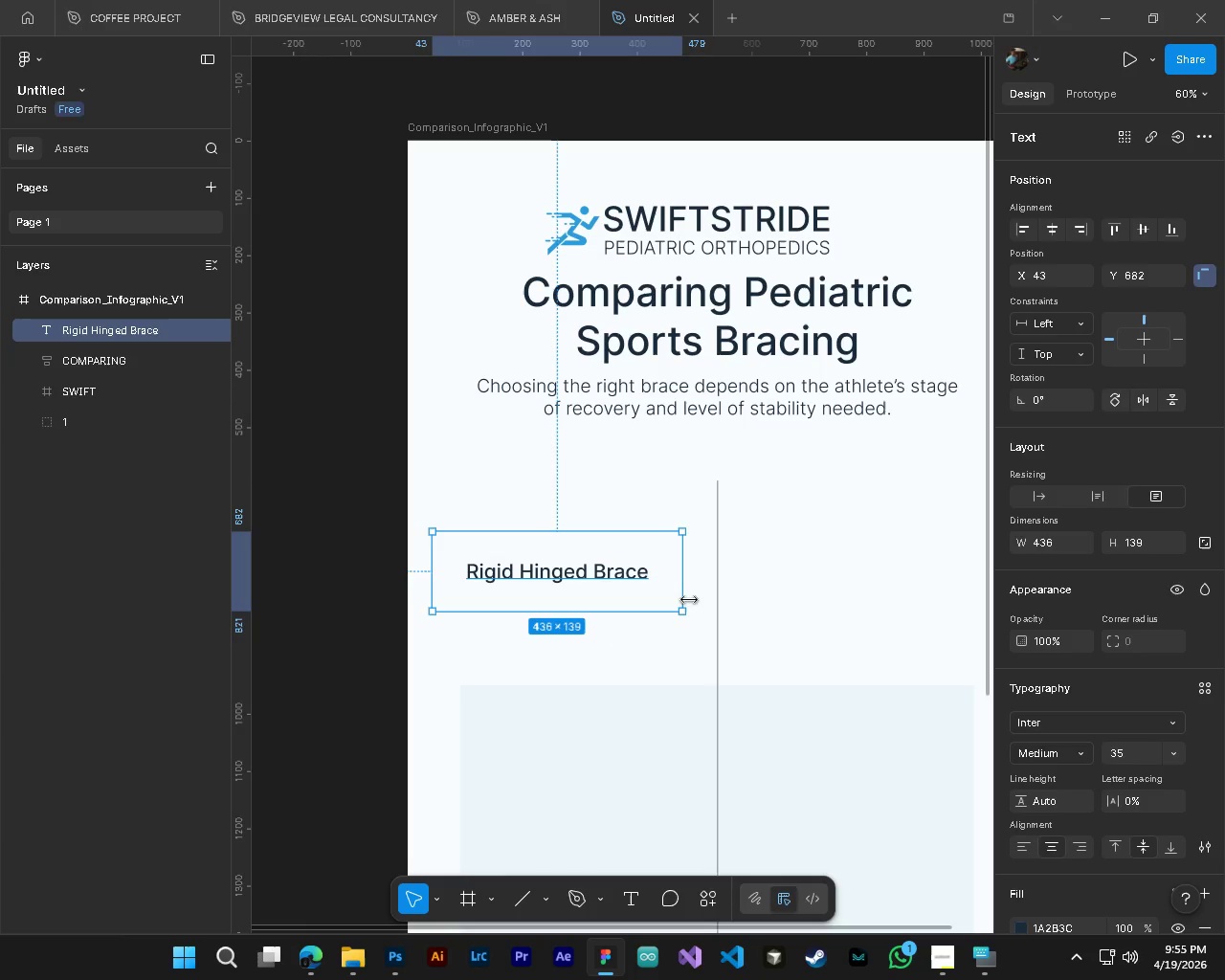 
left_click_drag(start_coordinate=[689, 599], to_coordinate=[618, 596])
 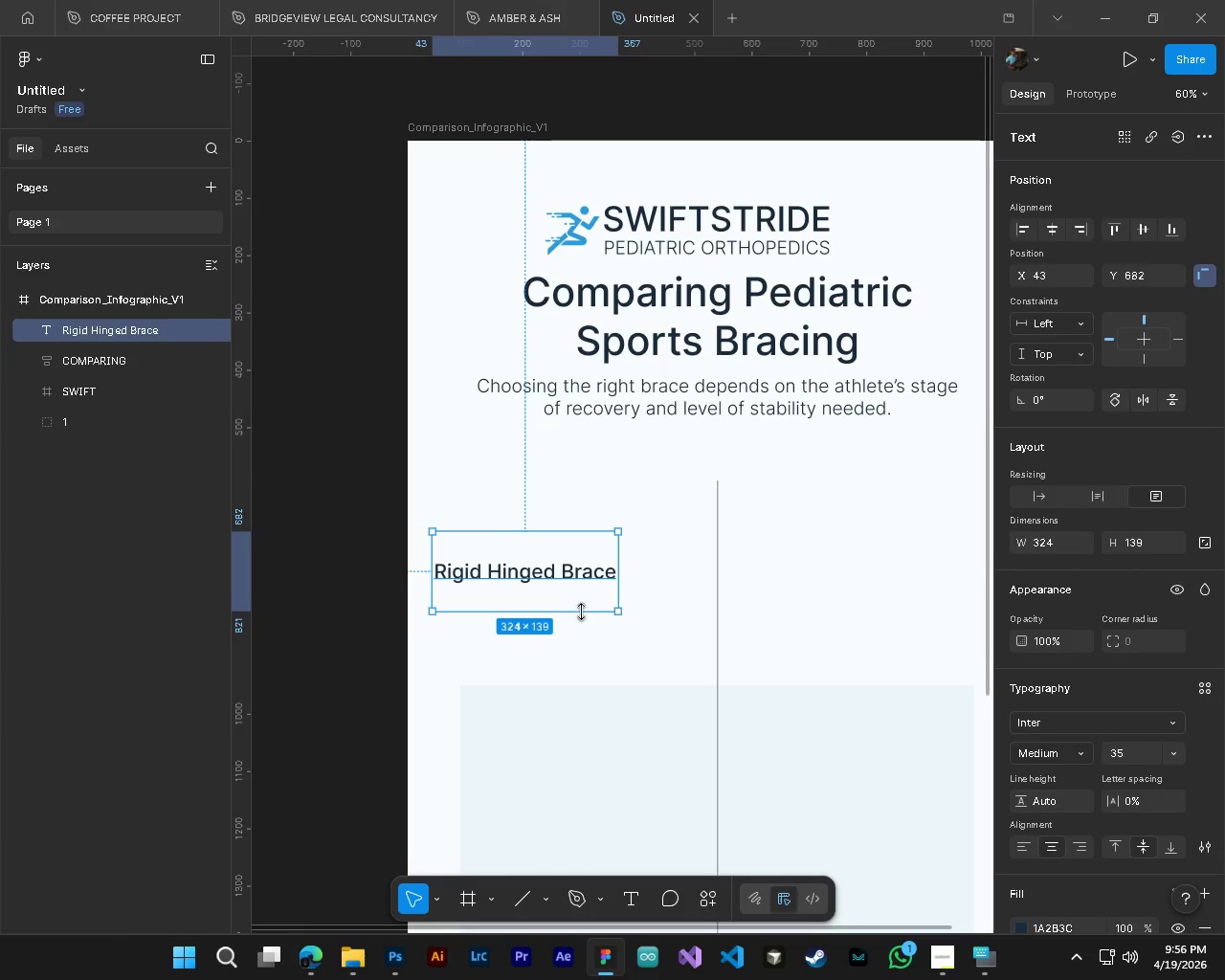 
left_click_drag(start_coordinate=[582, 613], to_coordinate=[584, 560])
 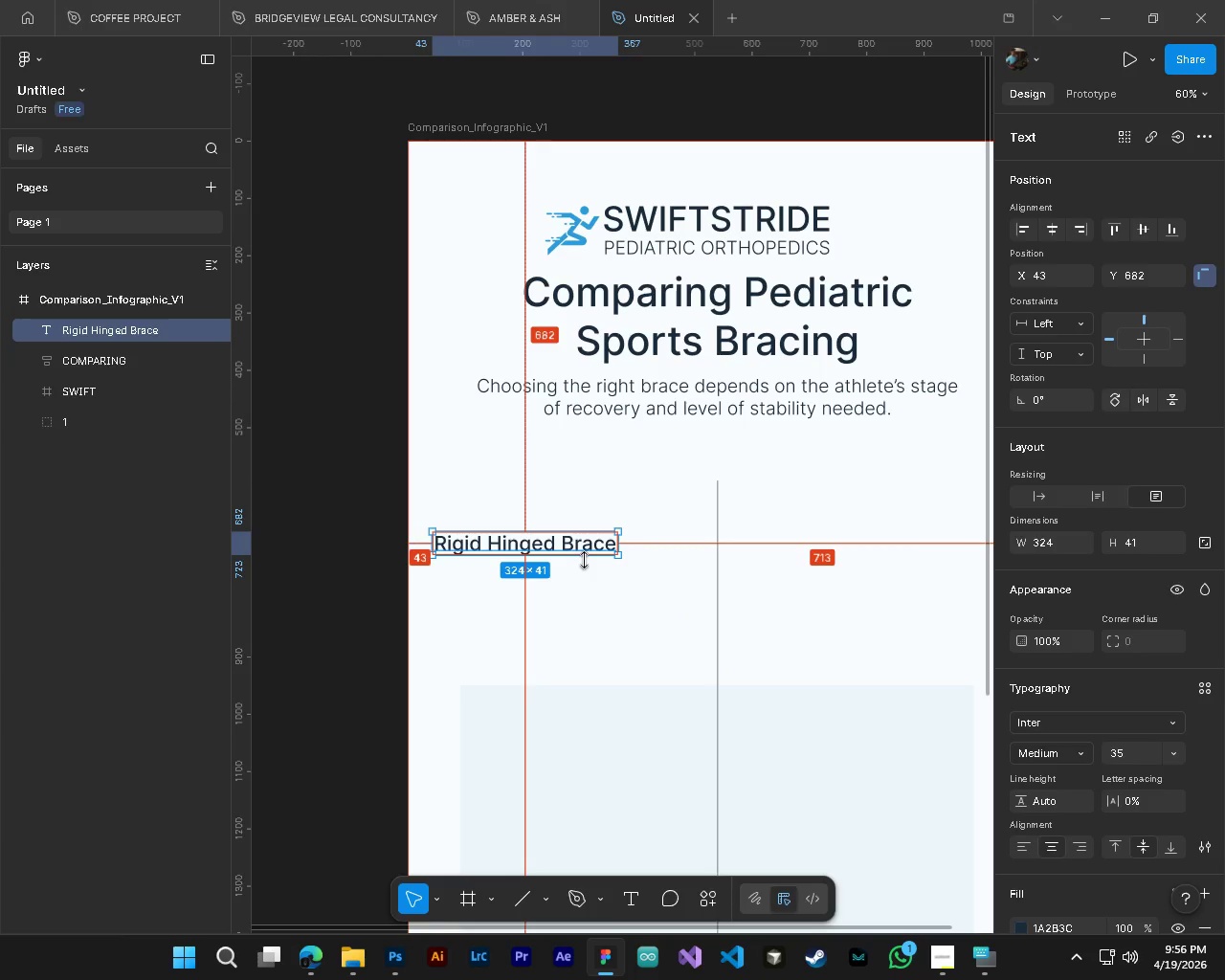 
hold_key(key=AltLeft, duration=0.44)
hold_key(key=ControlLeft, duration=0.42)
scroll: coordinate [584, 560], scroll_direction: down, amount: 4.0
 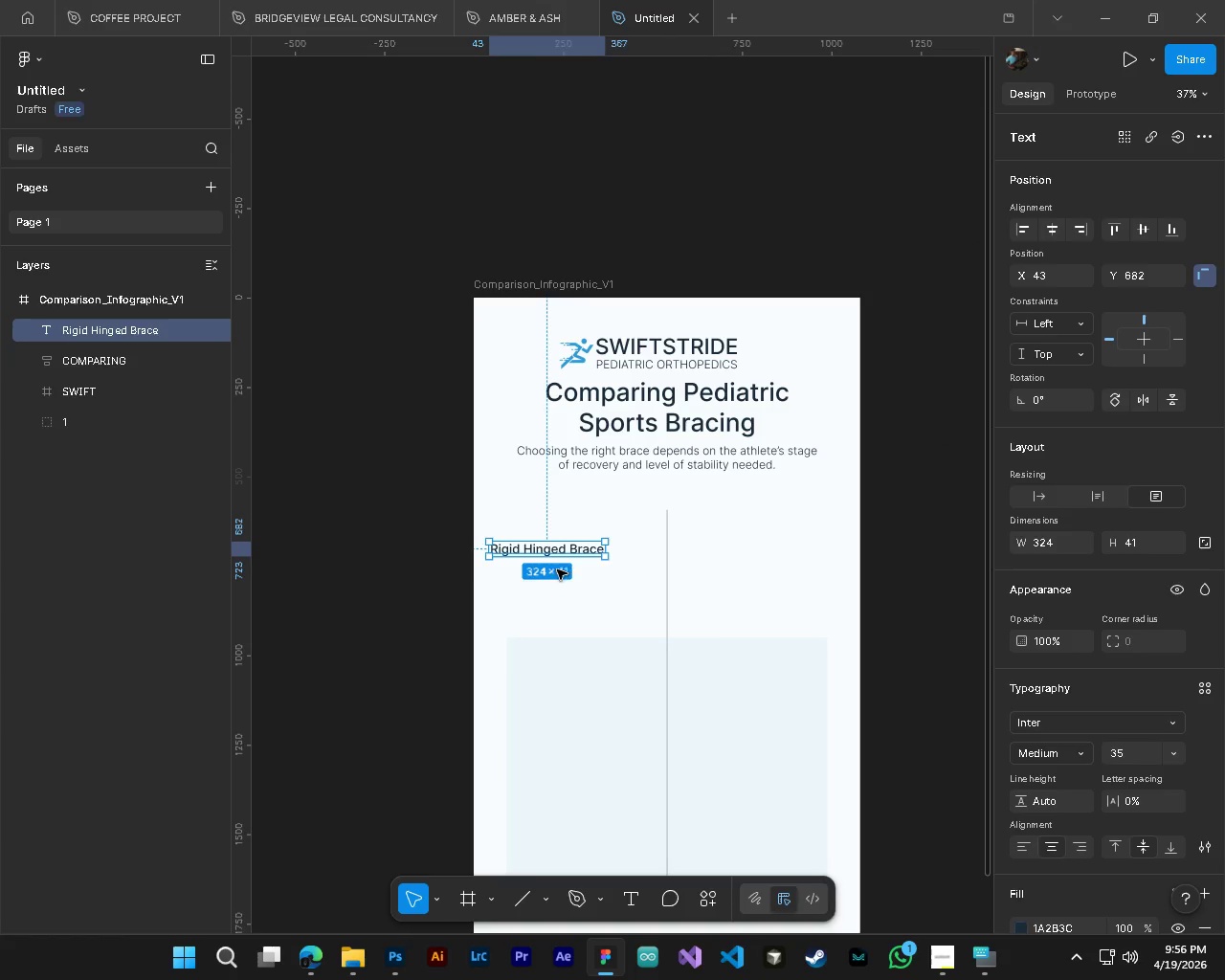 
hold_key(key=ShiftLeft, duration=0.38)
 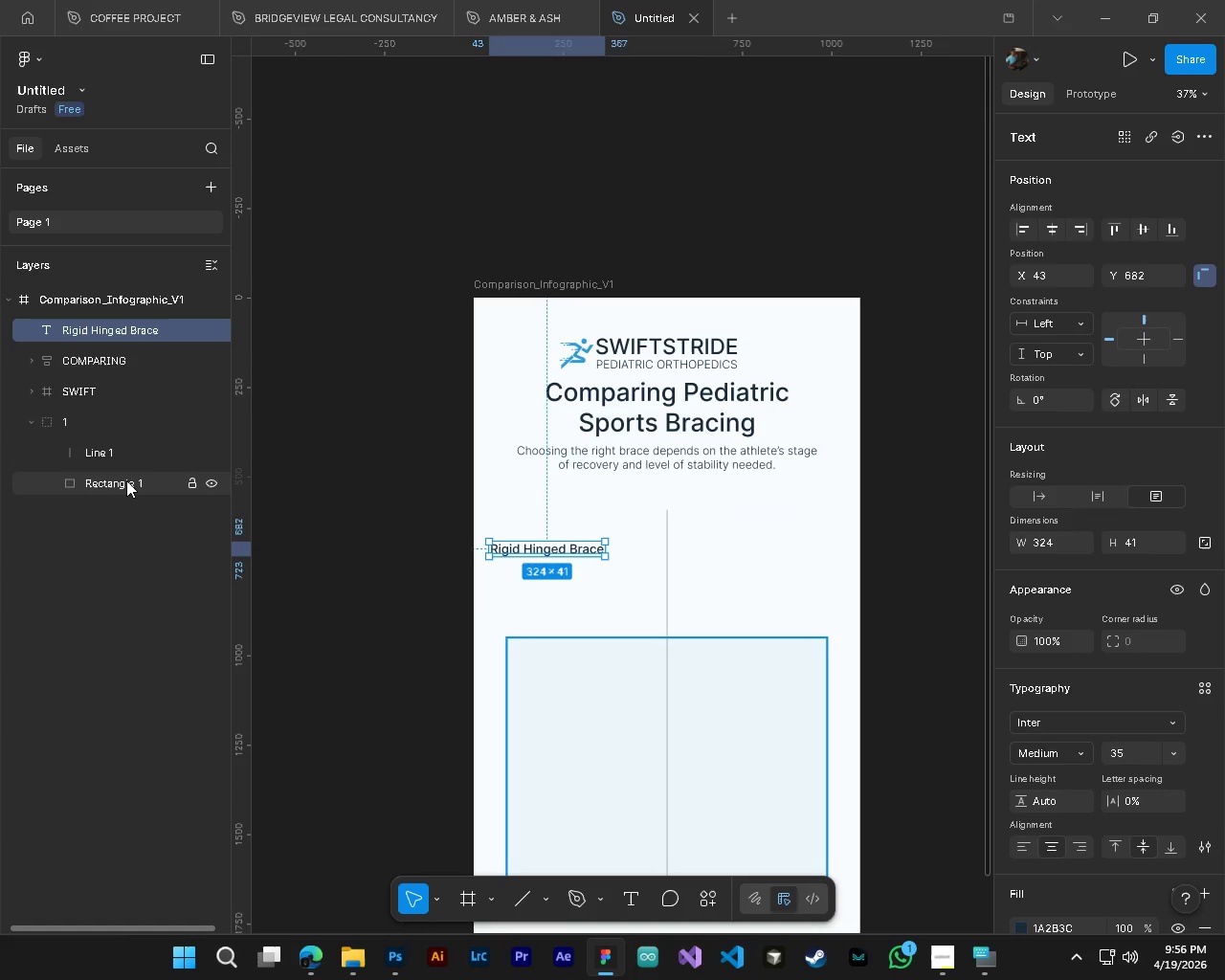 
wait(8.72)
 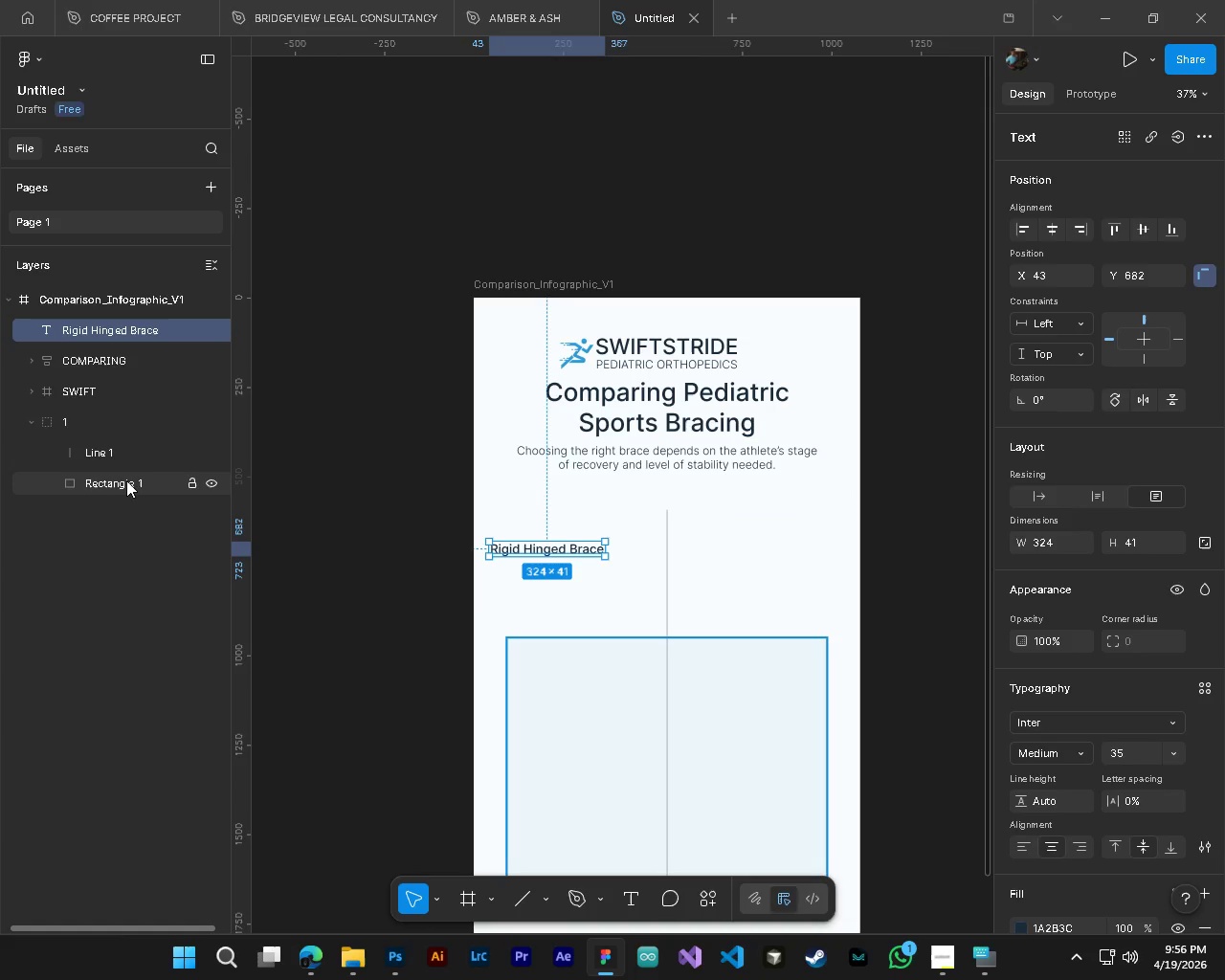 
double_click([102, 454])
 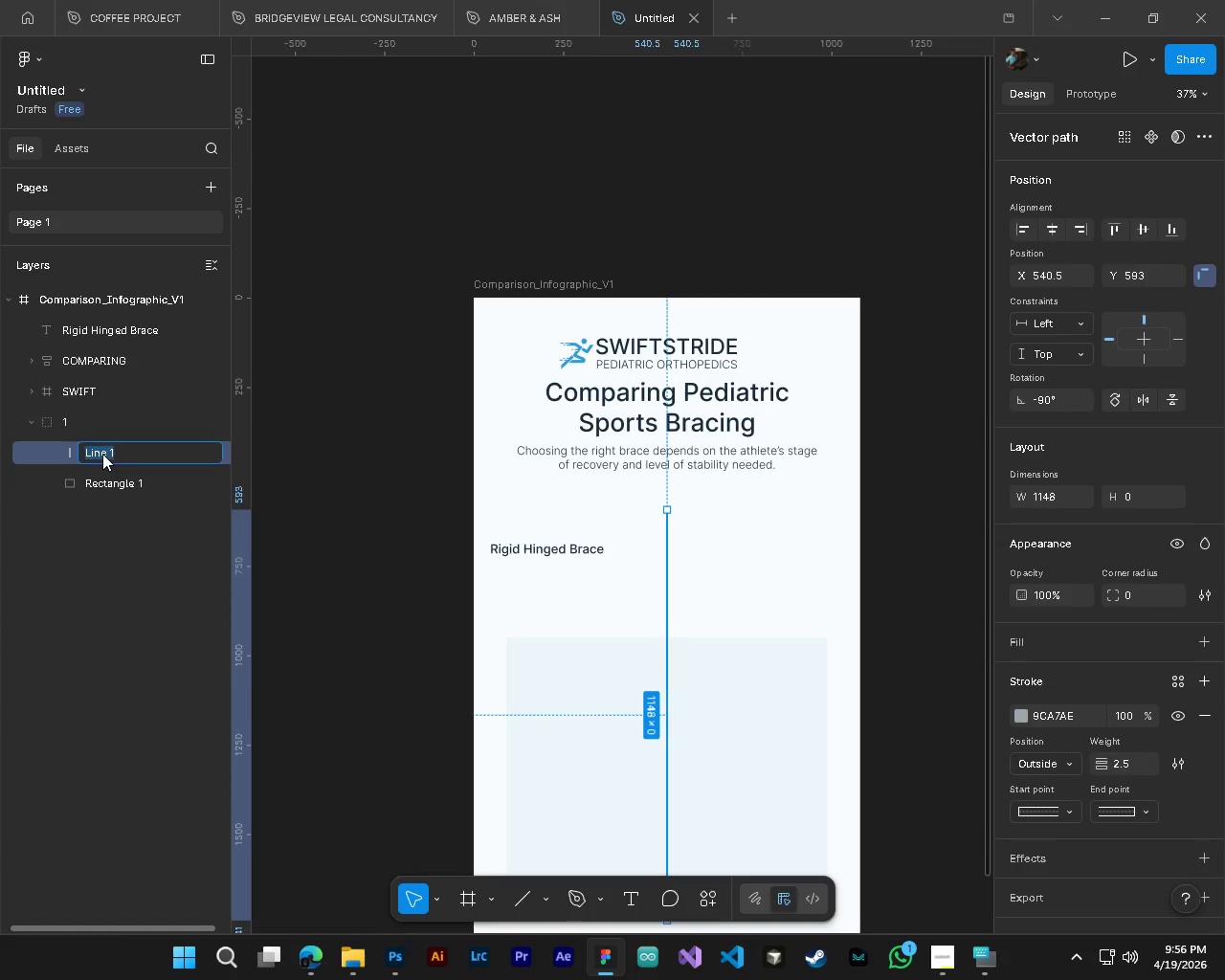 
triple_click([102, 454])
 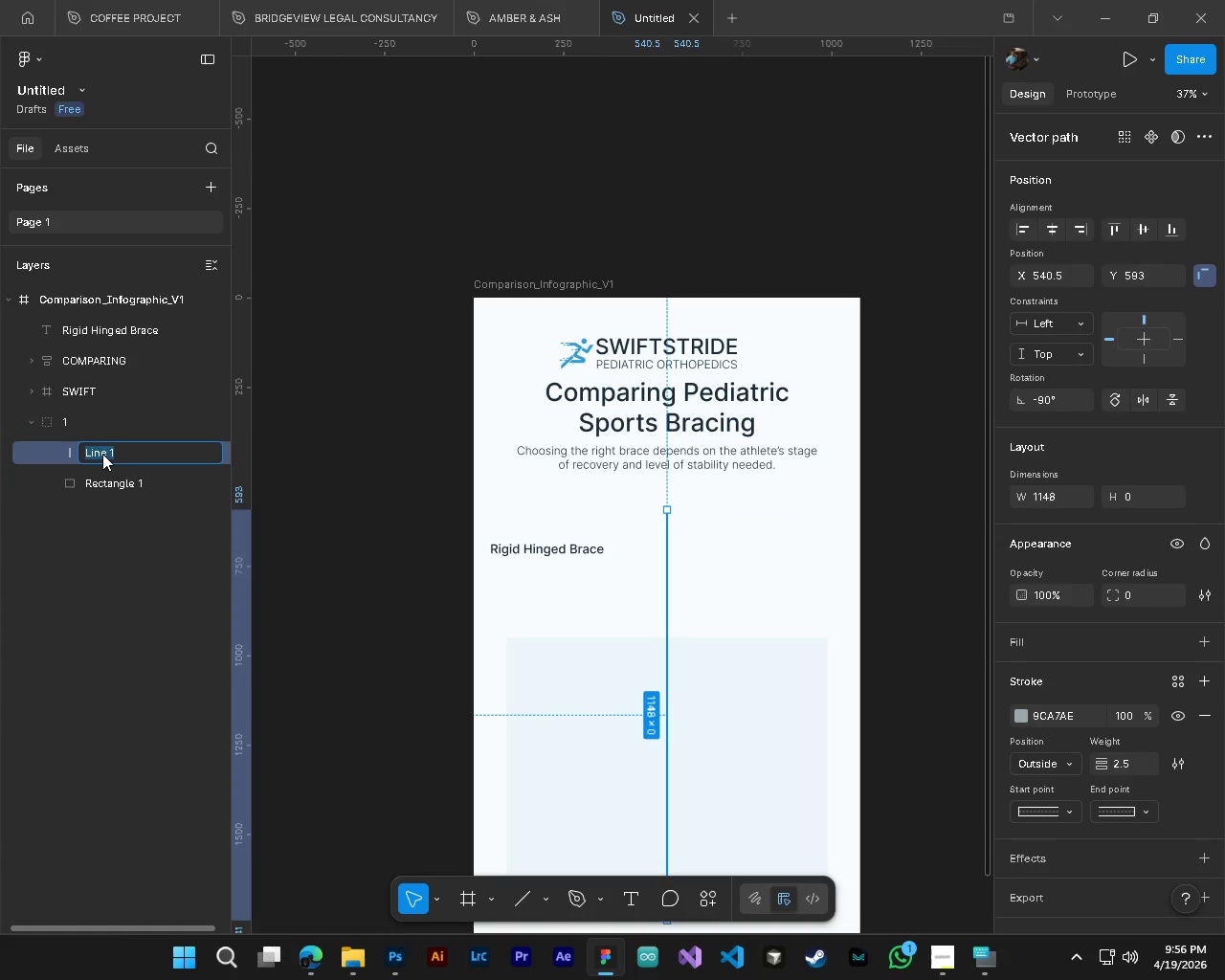 
type(DIVVVIDE)
key(Backspace)
key(Backspace)
key(Backspace)
key(Backspace)
key(Backspace)
type(IDER)
 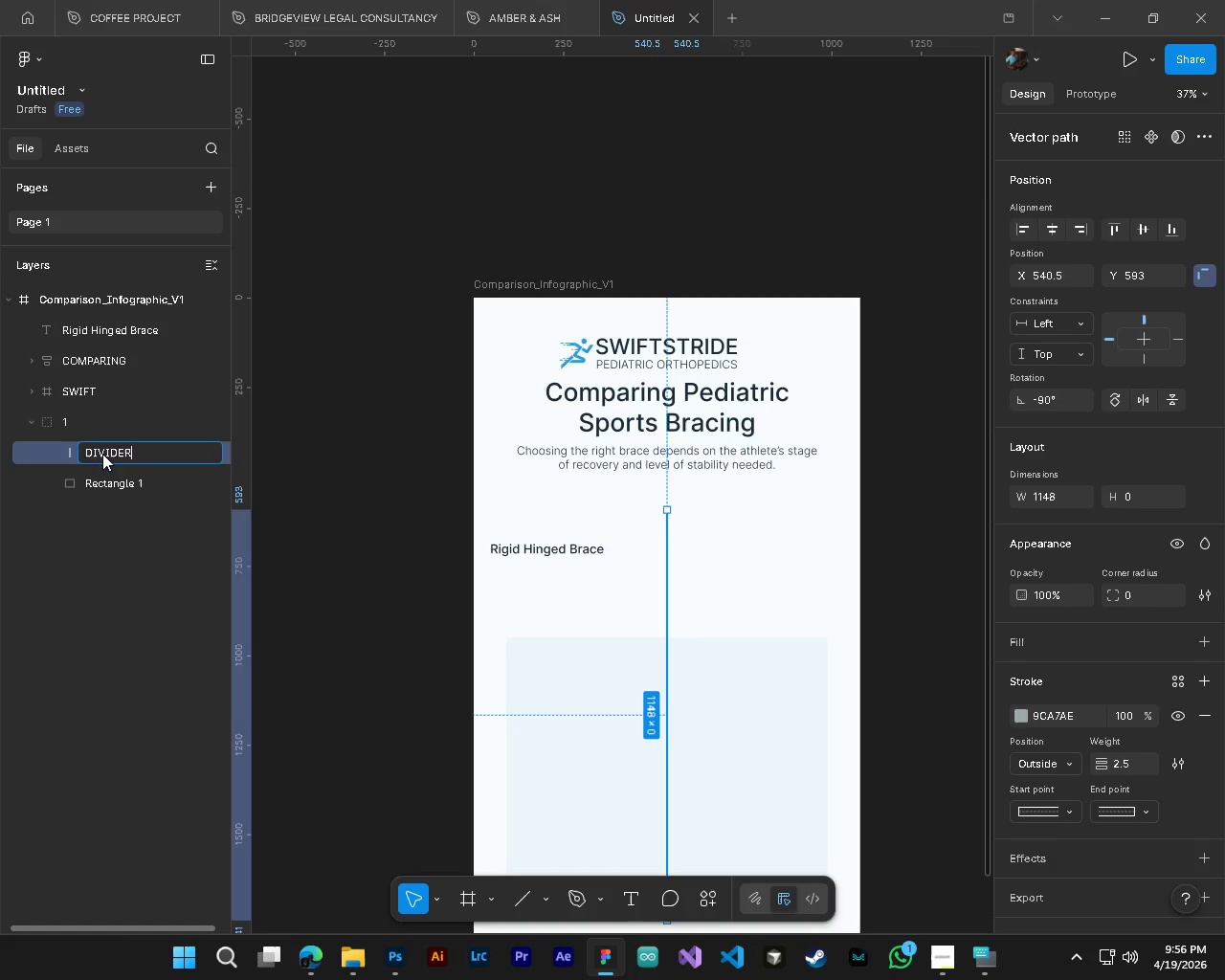 
key(Enter)
 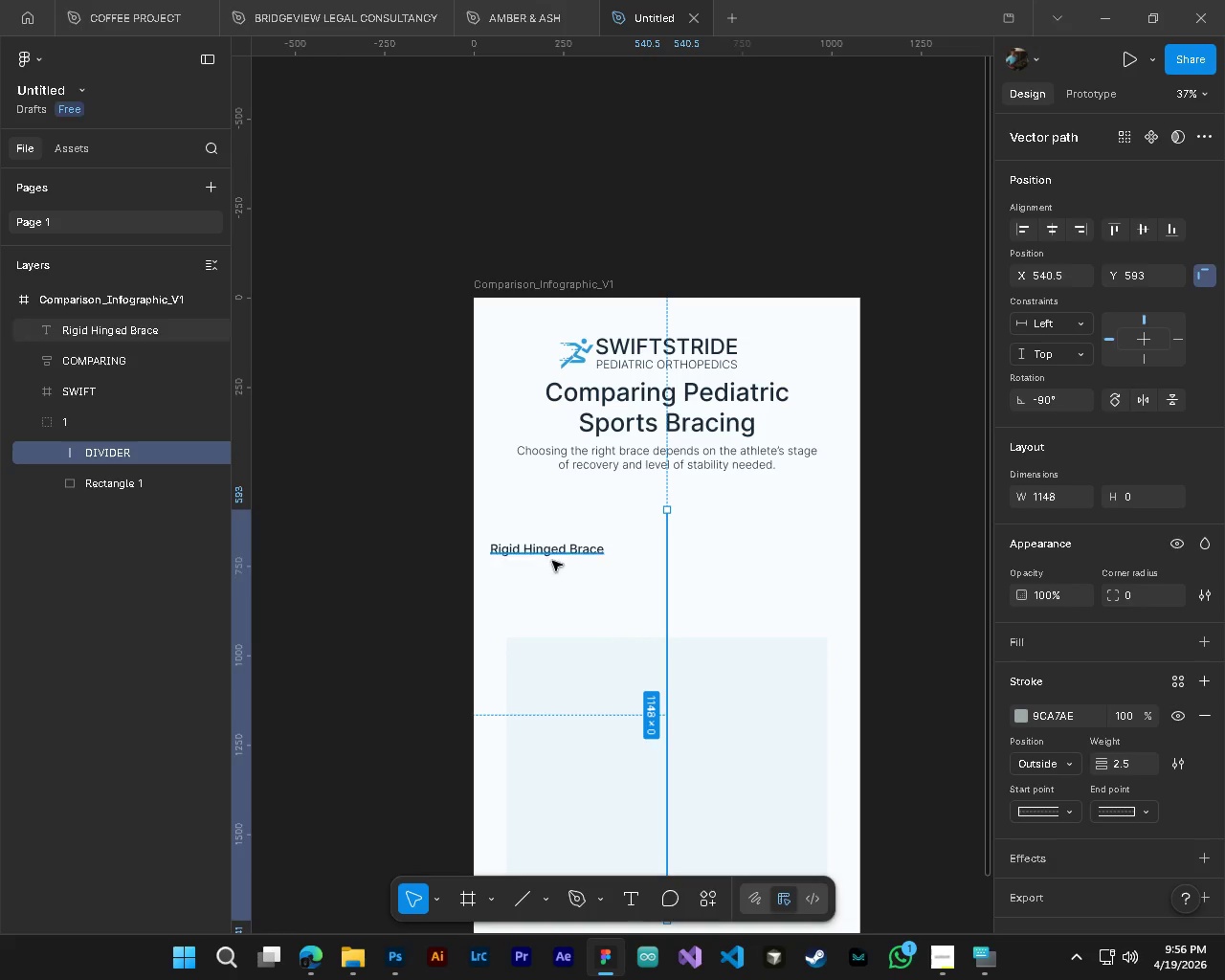 
hold_key(key=ControlLeft, duration=1.14)
hold_key(key=AltLeft, duration=1.06)
scroll: coordinate [611, 611], scroll_direction: up, amount: 2.0
 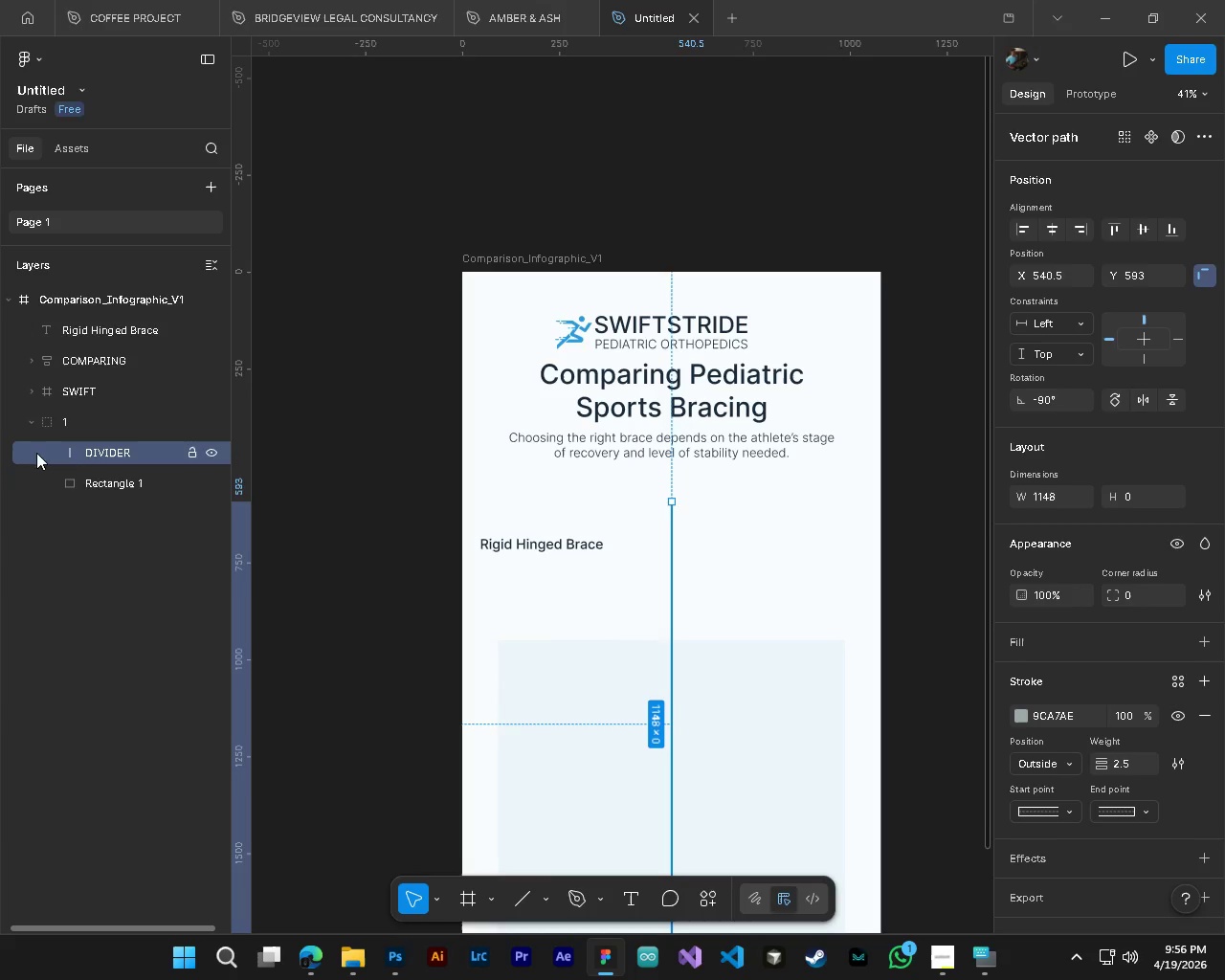 
left_click([110, 482])
 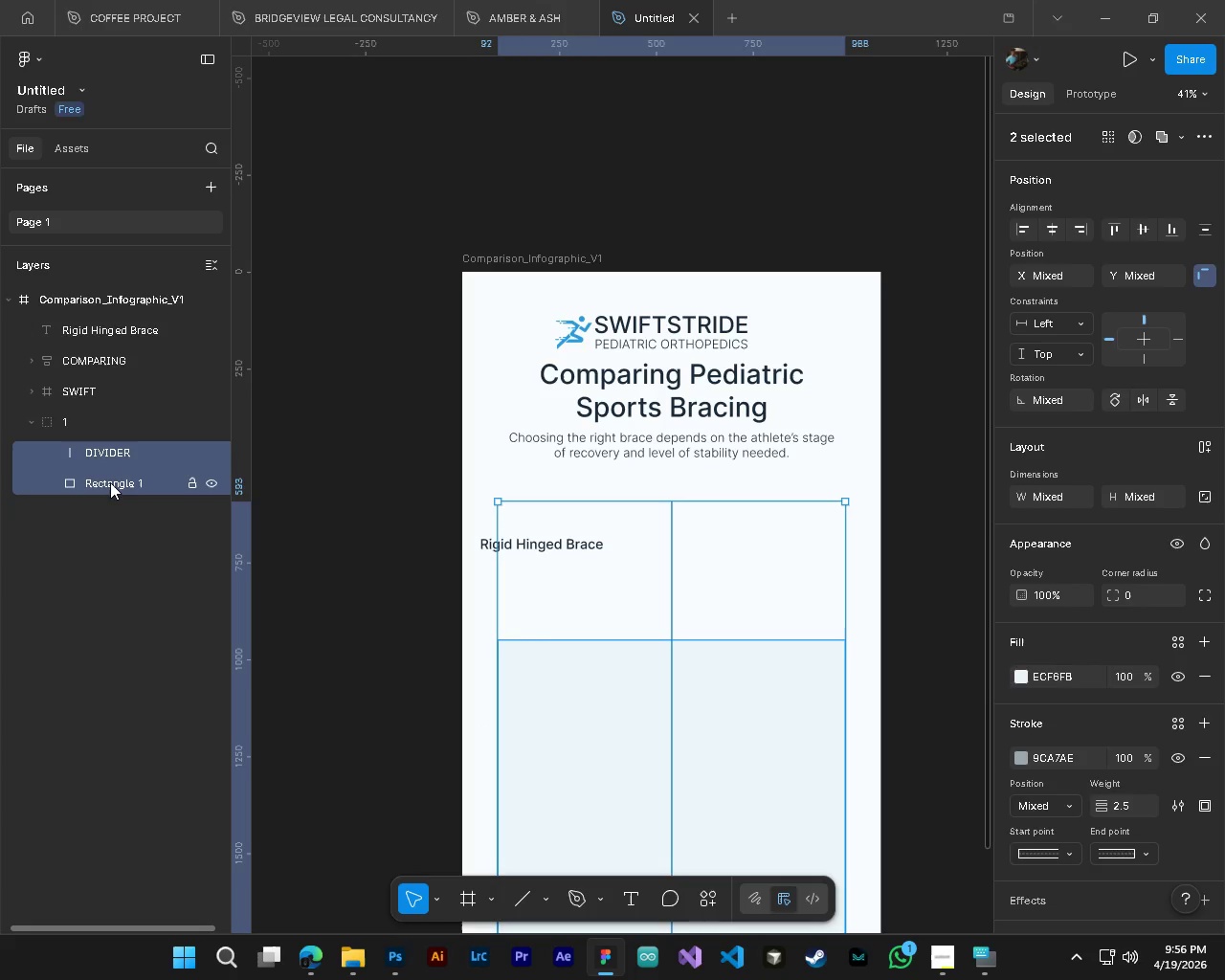 
key(Control+G)
 